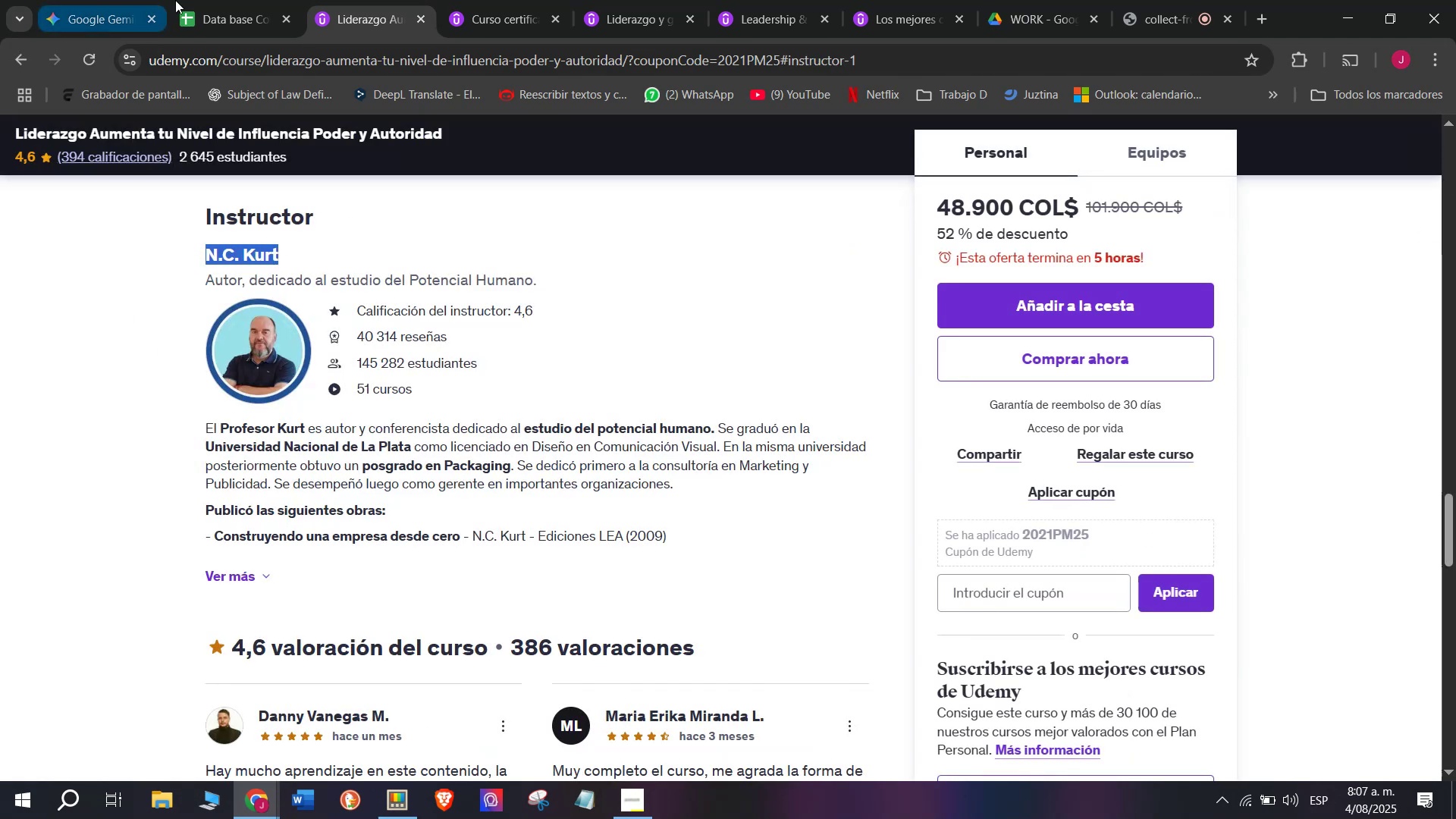 
key(Control+ControlLeft)
 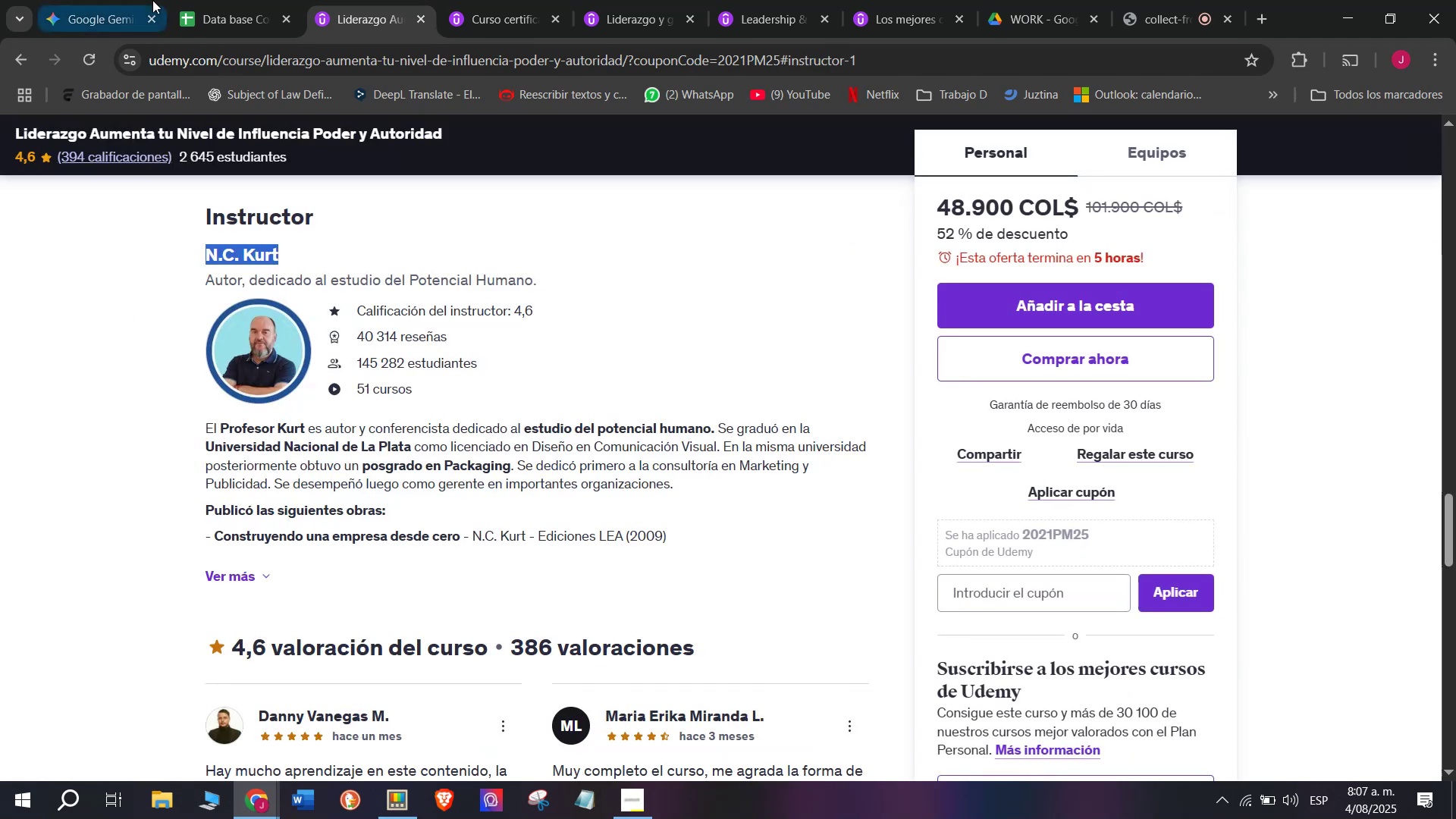 
left_click([199, 0])
 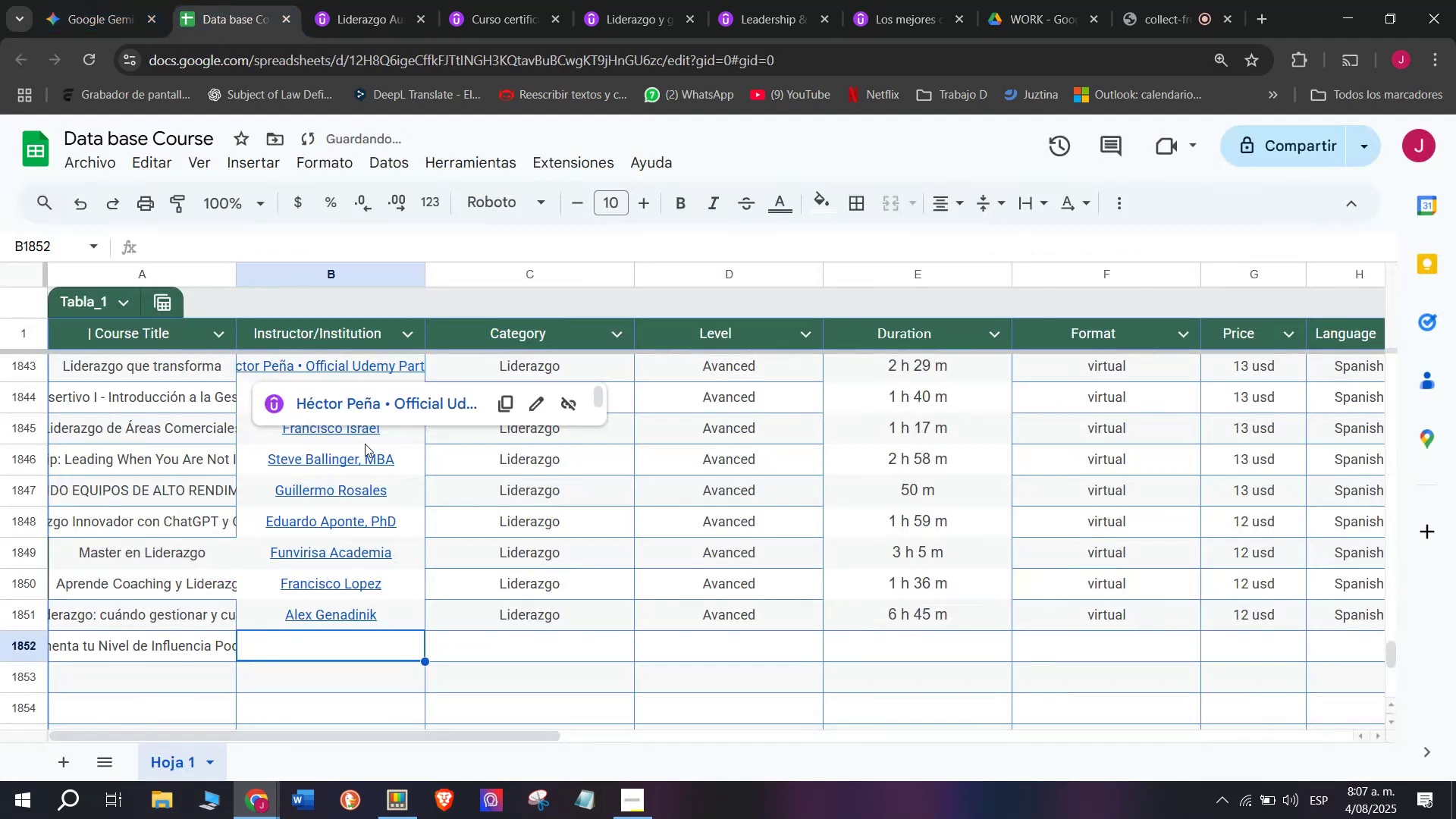 
key(Z)
 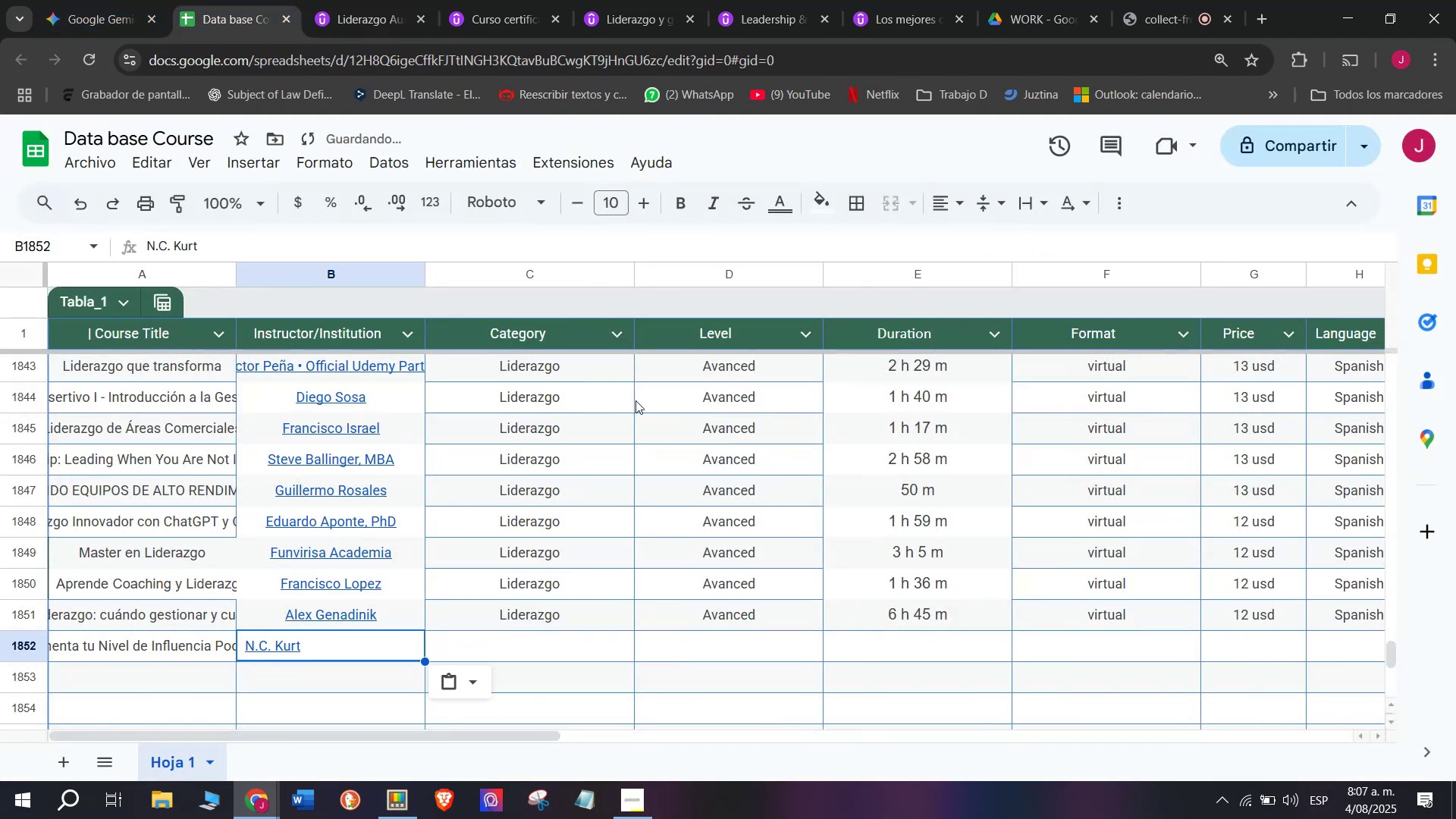 
key(Control+ControlLeft)
 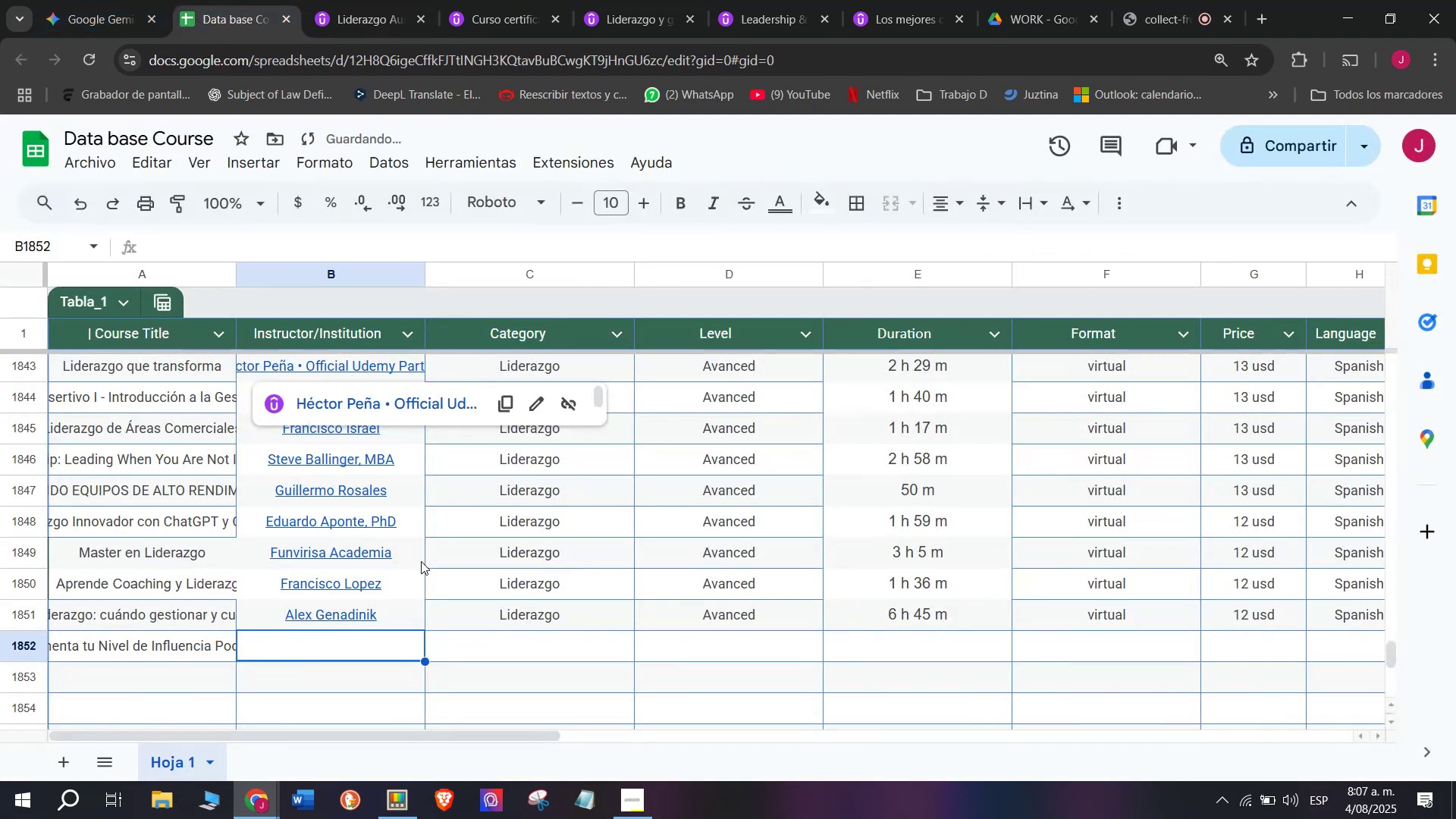 
key(Control+V)
 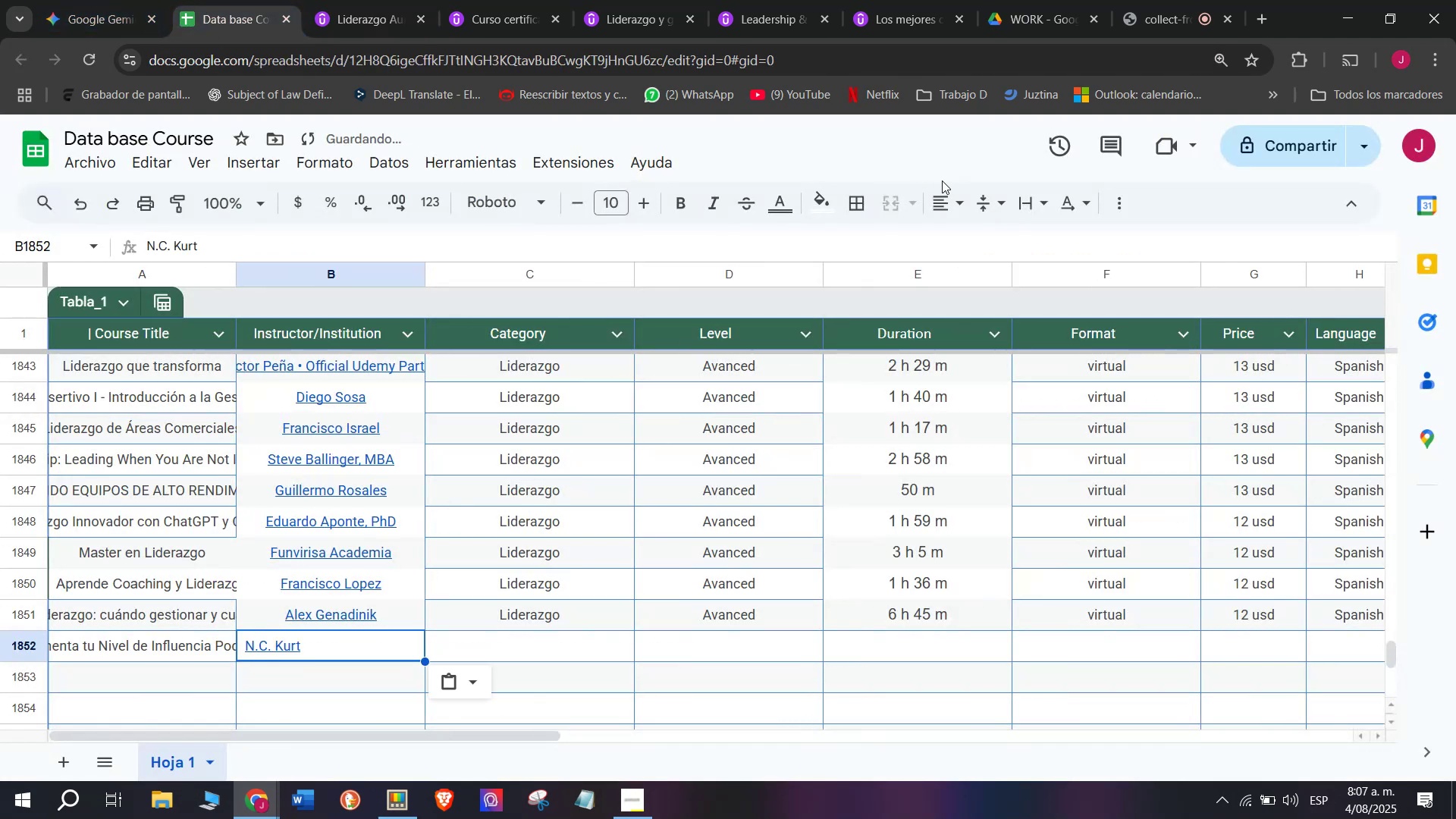 
left_click([947, 205])
 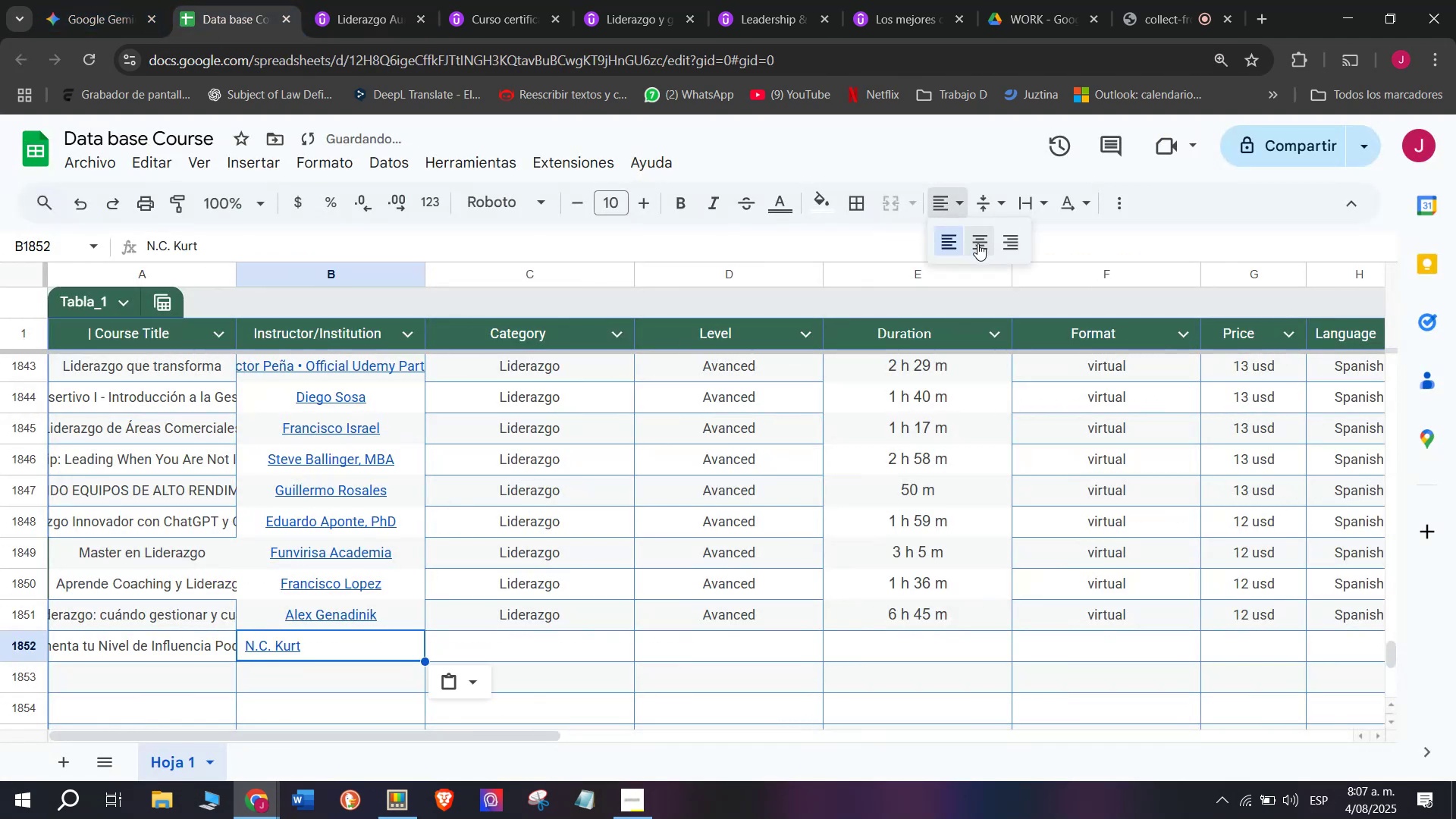 
left_click([977, 243])
 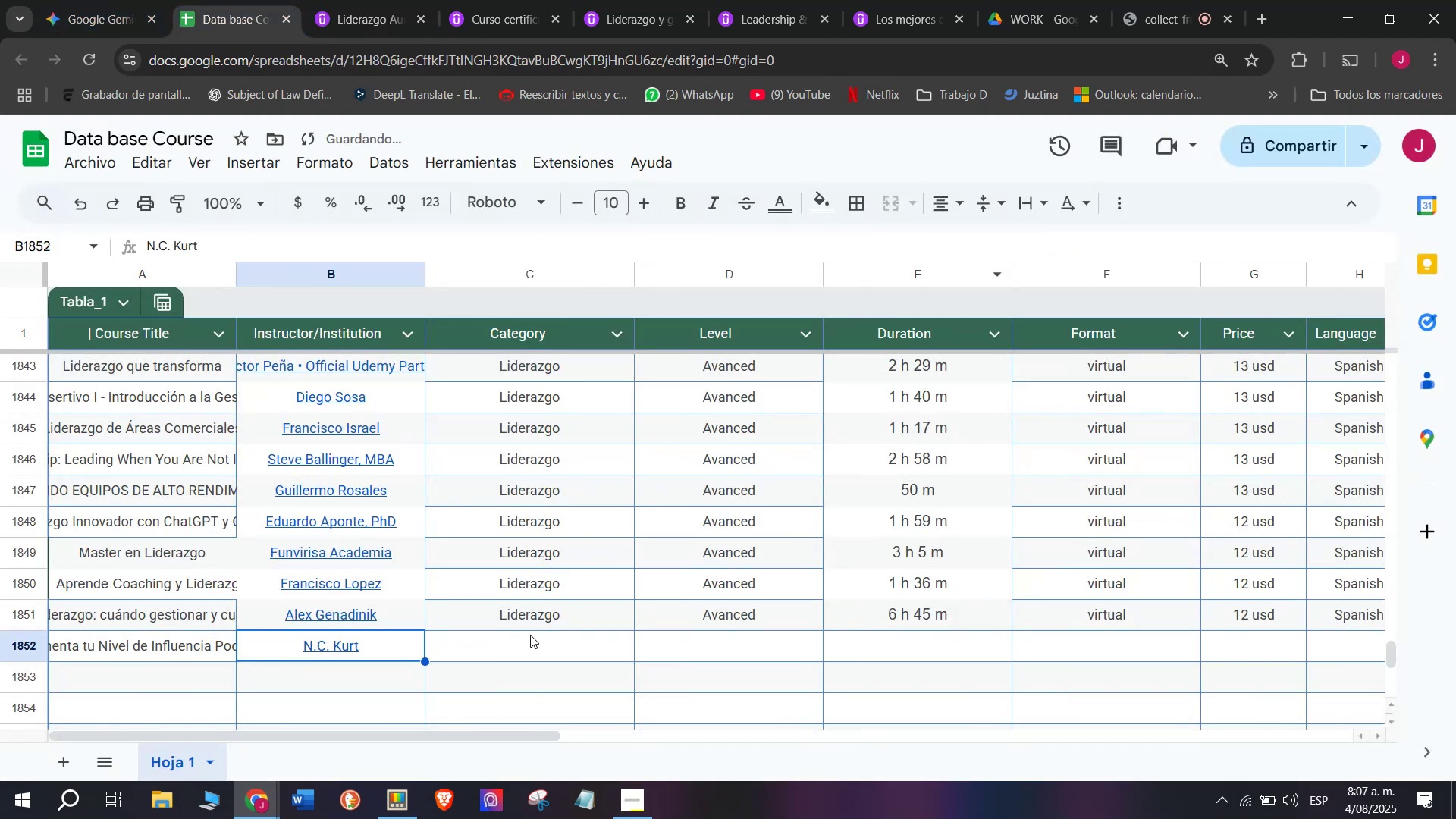 
key(Break)
 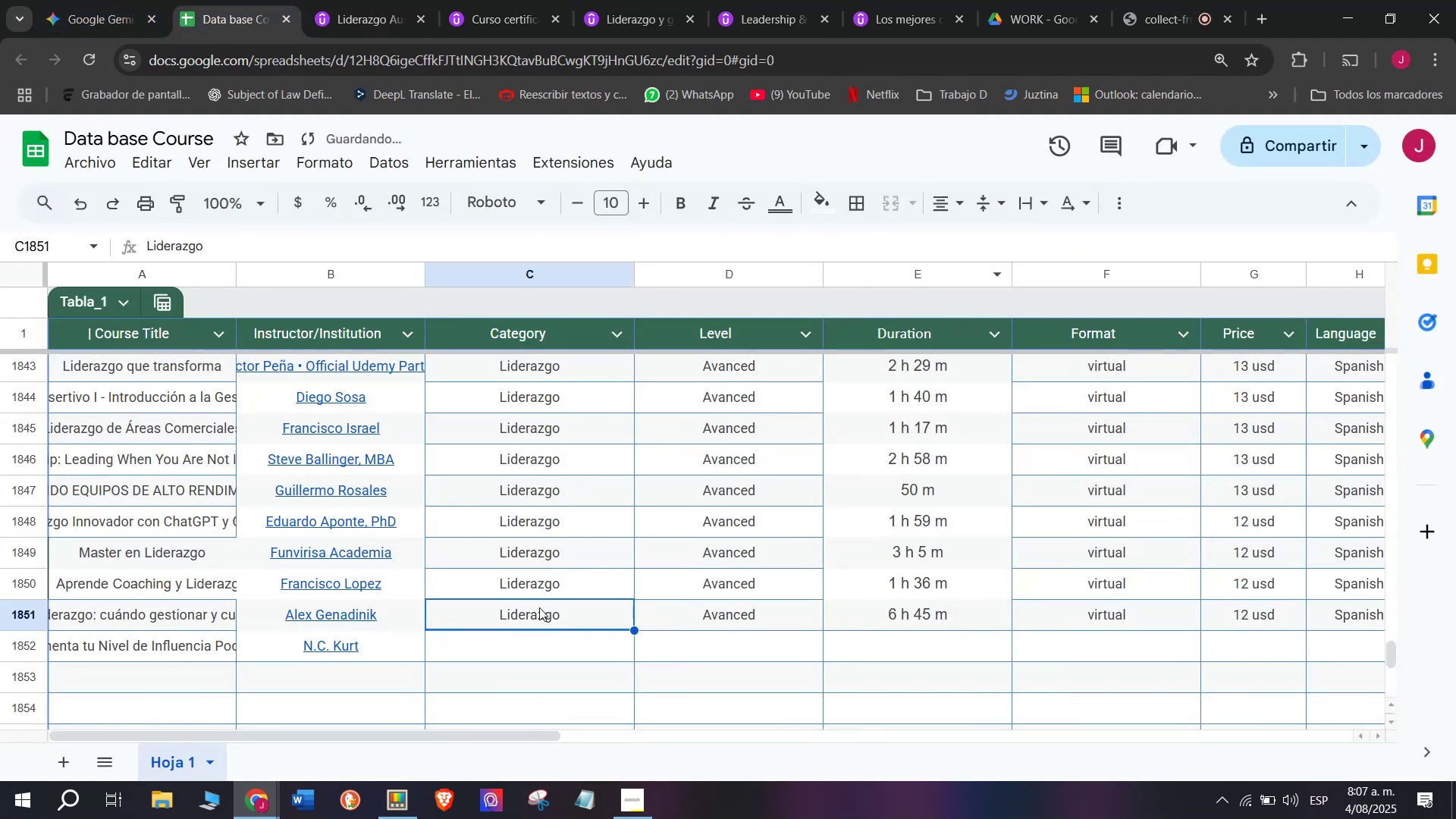 
key(Control+ControlLeft)
 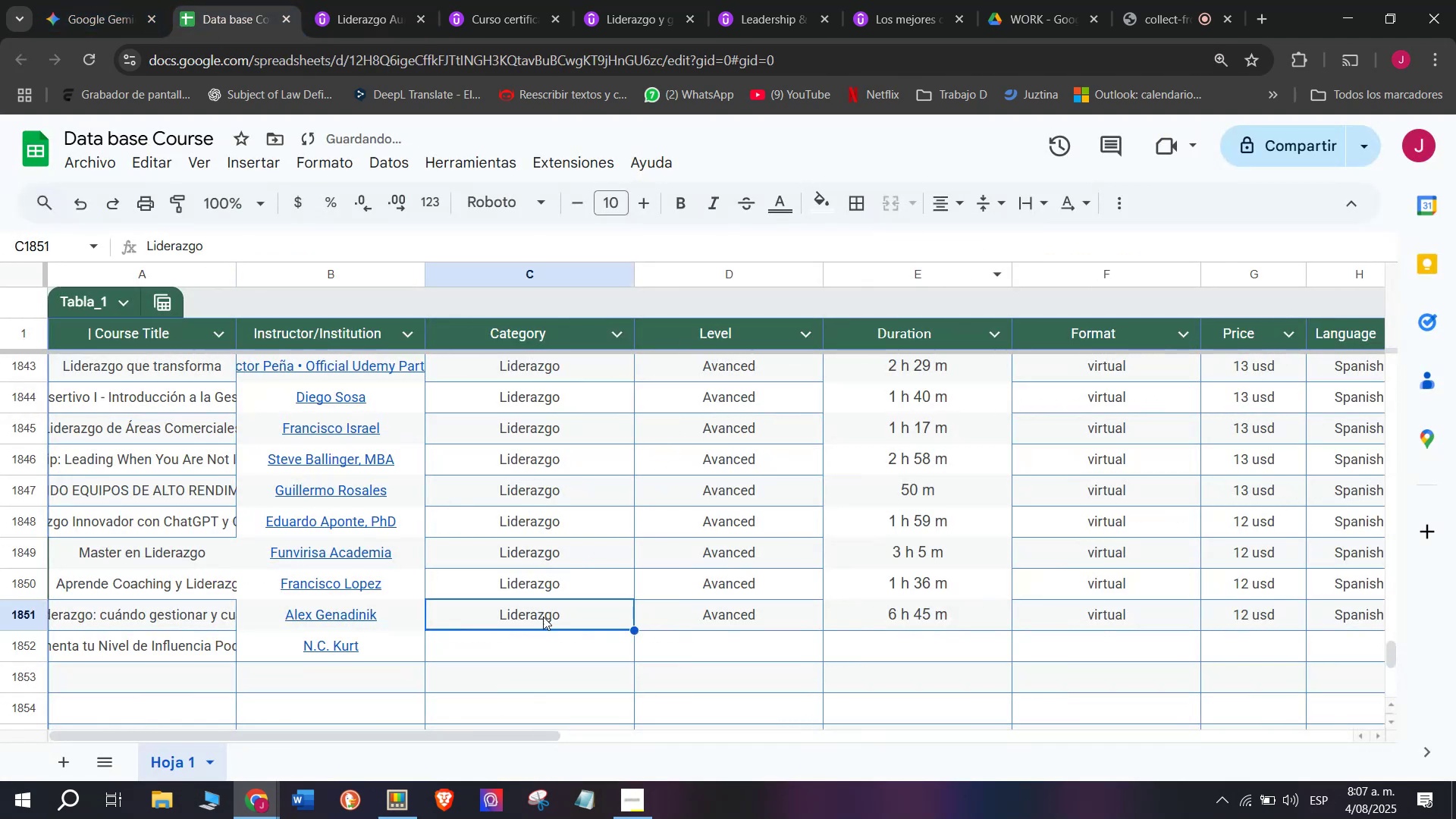 
key(Control+C)
 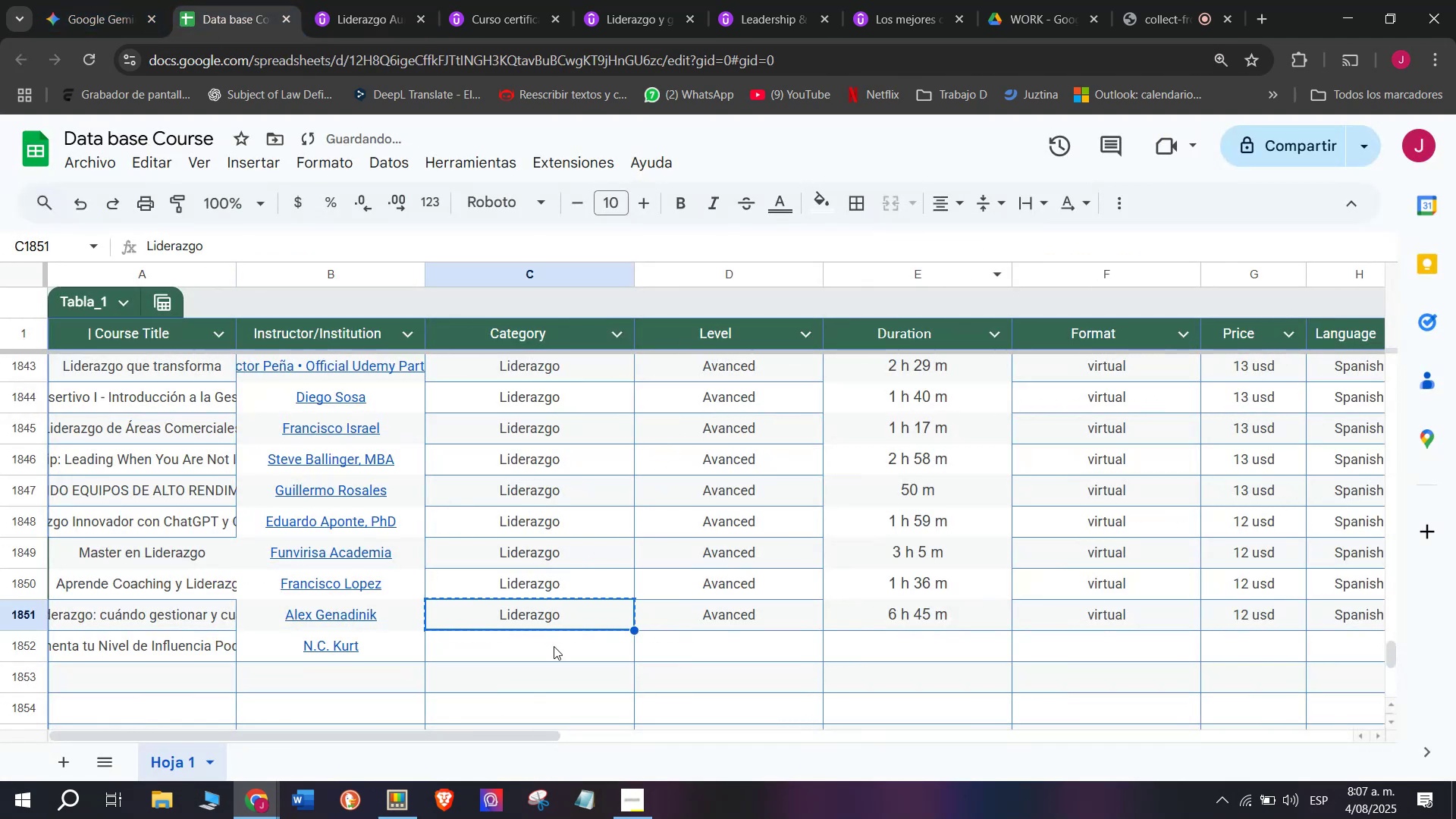 
left_click([554, 646])
 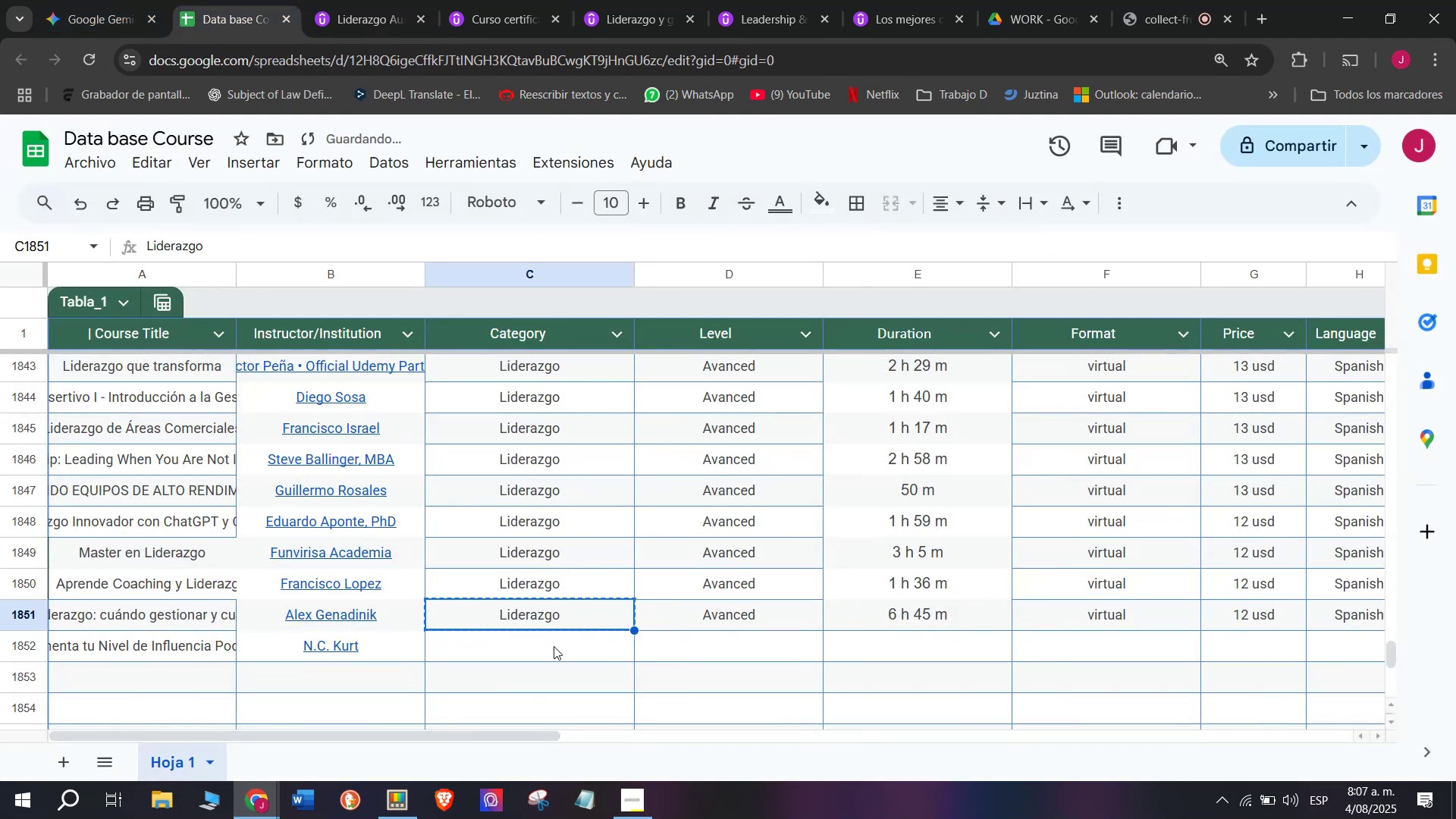 
key(Z)
 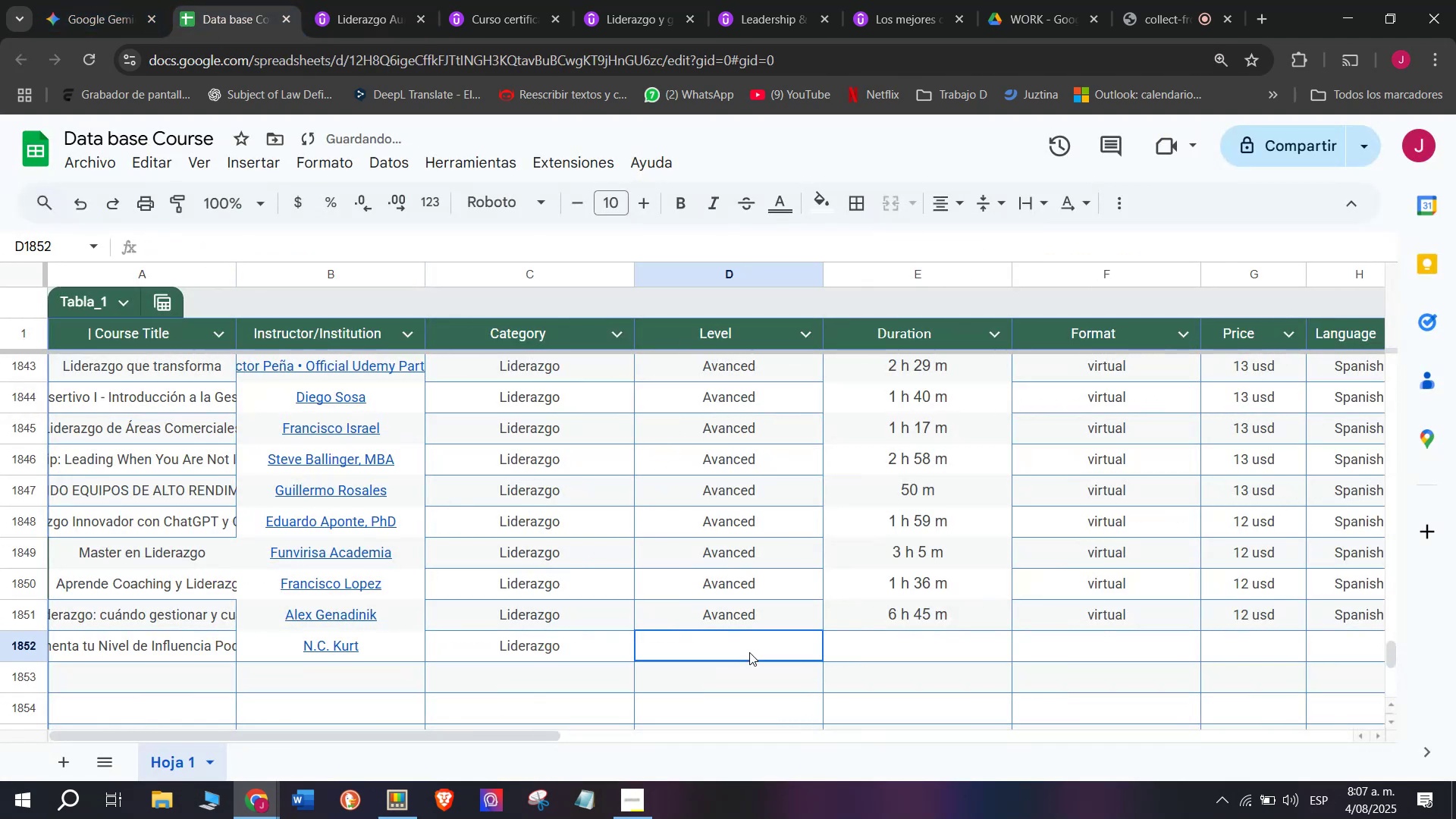 
key(Control+V)
 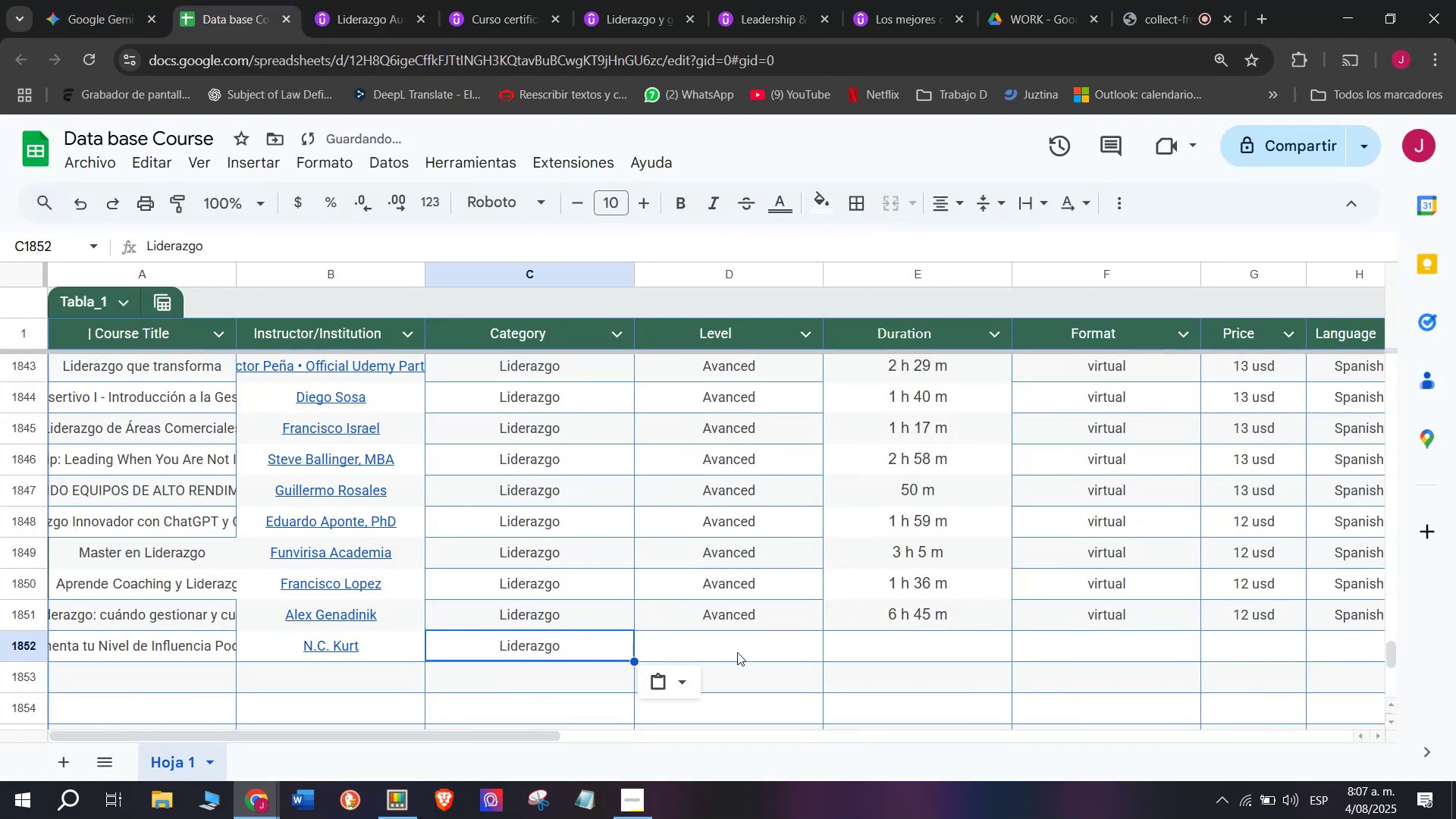 
key(Control+ControlLeft)
 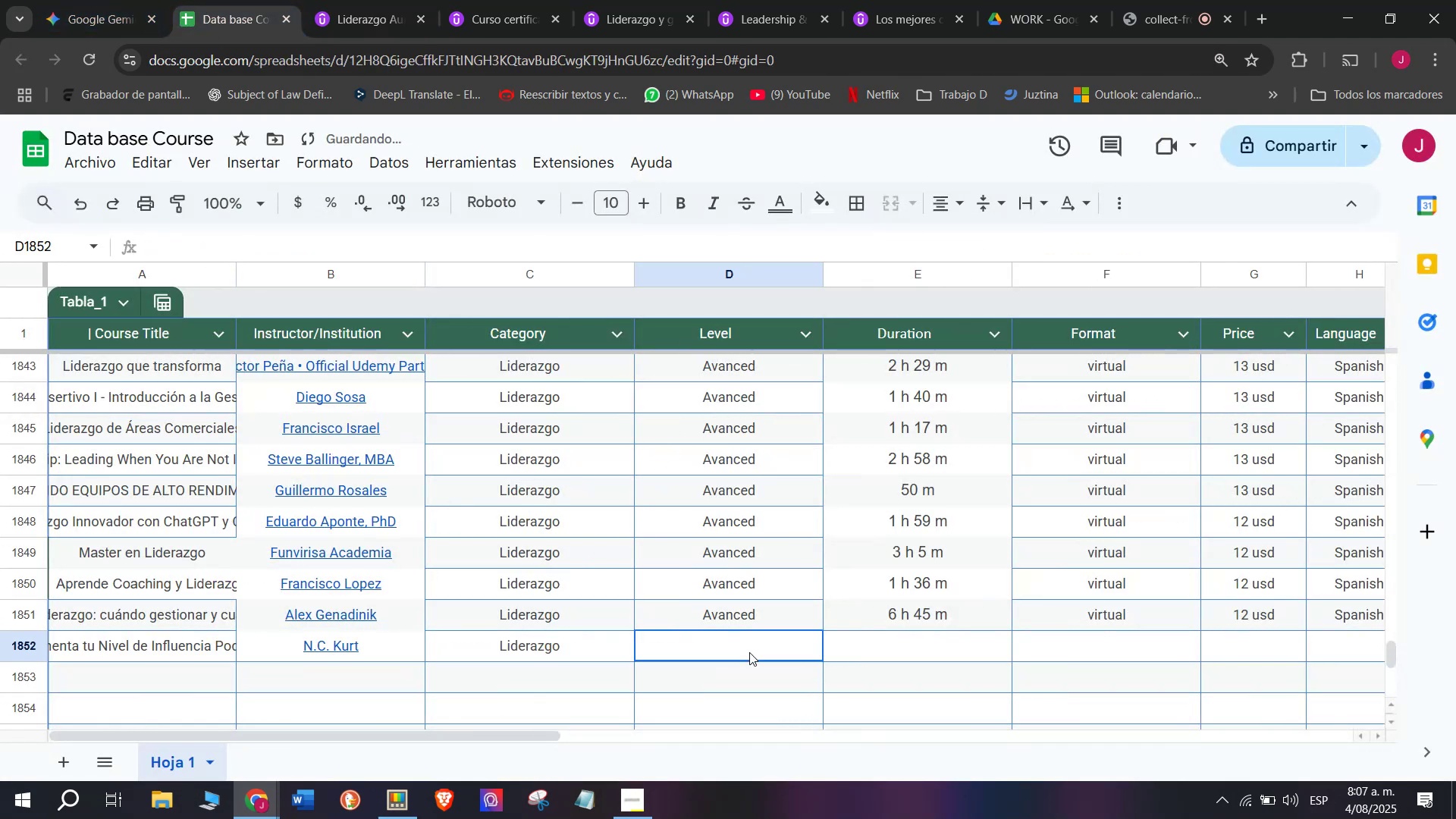 
double_click([749, 652])
 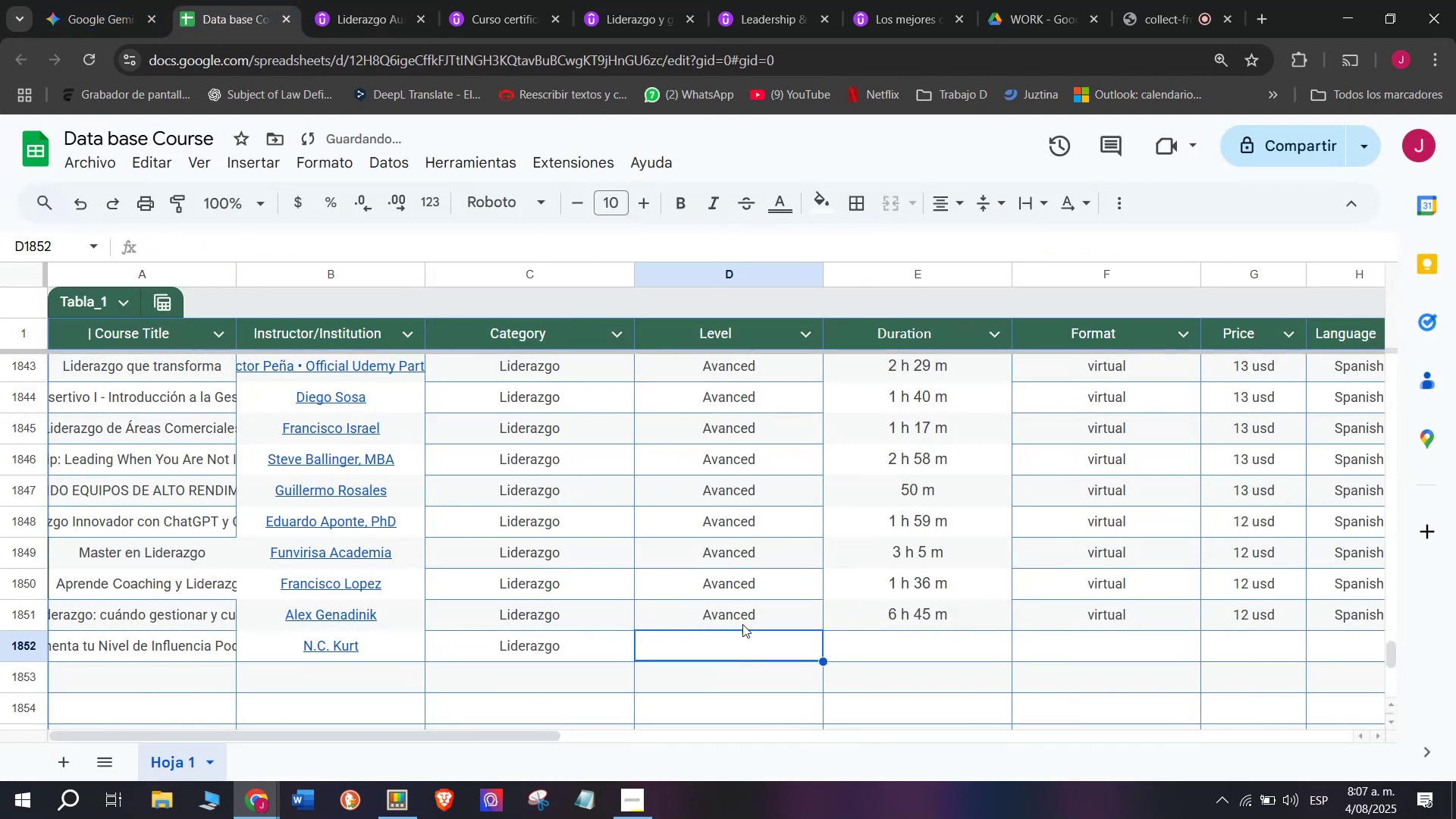 
triple_click([740, 618])
 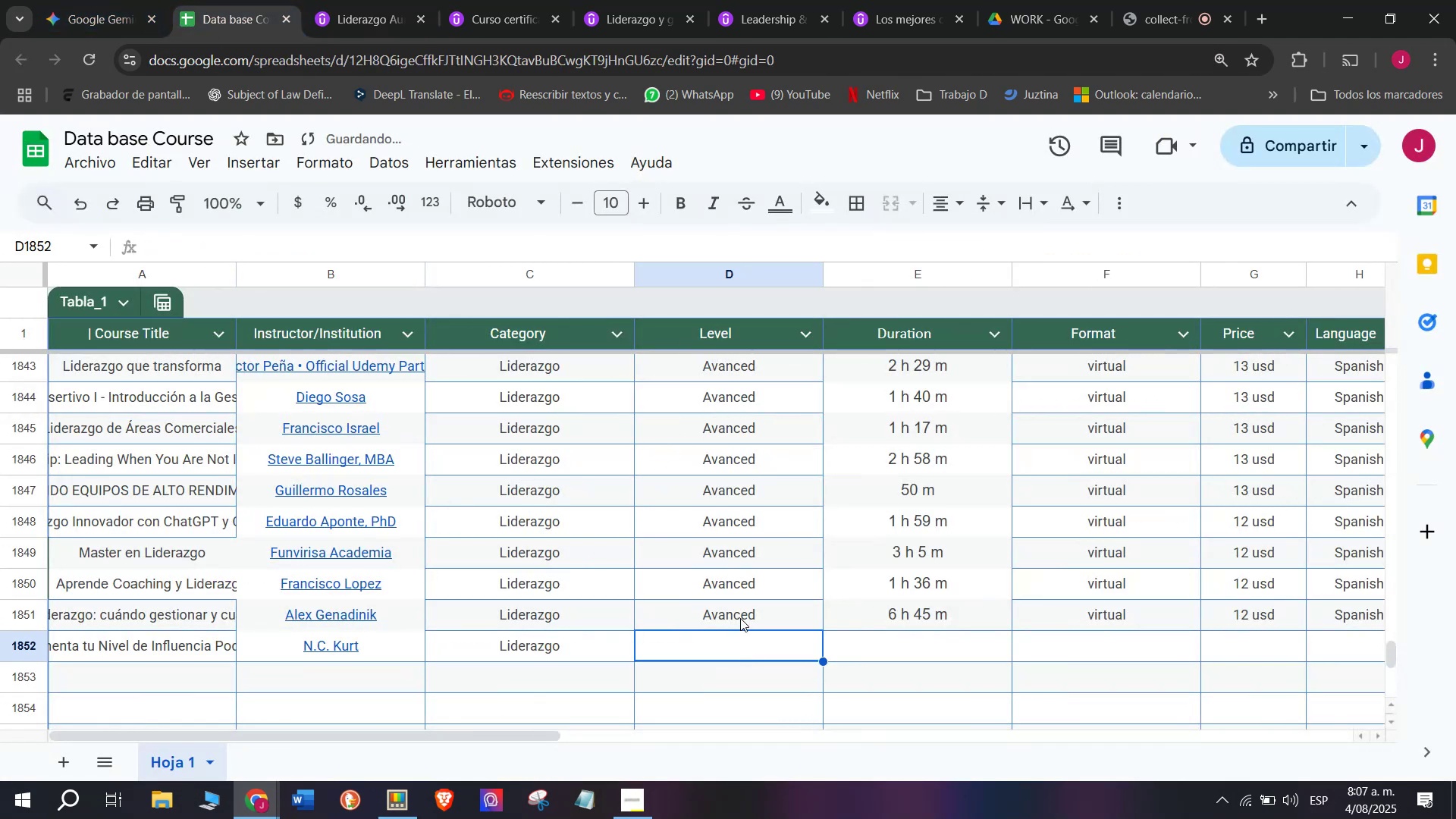 
key(Control+ControlLeft)
 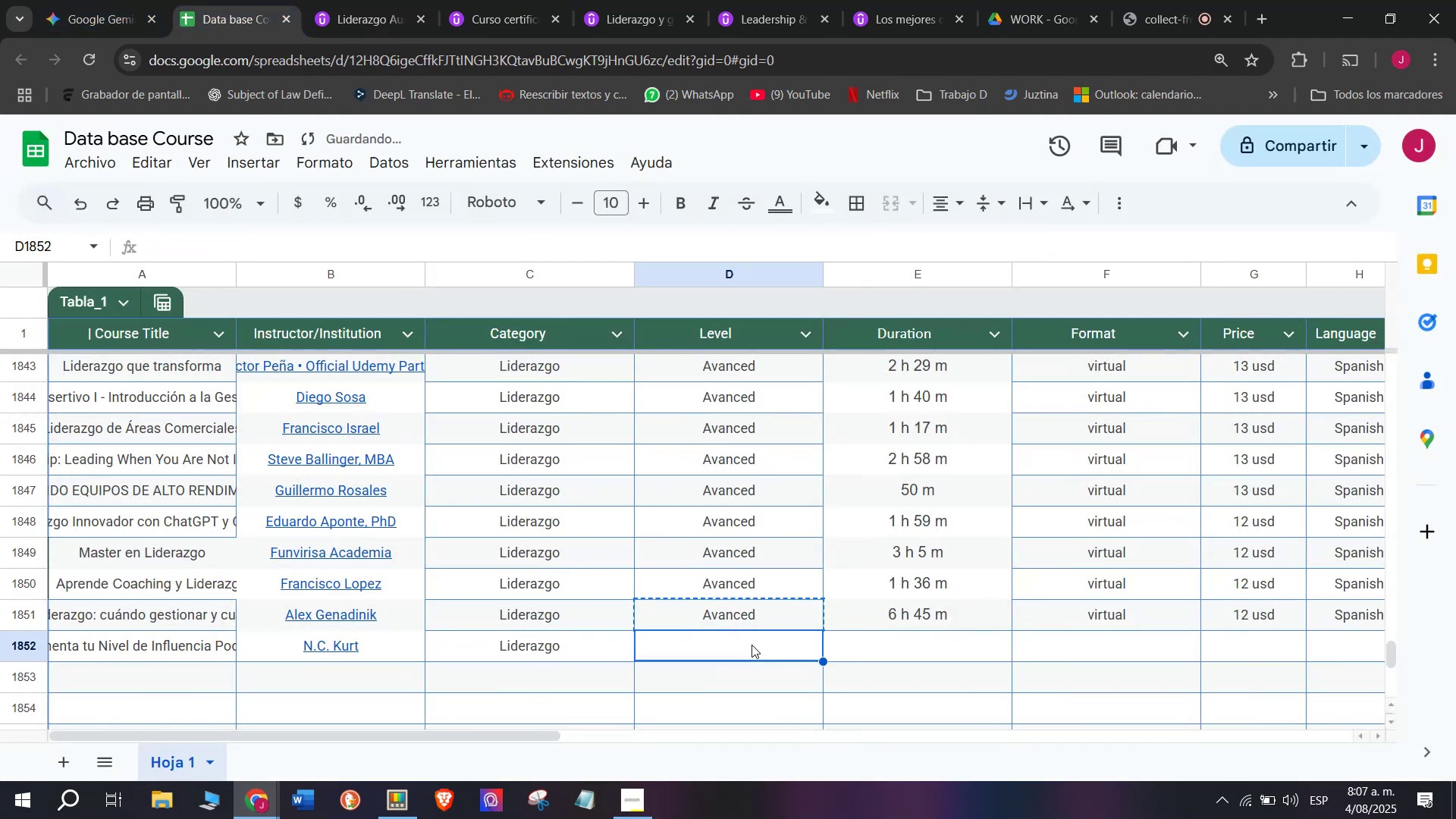 
key(Break)
 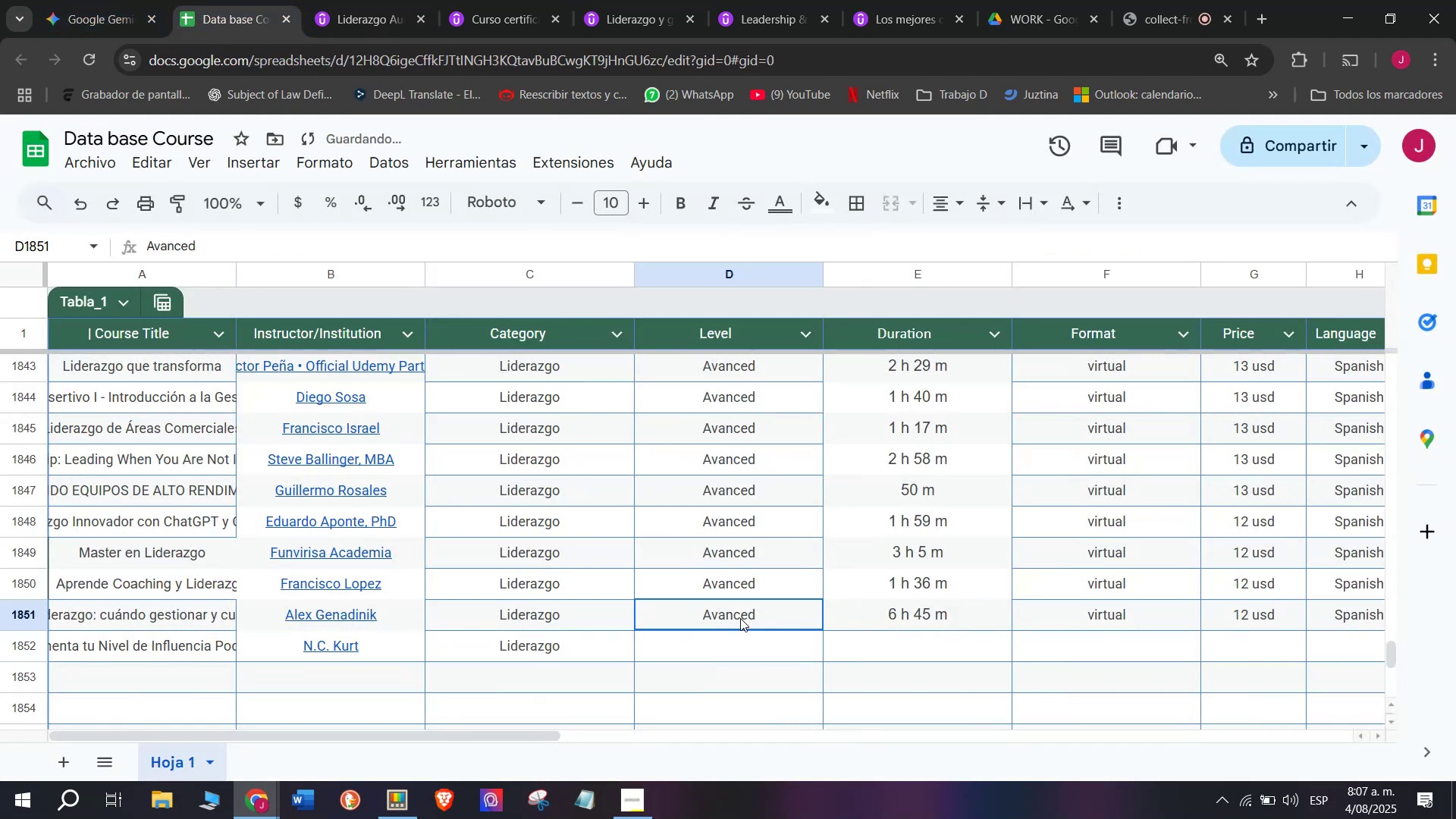 
key(Control+C)
 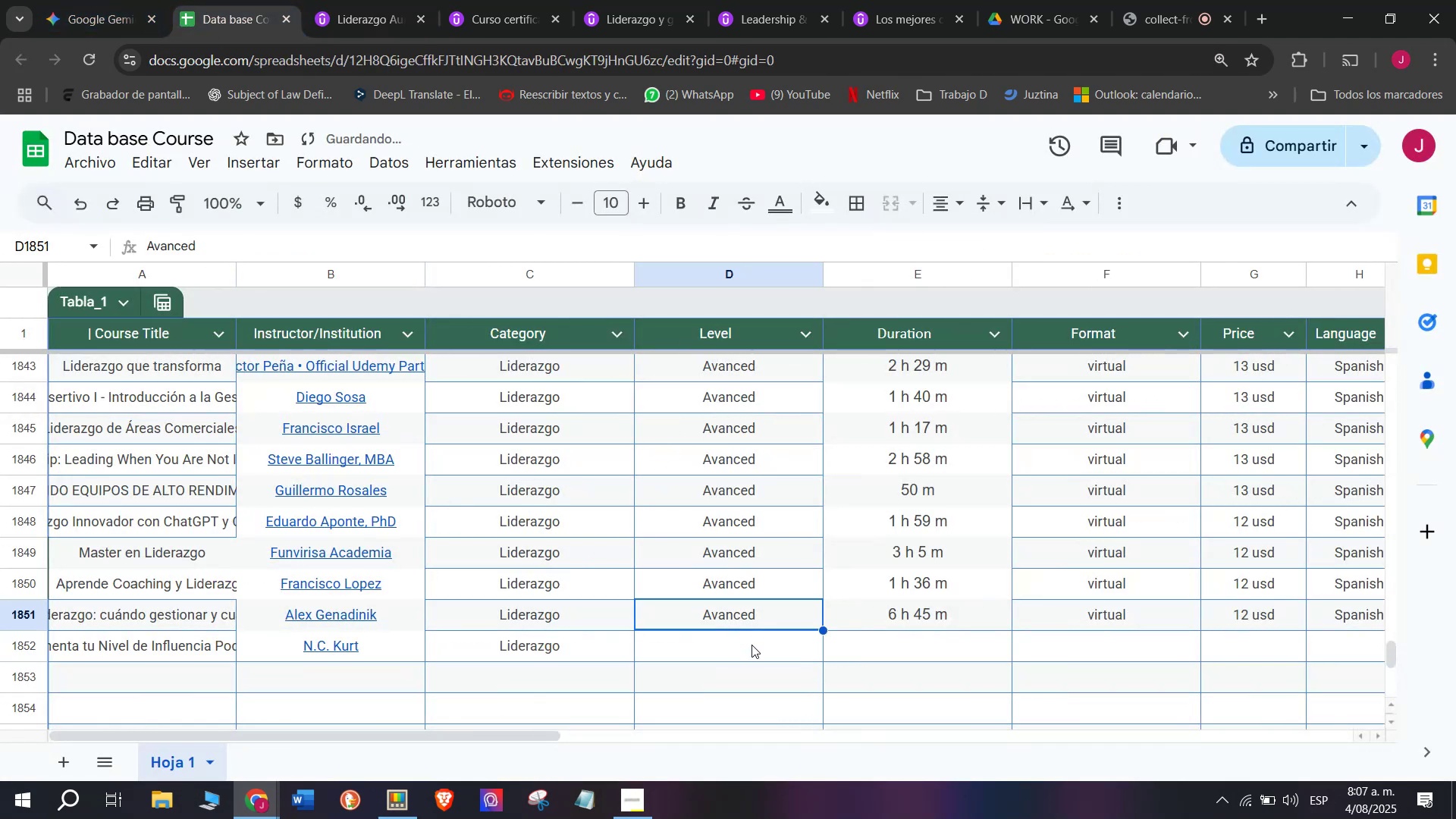 
triple_click([752, 645])
 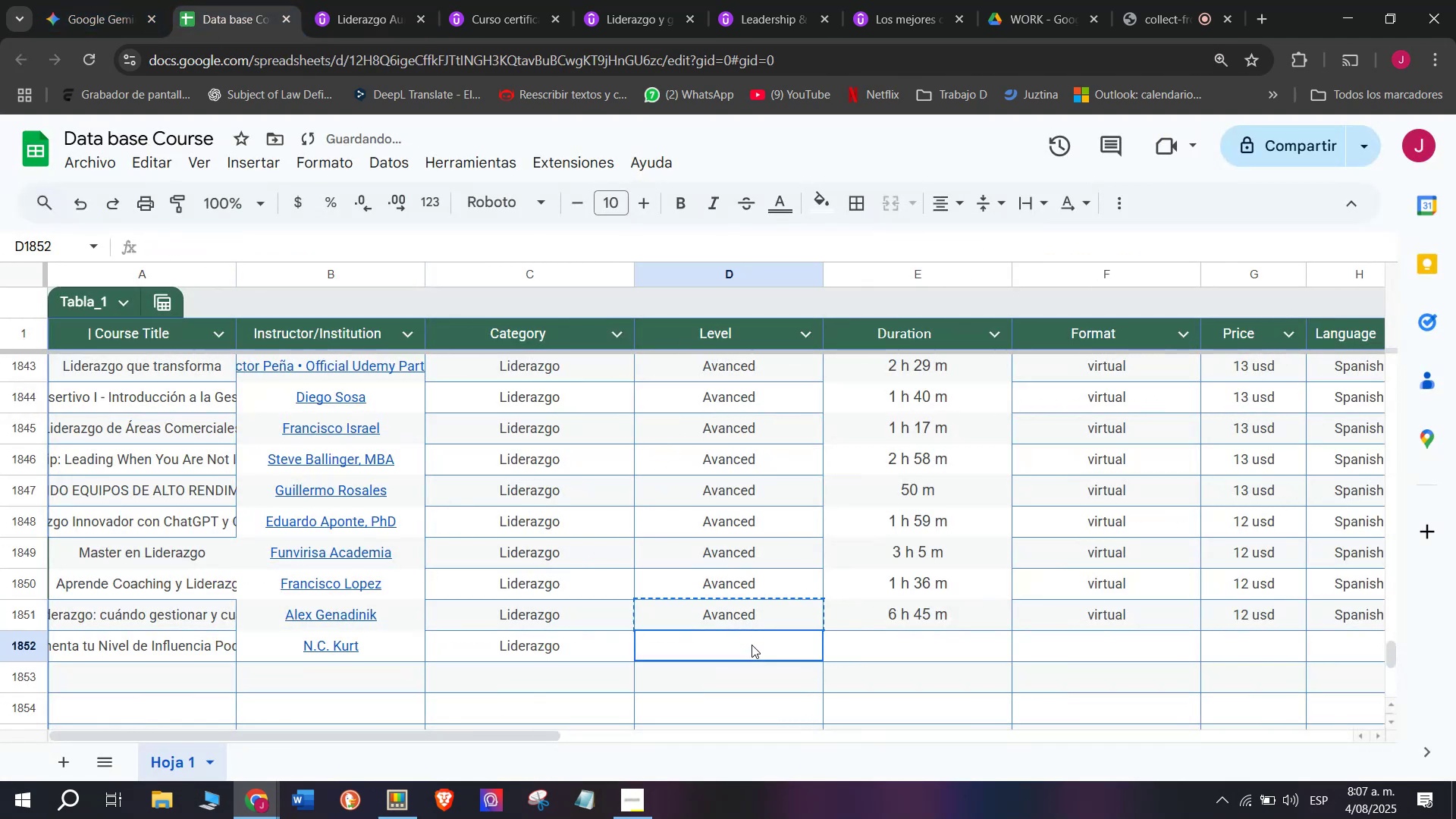 
key(Control+ControlLeft)
 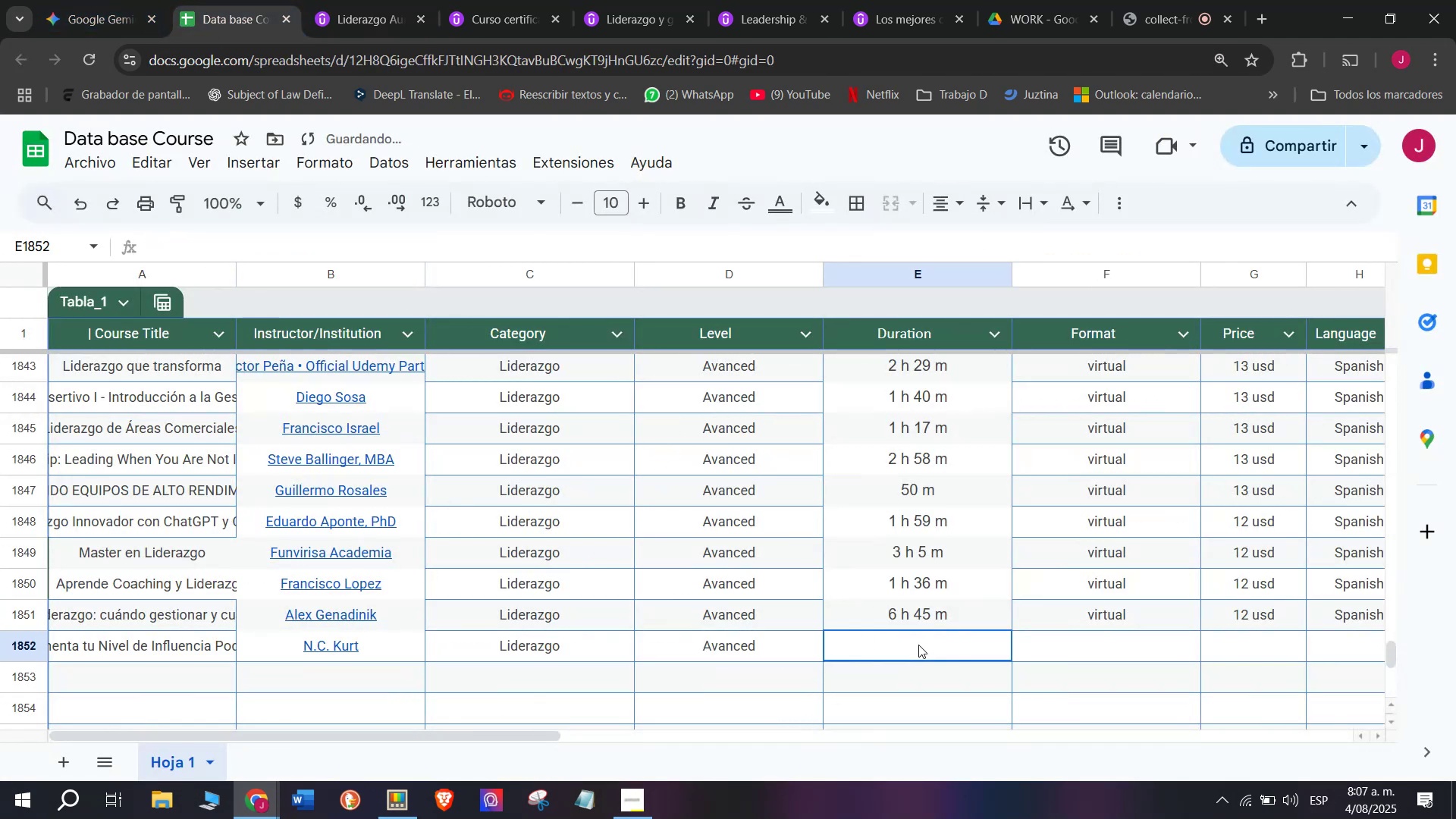 
key(Z)
 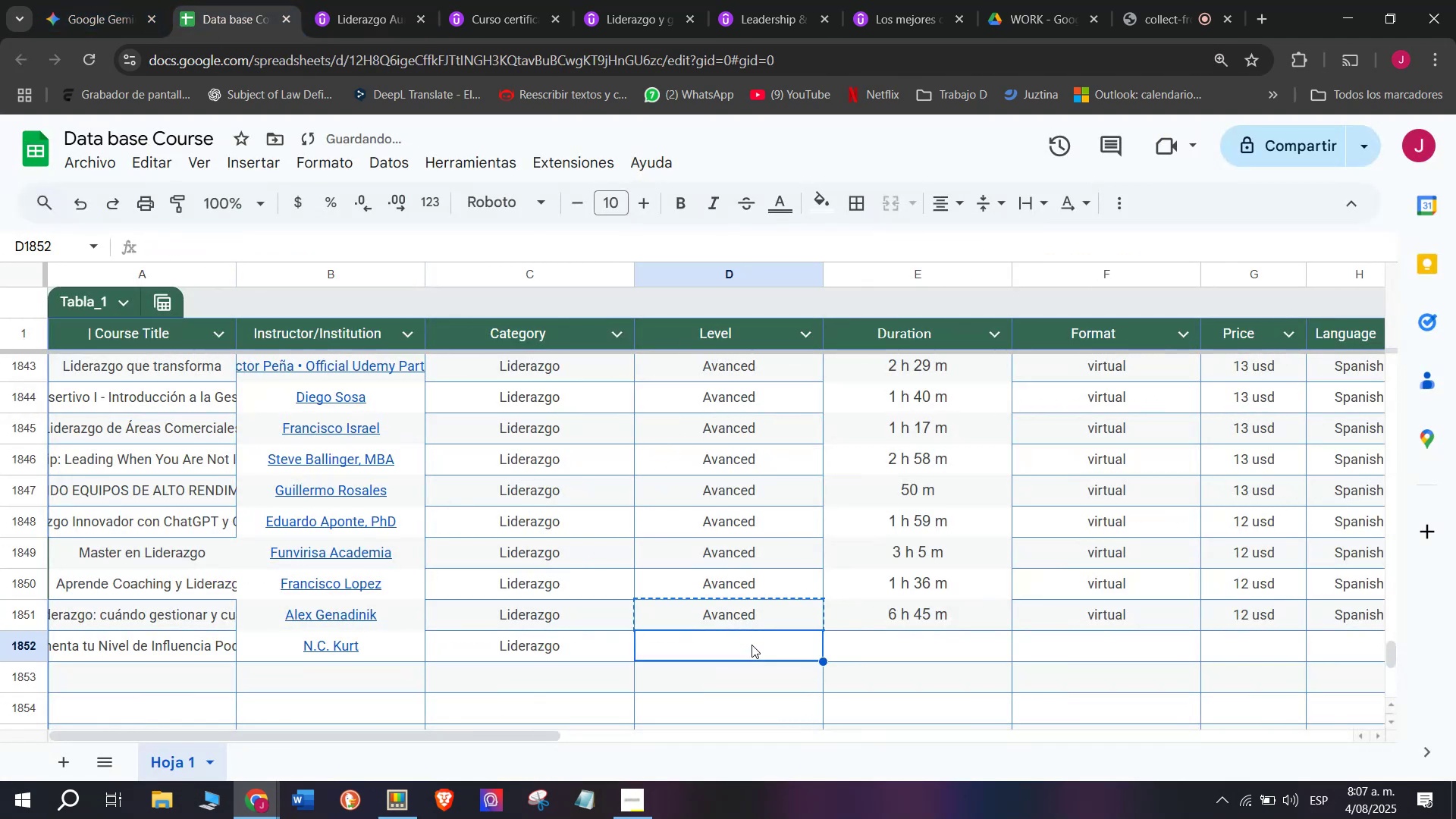 
key(Control+V)
 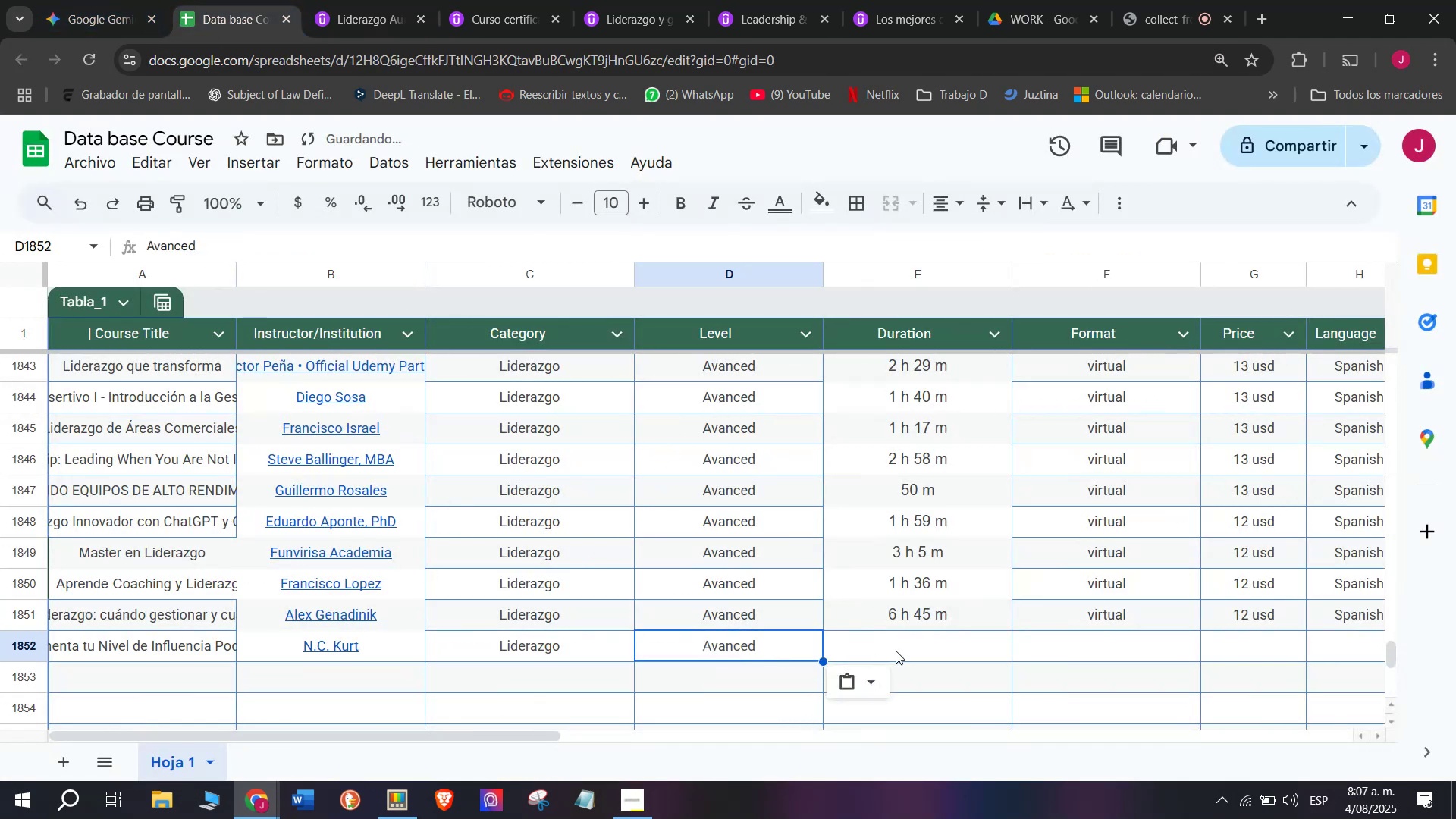 
triple_click([918, 645])
 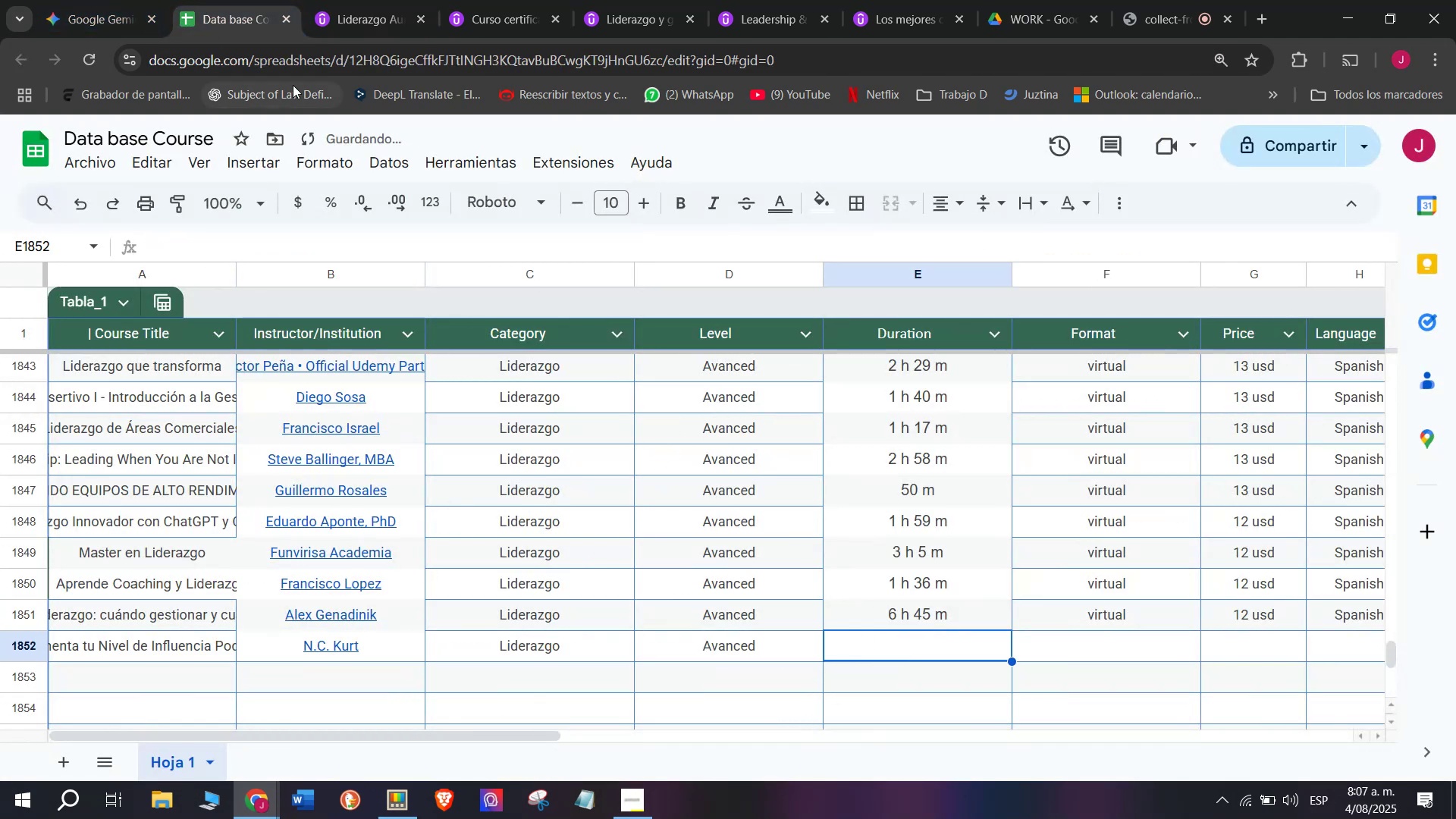 
left_click([316, 0])
 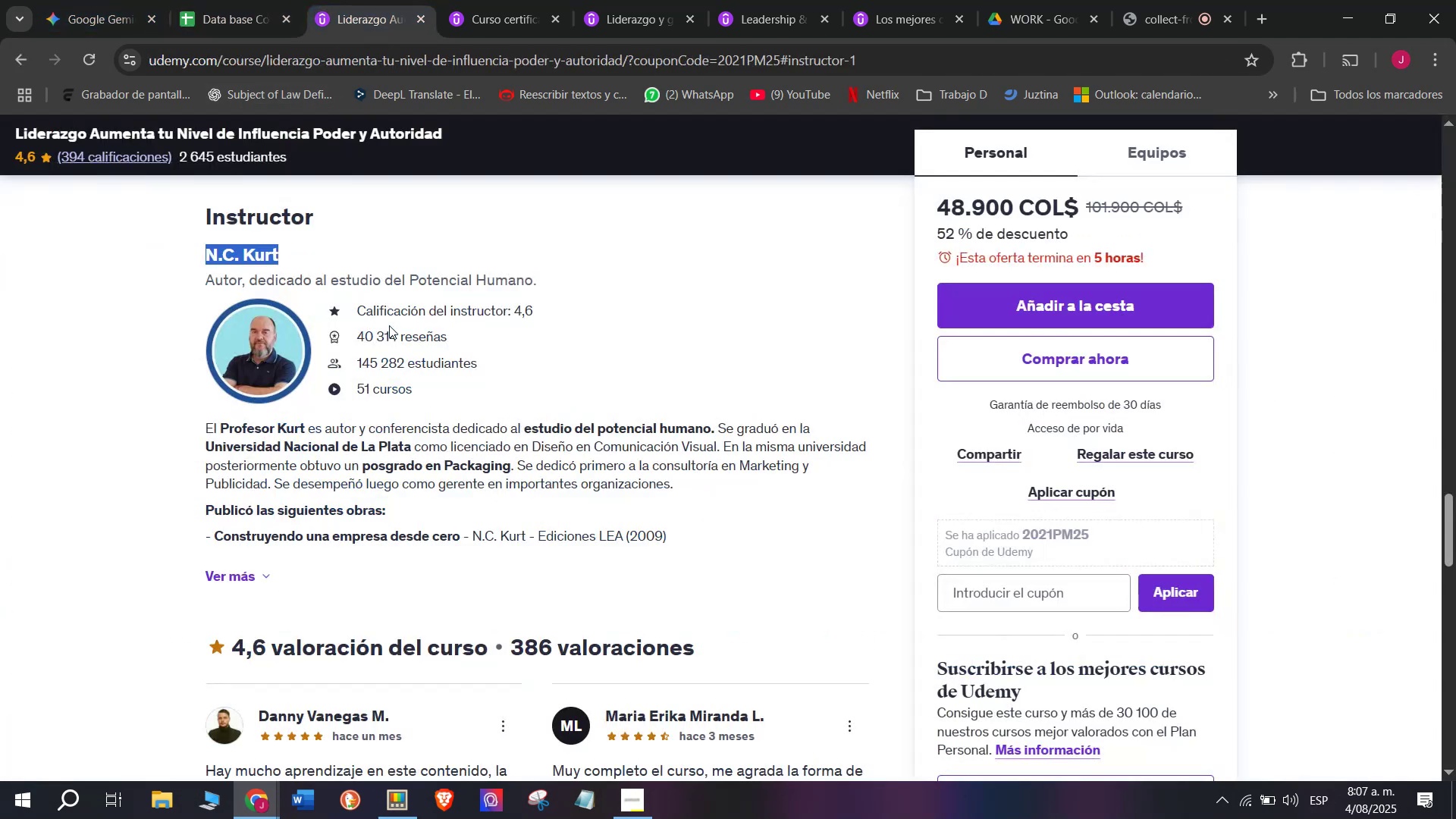 
scroll: coordinate [394, 490], scroll_direction: up, amount: 10.0
 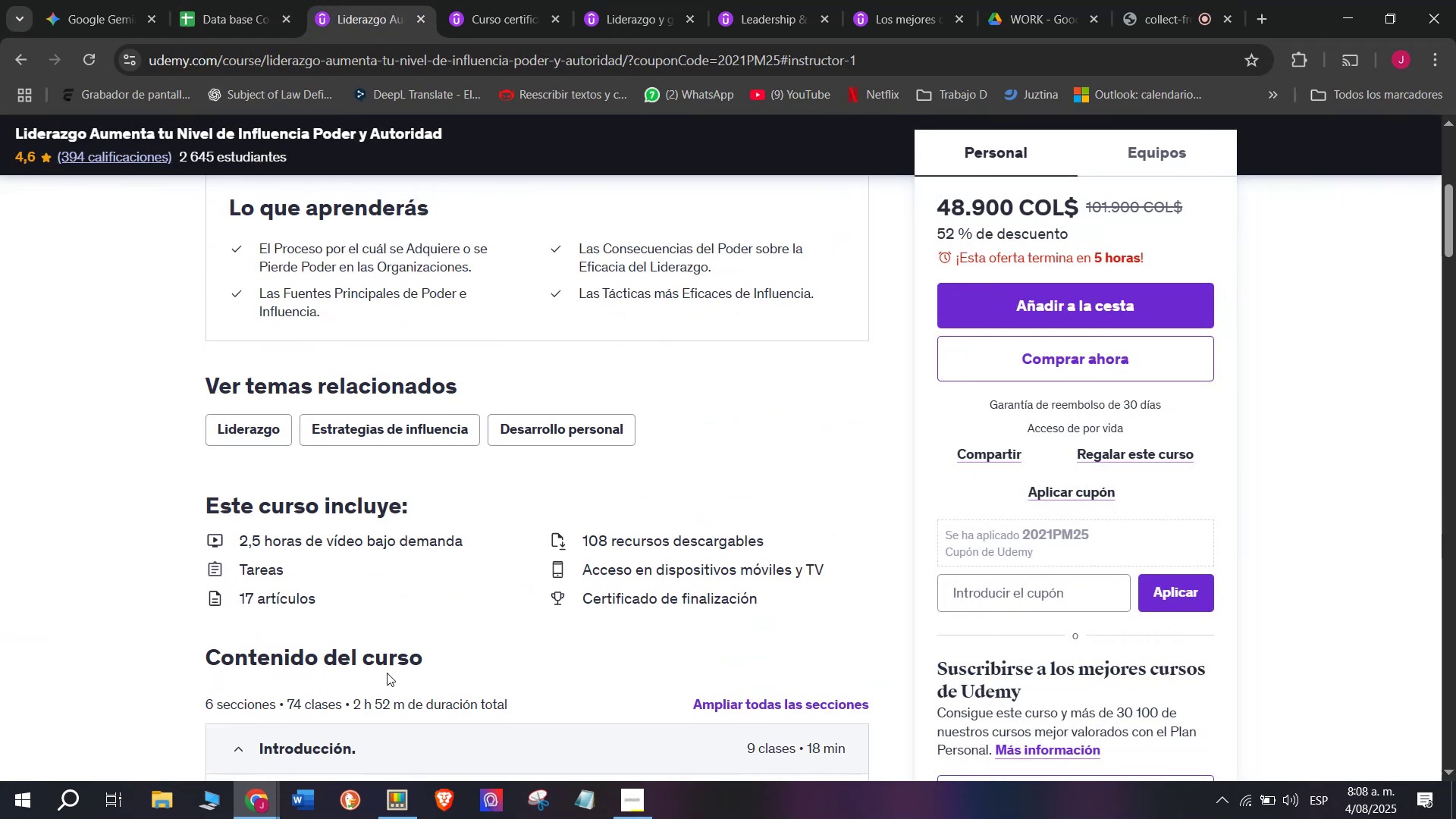 
left_click_drag(start_coordinate=[402, 698], to_coordinate=[356, 695])
 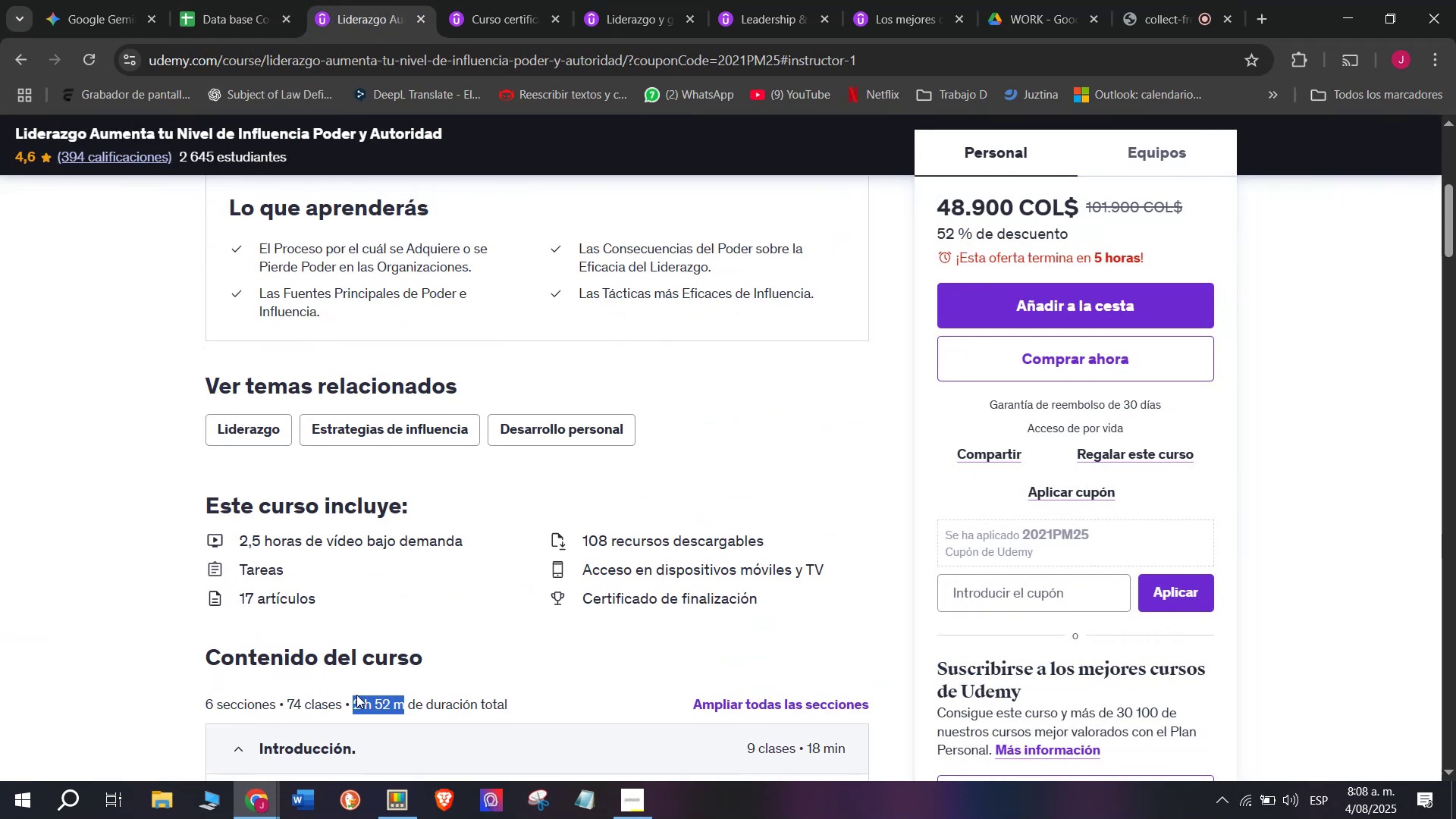 
key(Break)
 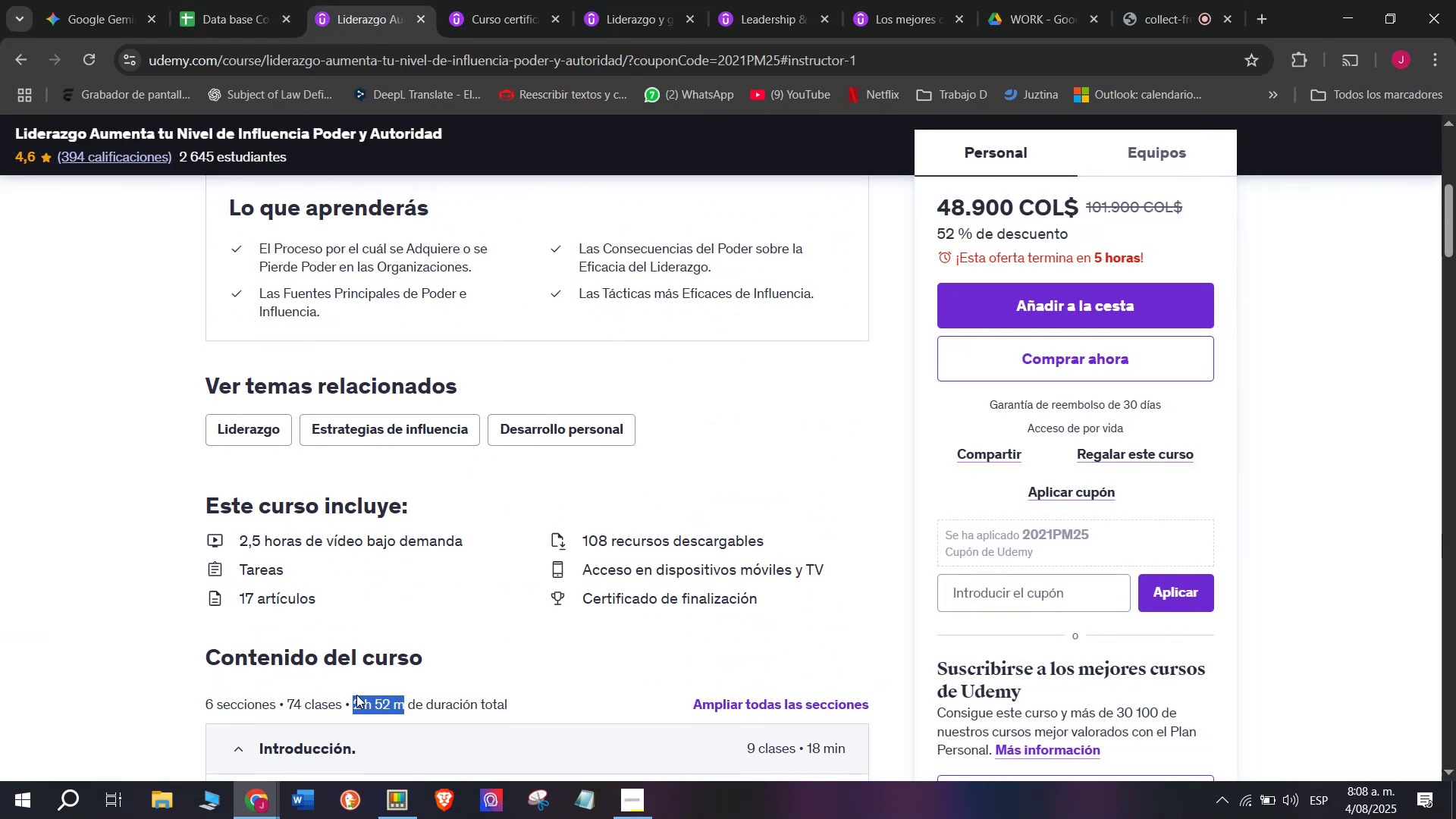 
key(Control+ControlLeft)
 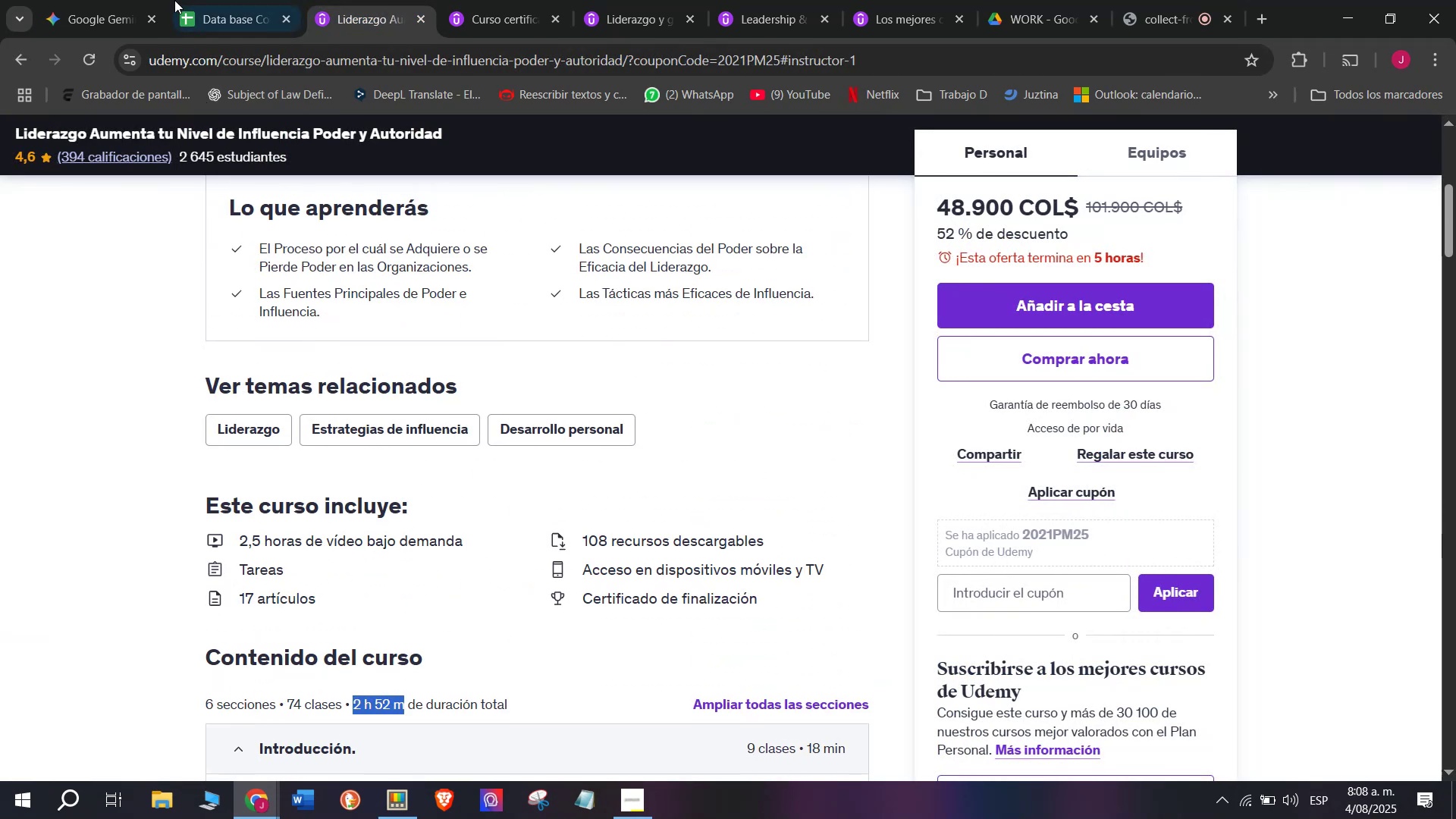 
key(Control+C)
 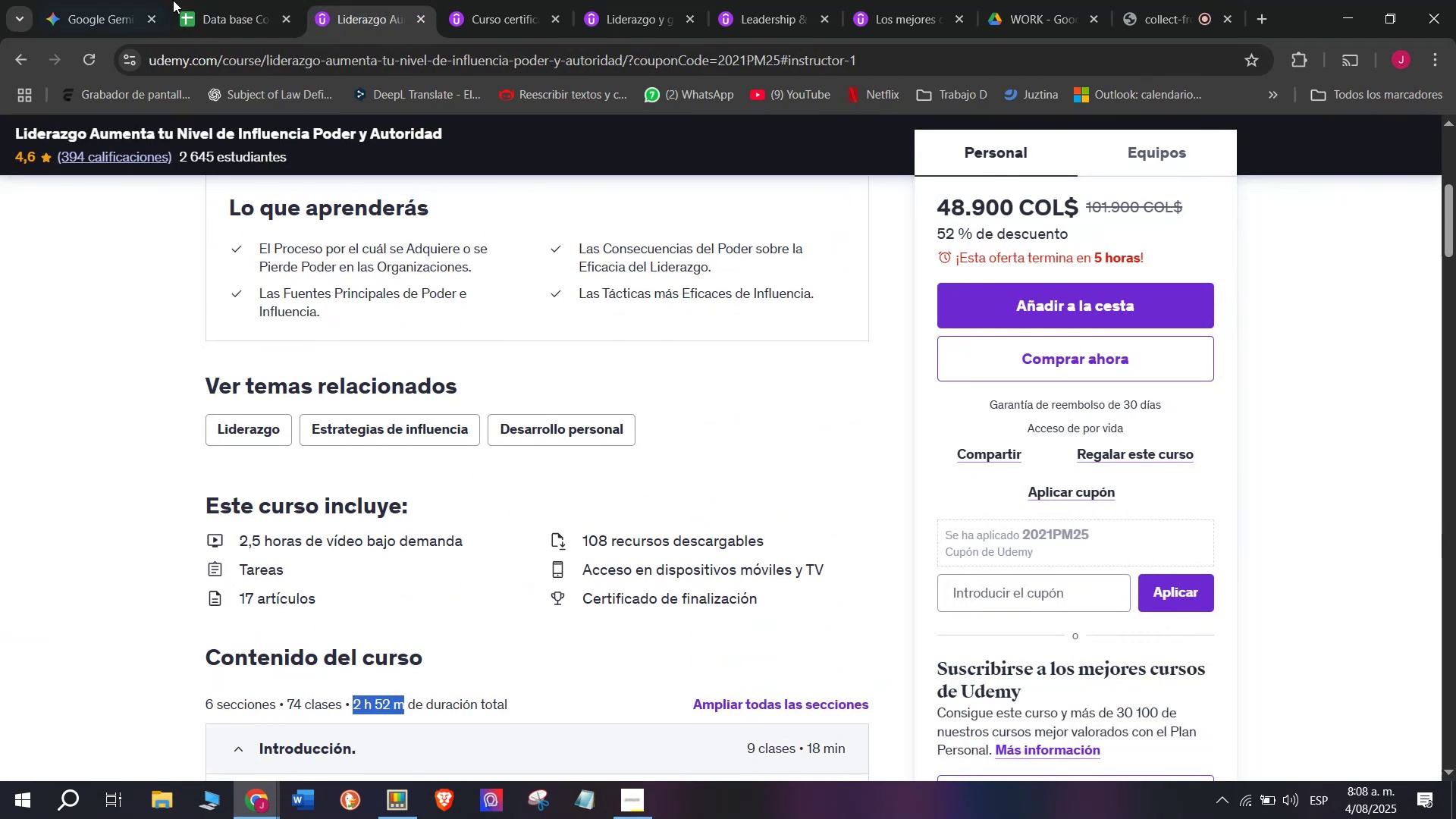 
left_click([180, 0])
 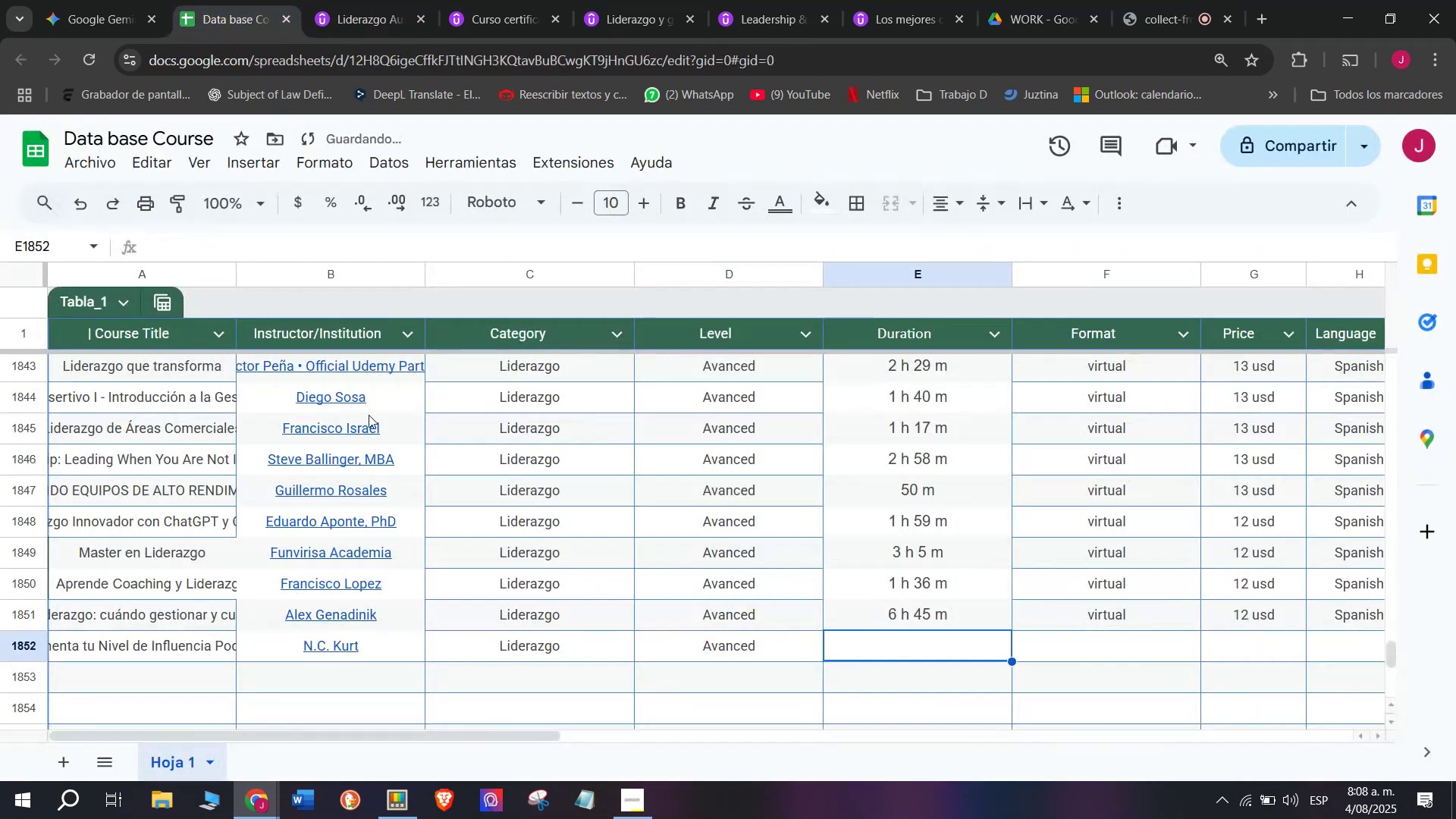 
key(Control+ControlLeft)
 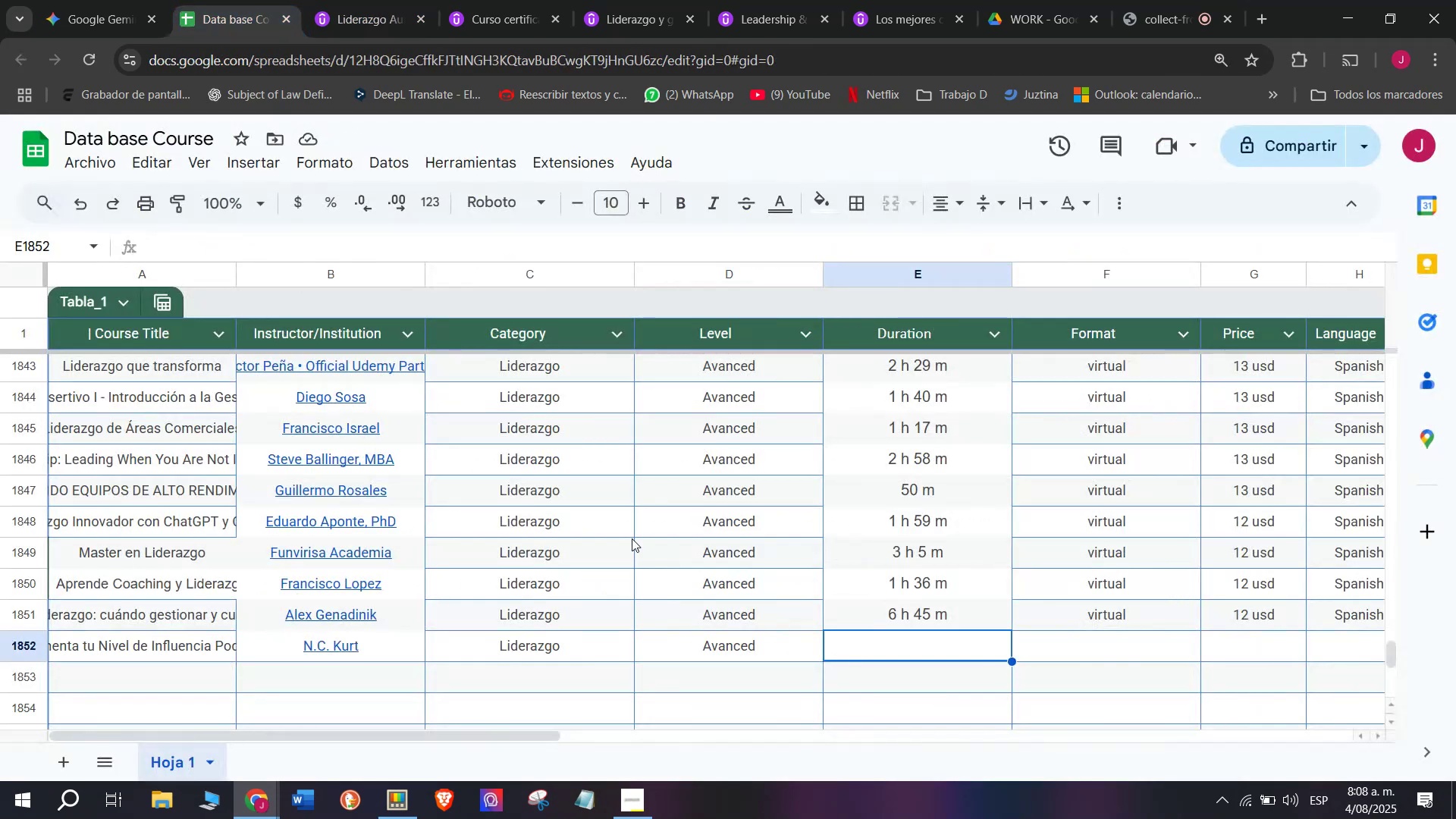 
key(Z)
 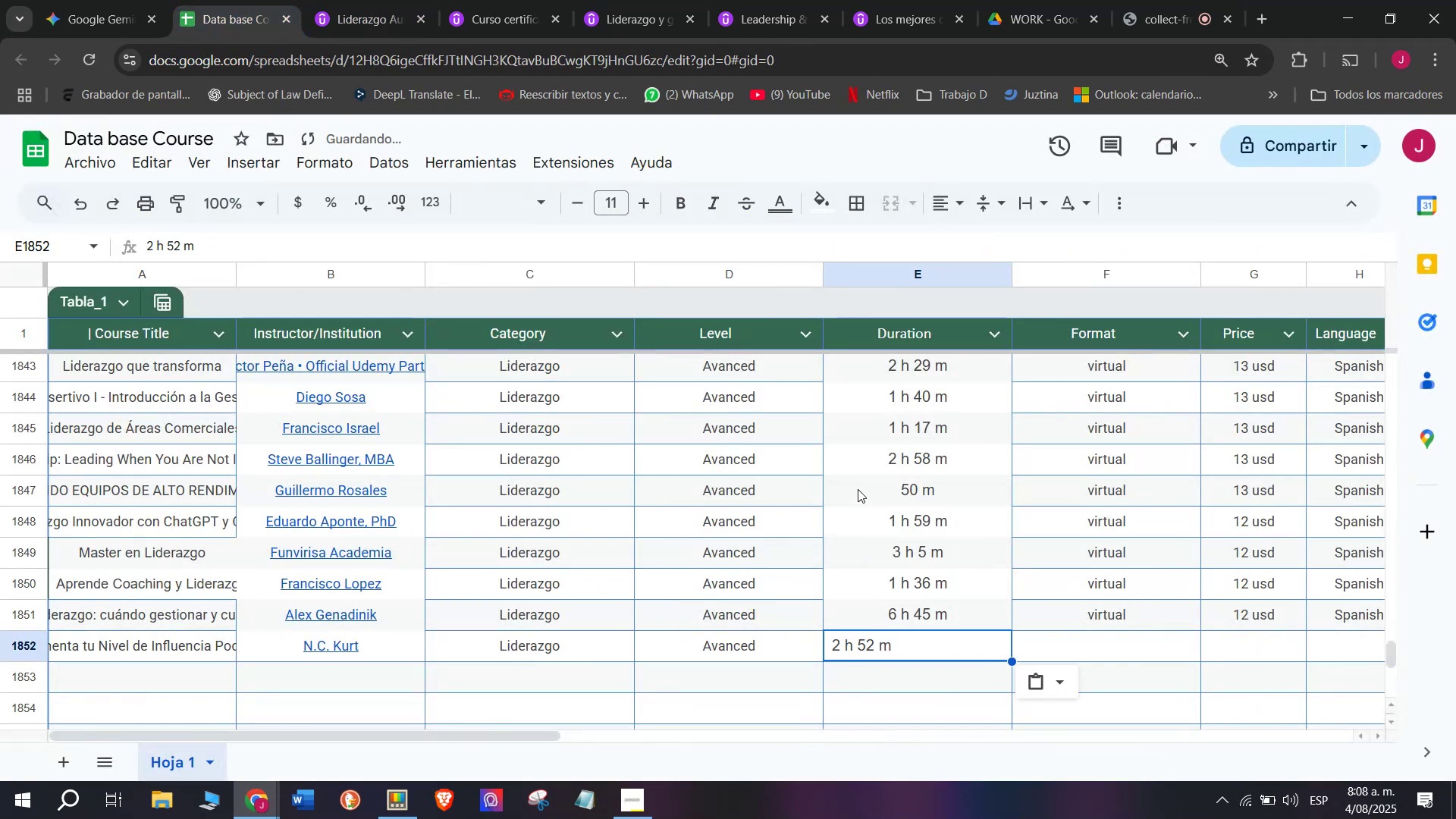 
key(Control+V)
 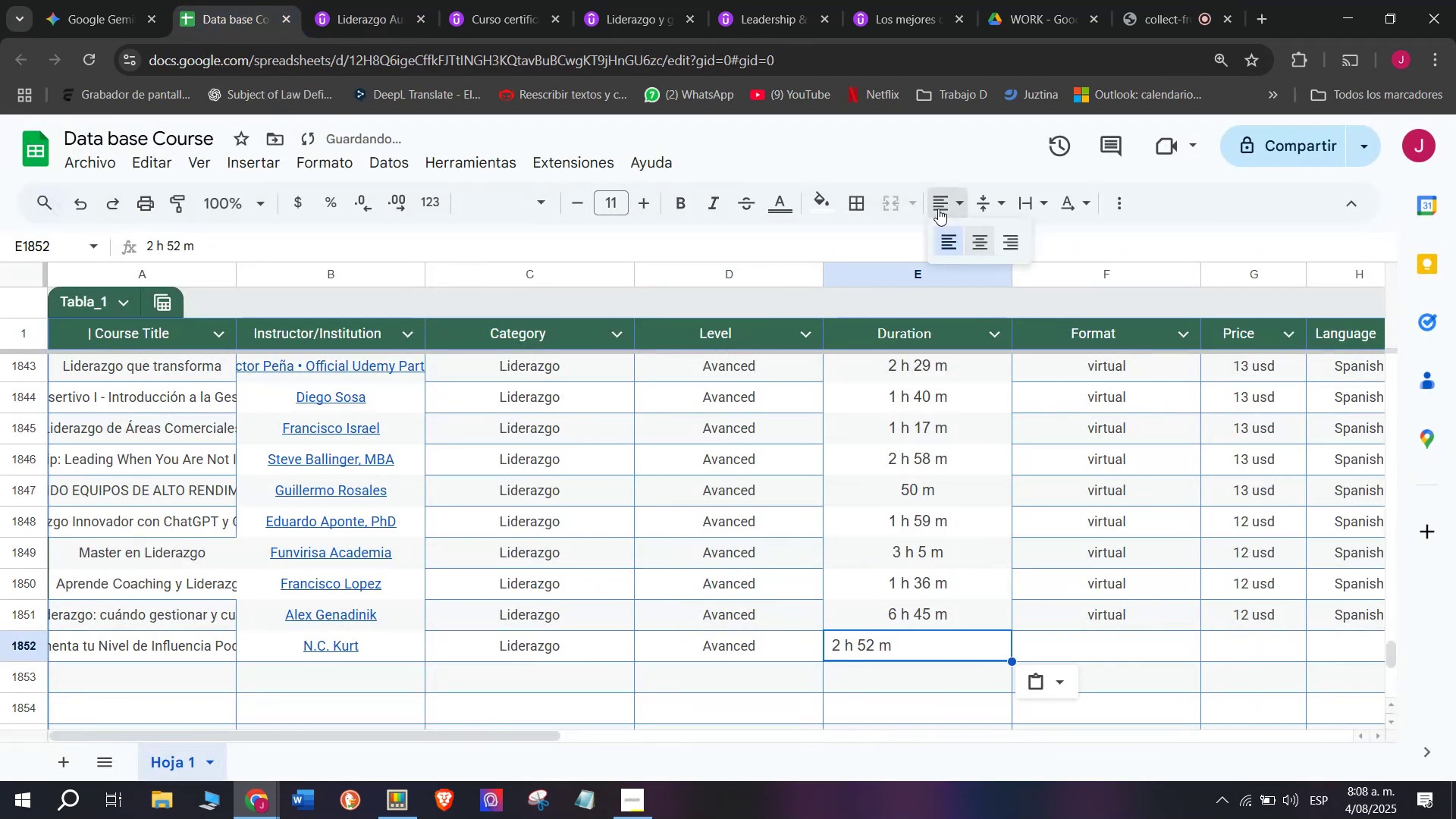 
double_click([969, 242])
 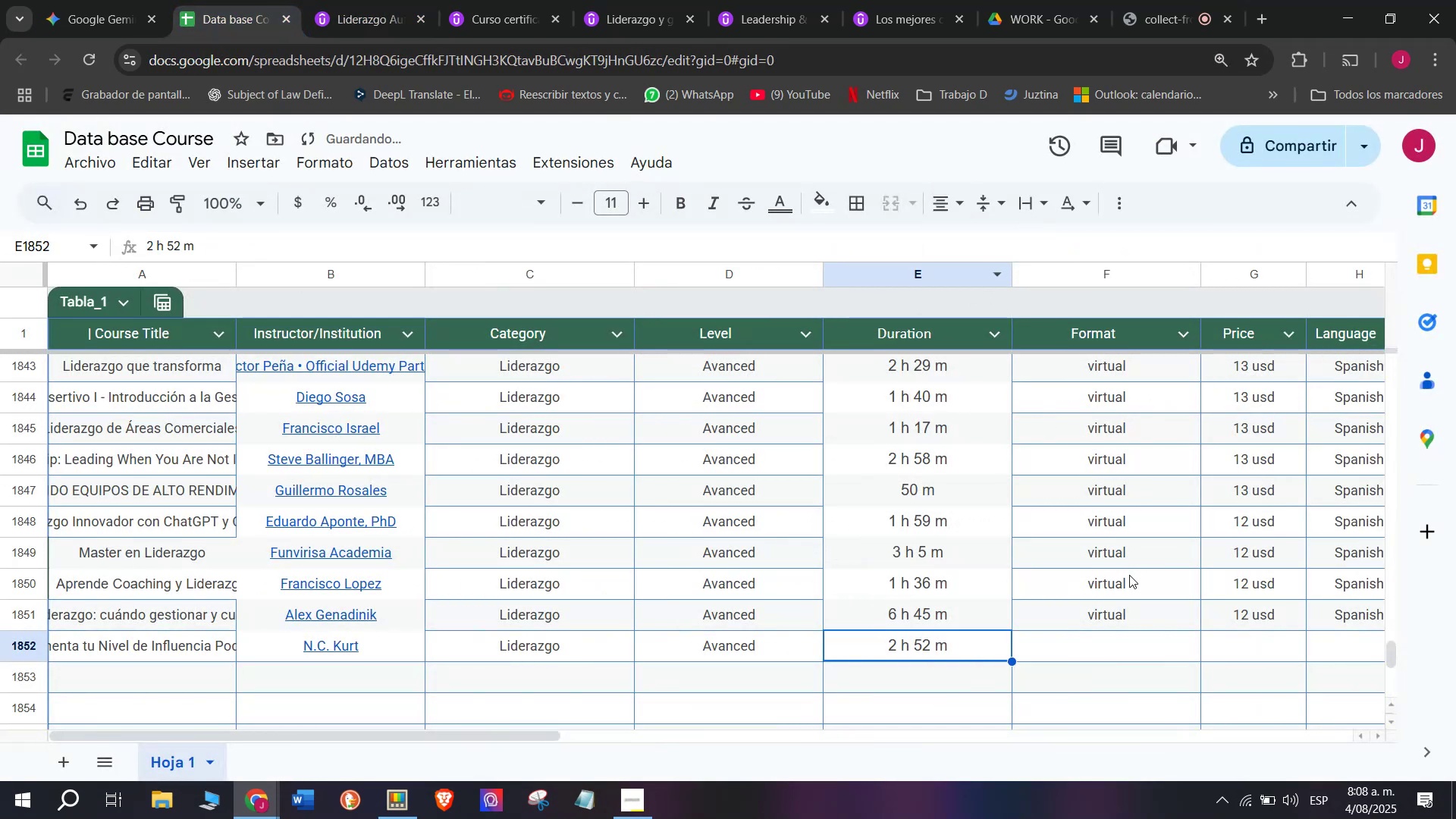 
left_click([1129, 610])
 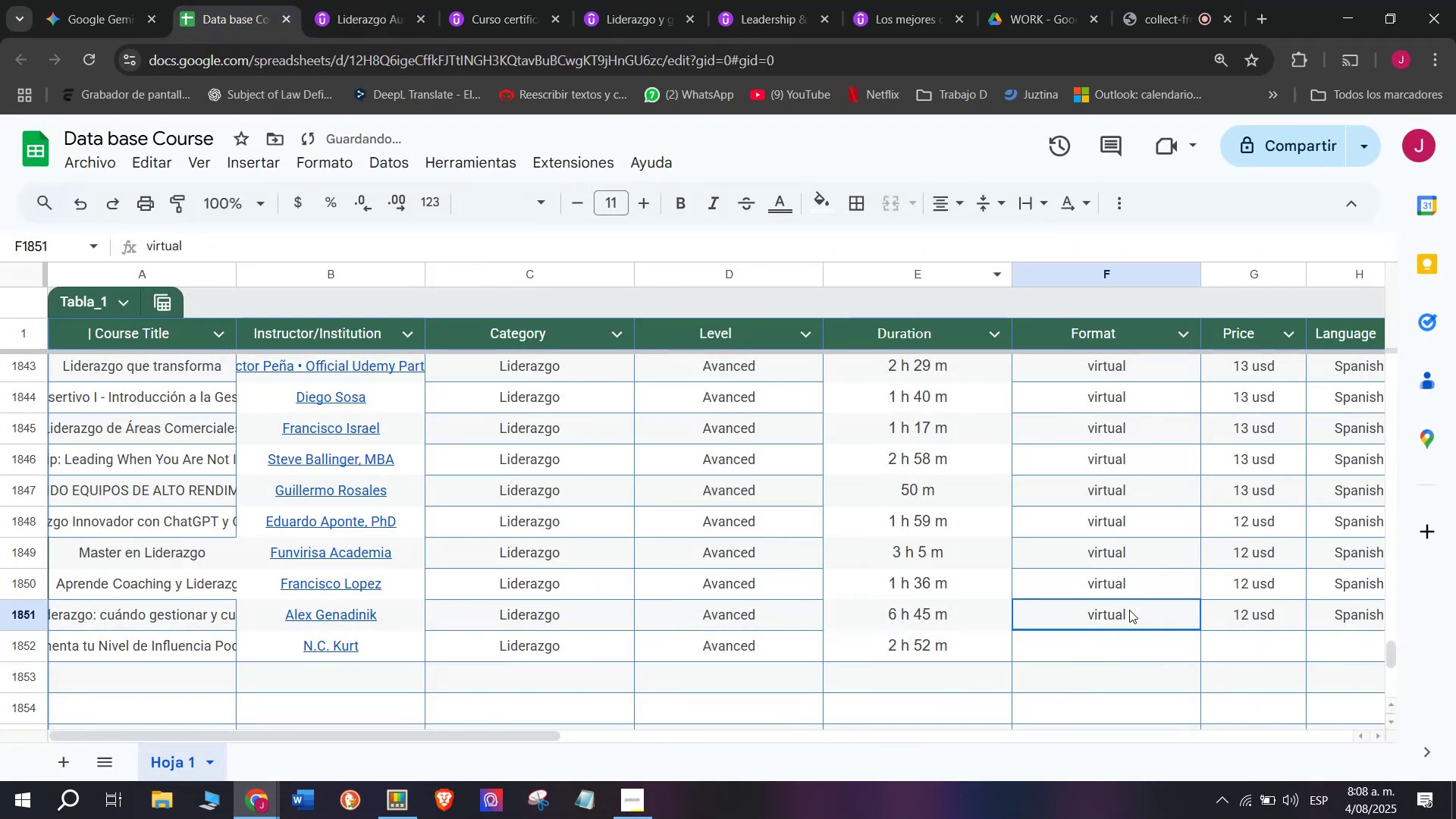 
key(Break)
 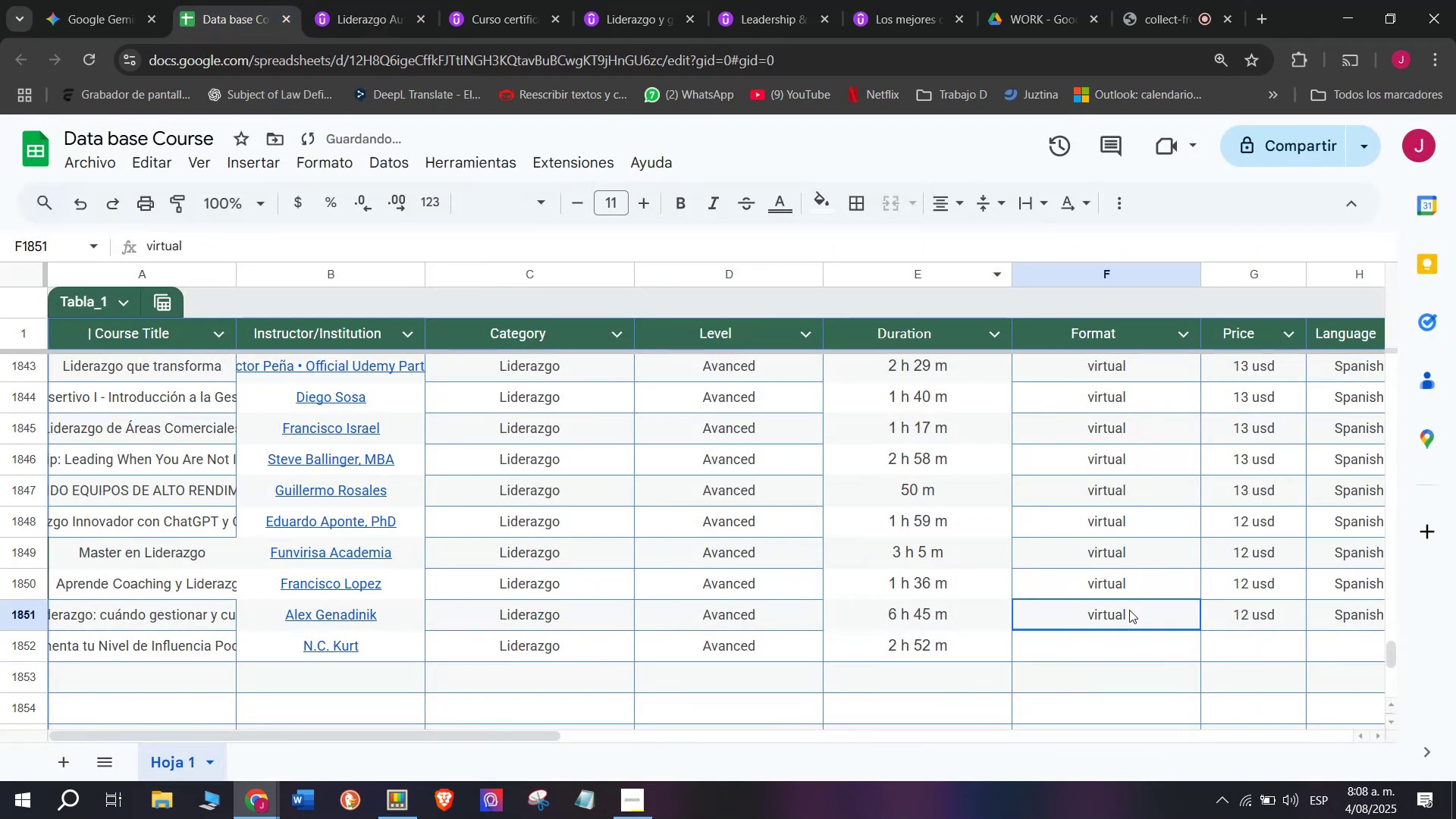 
key(Control+ControlLeft)
 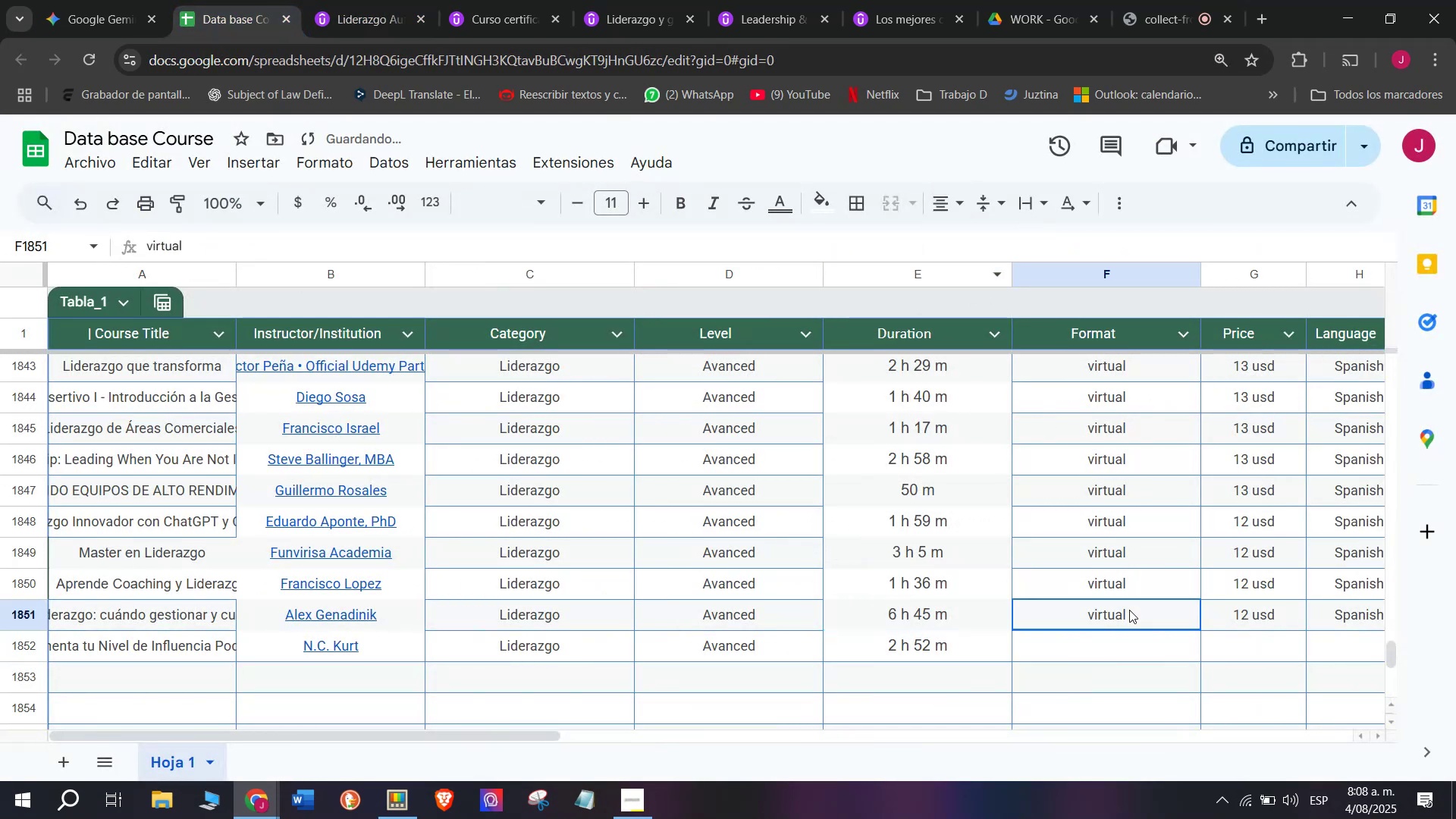 
key(Control+C)
 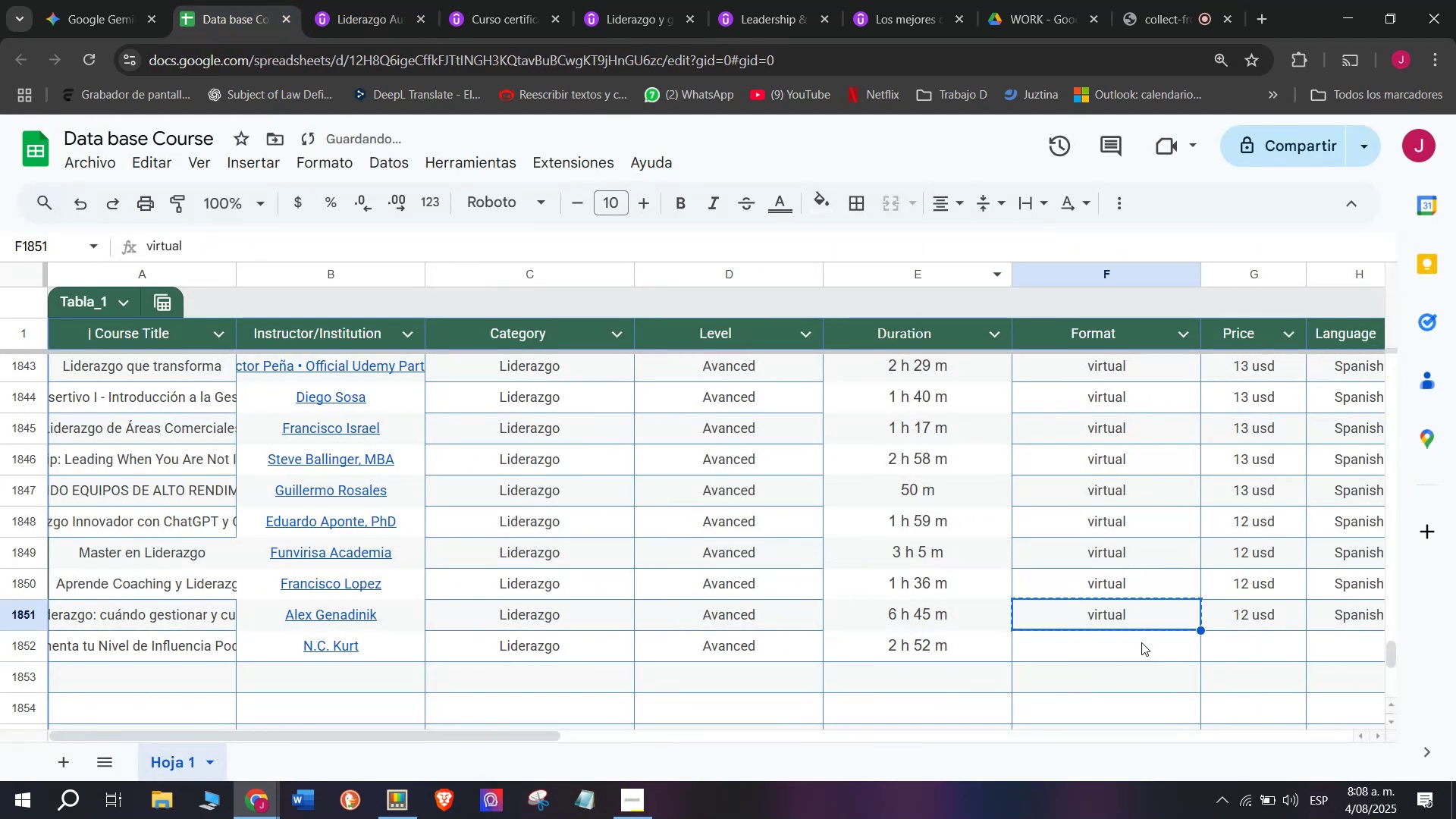 
double_click([1146, 648])
 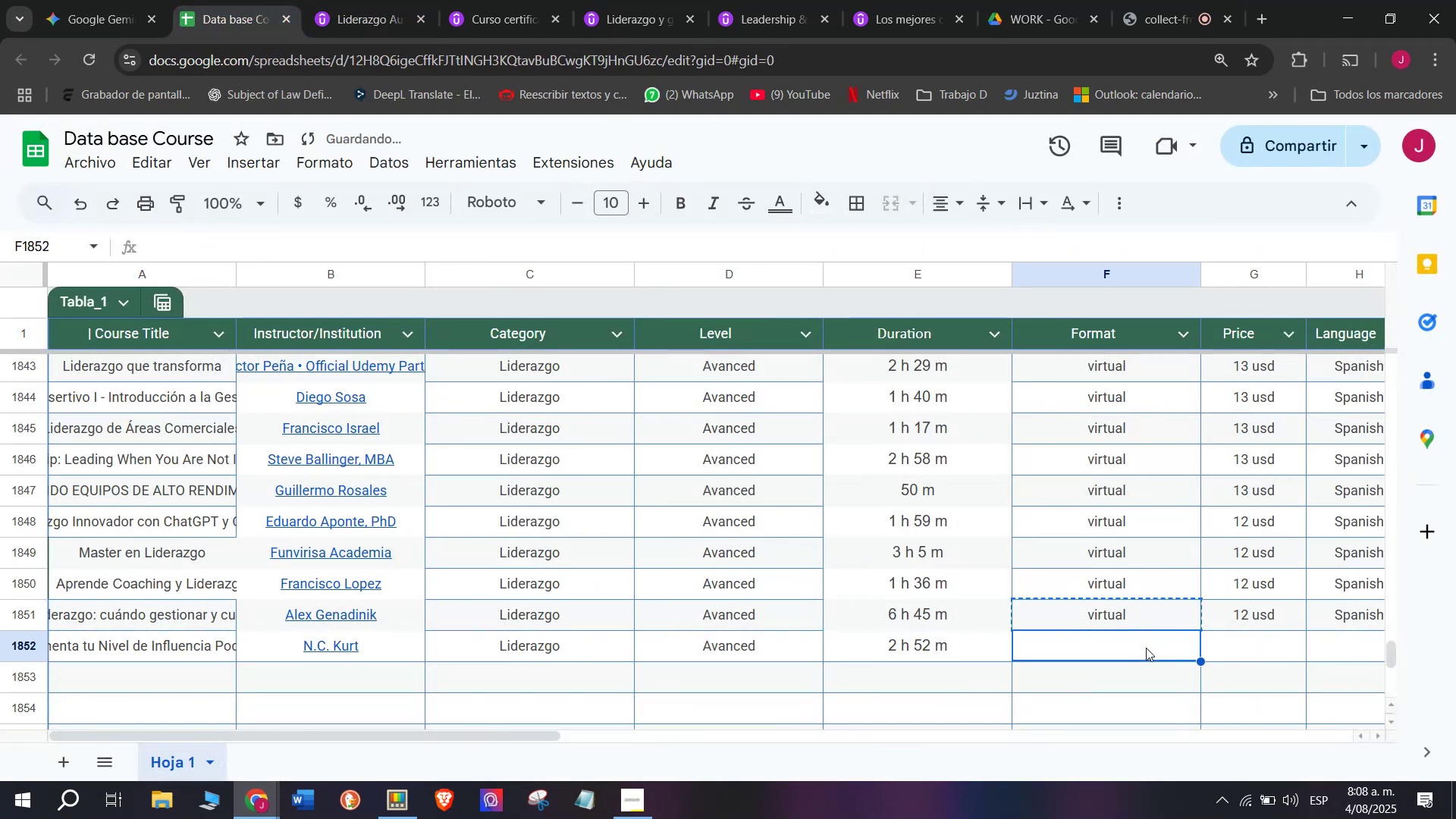 
key(Control+ControlLeft)
 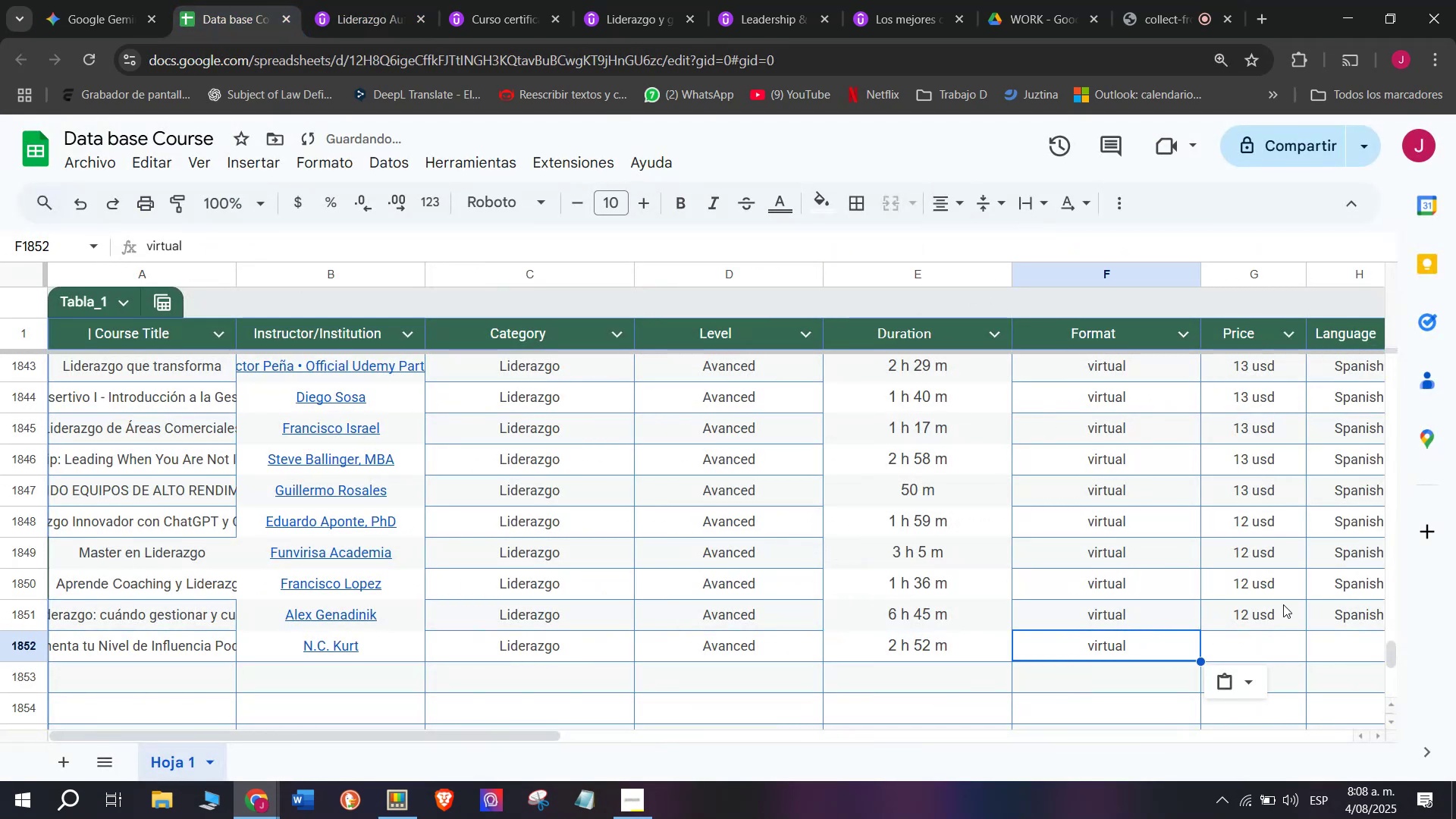 
key(Z)
 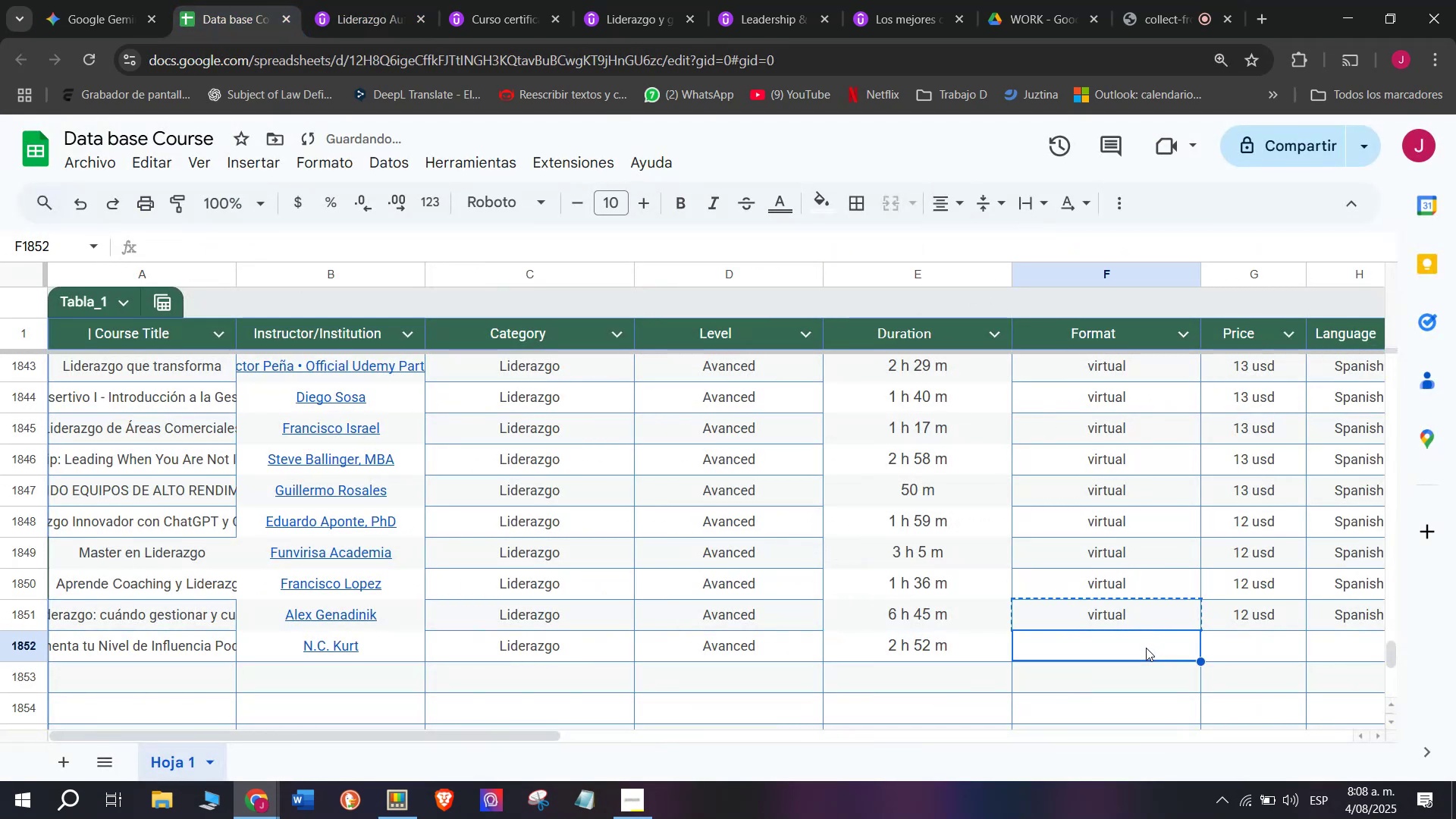 
key(Control+V)
 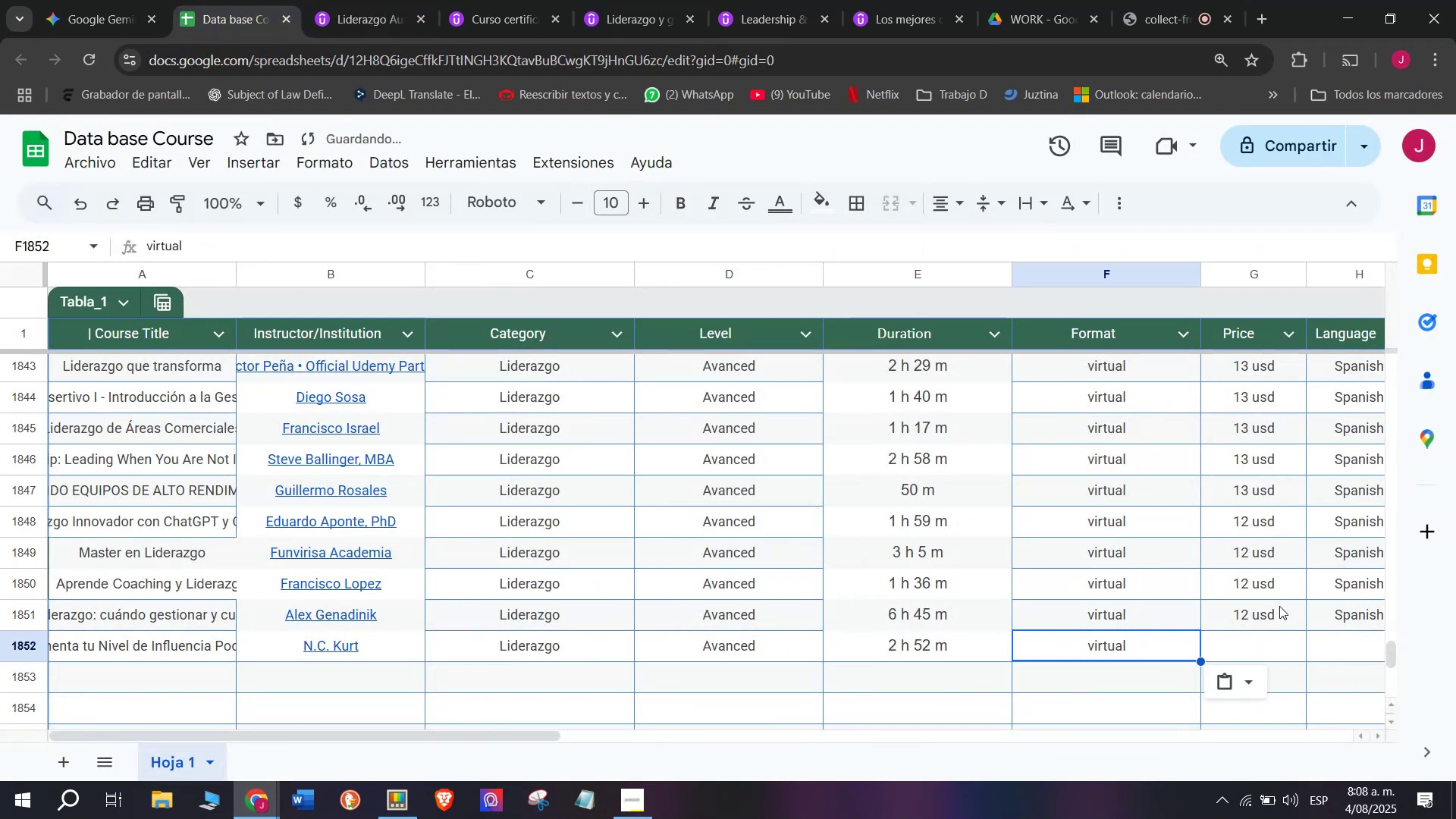 
key(Break)
 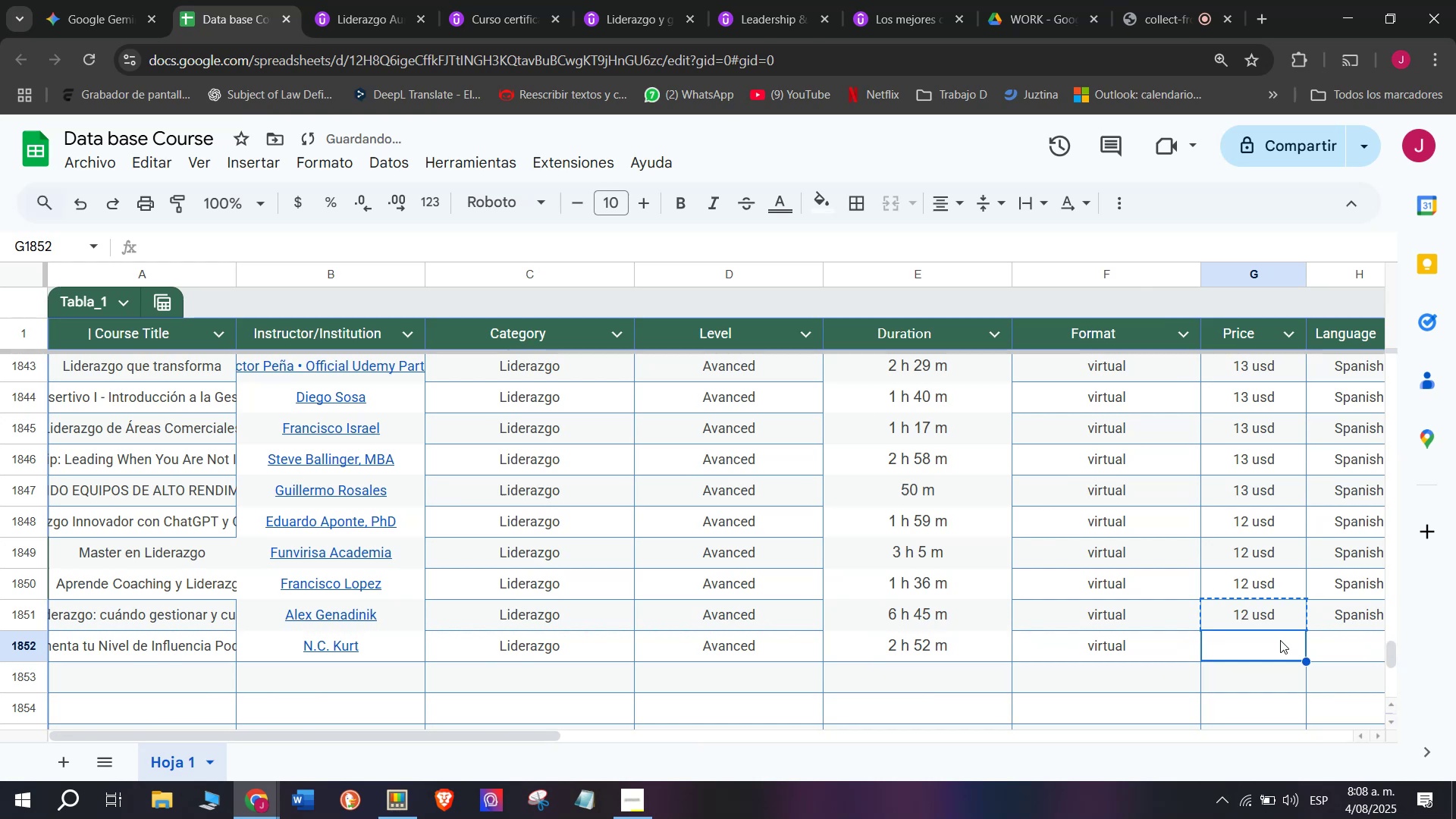 
key(Control+ControlLeft)
 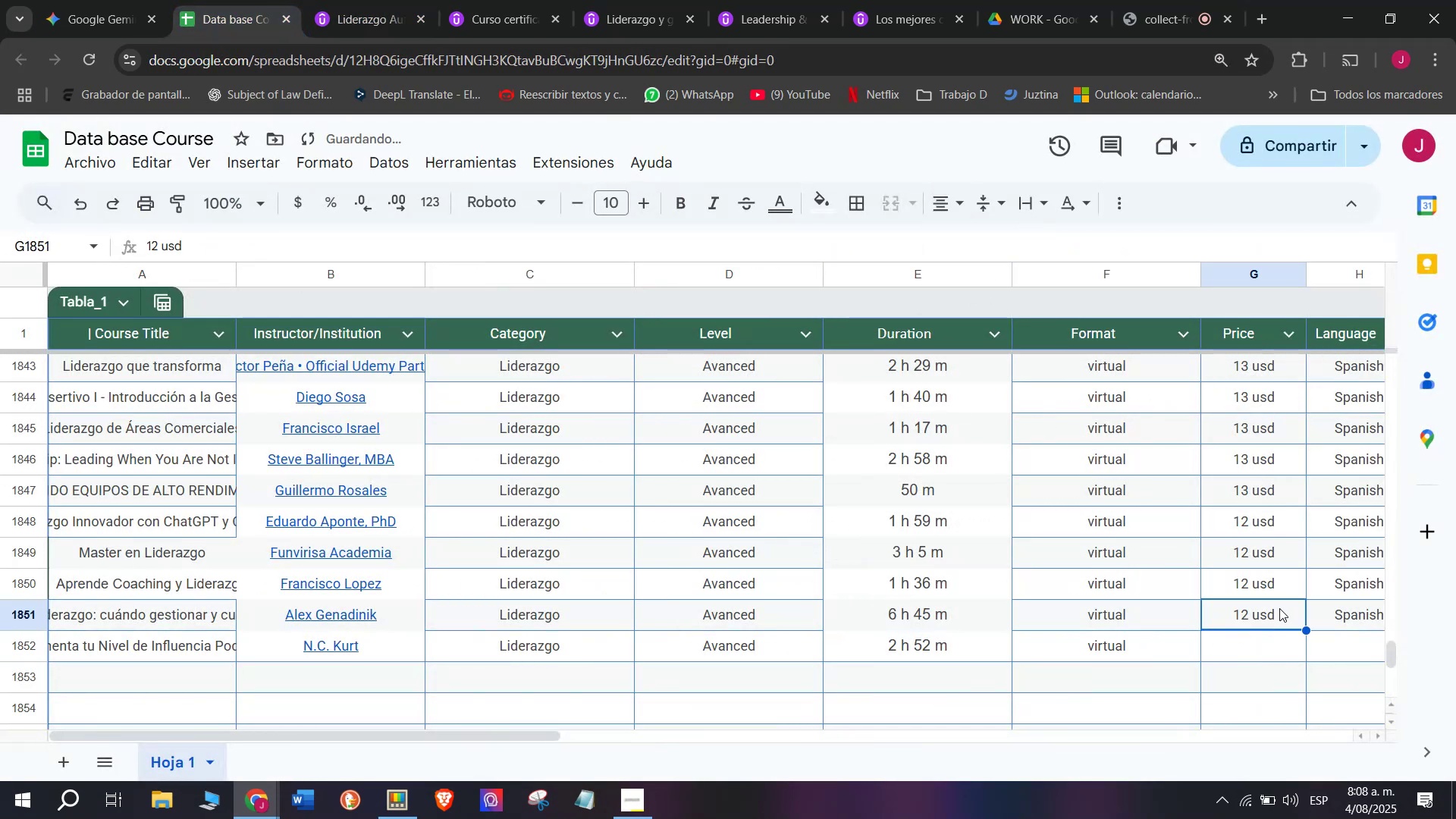 
key(Control+C)
 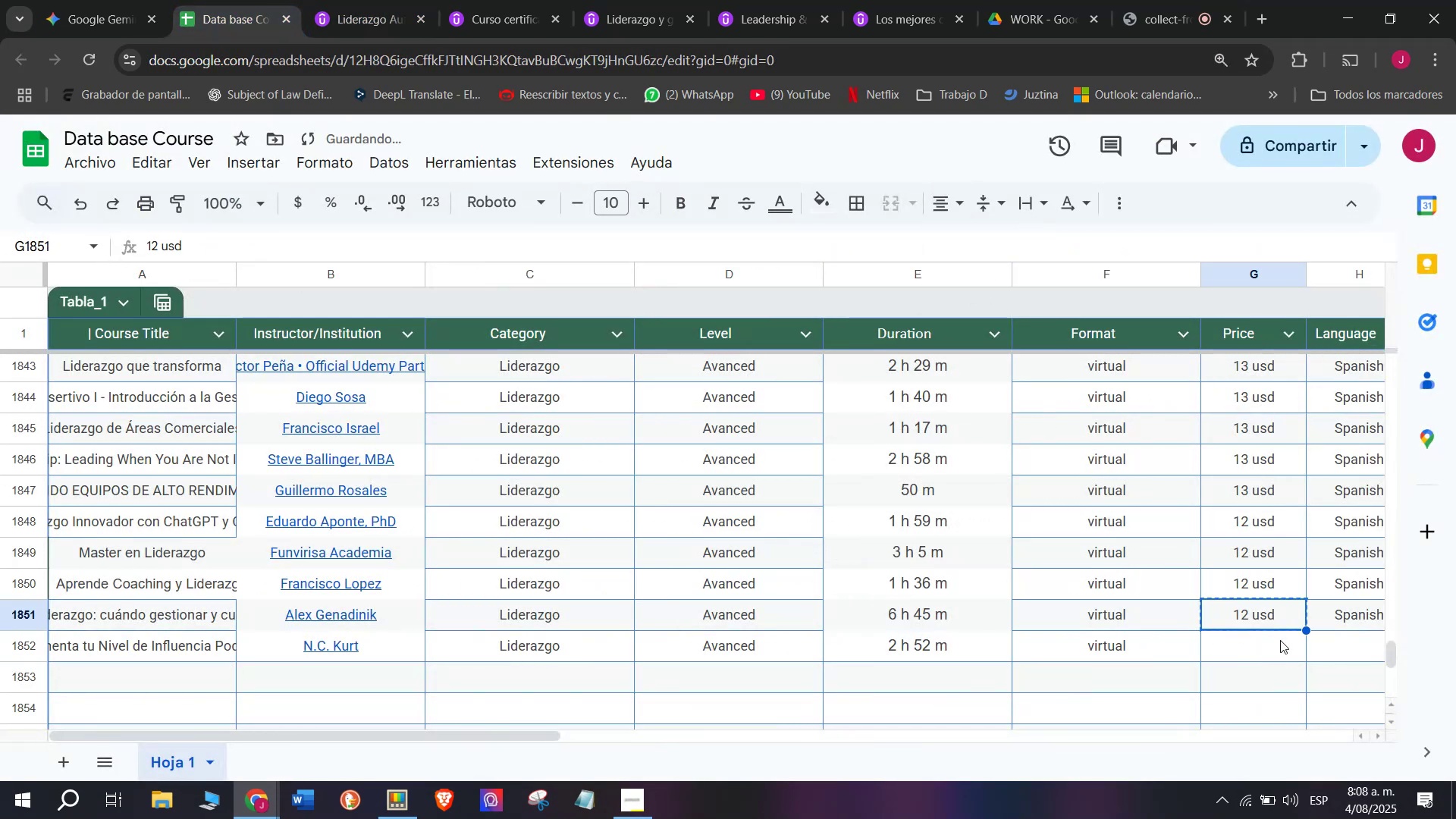 
double_click([1280, 640])
 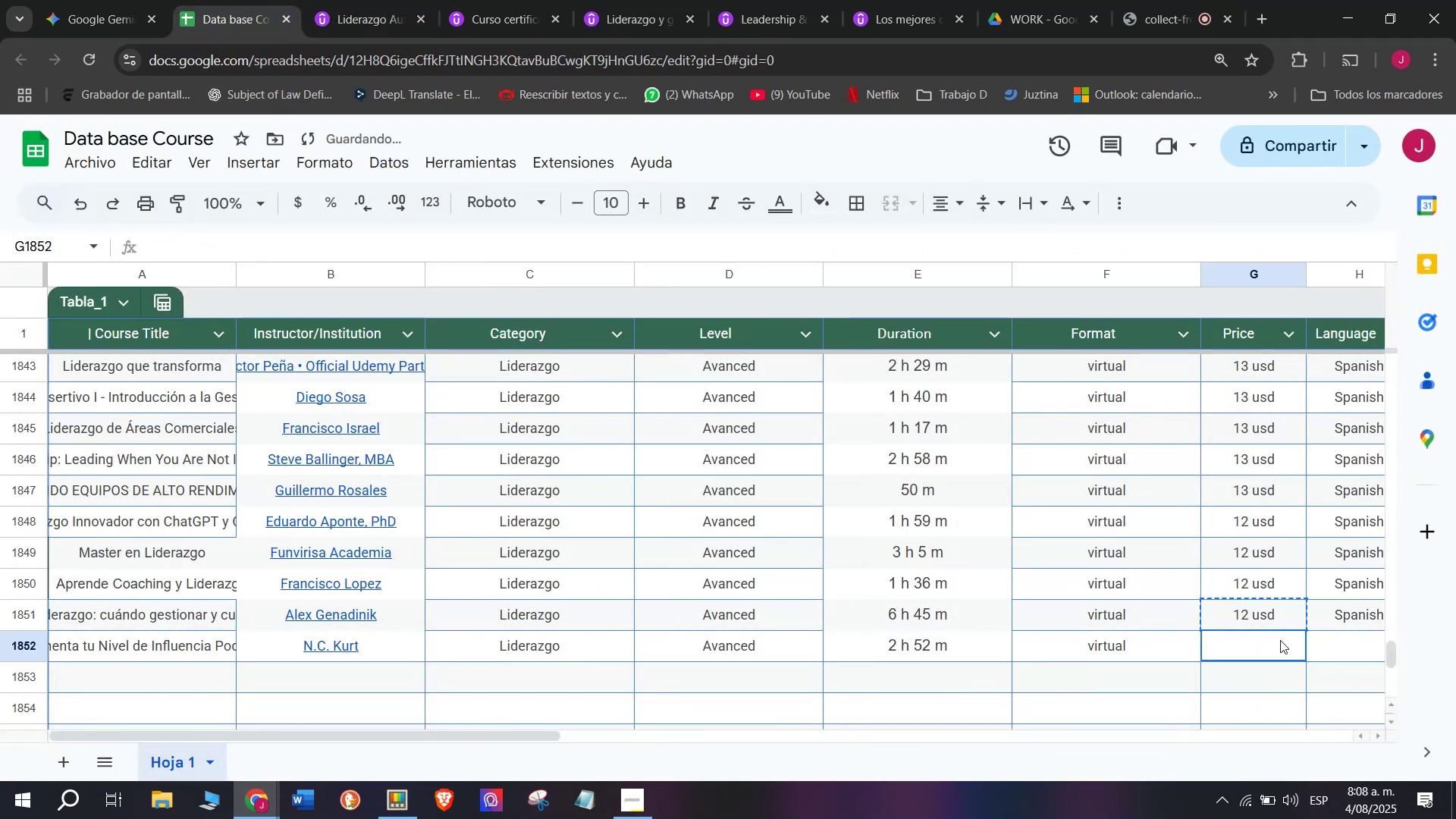 
key(Z)
 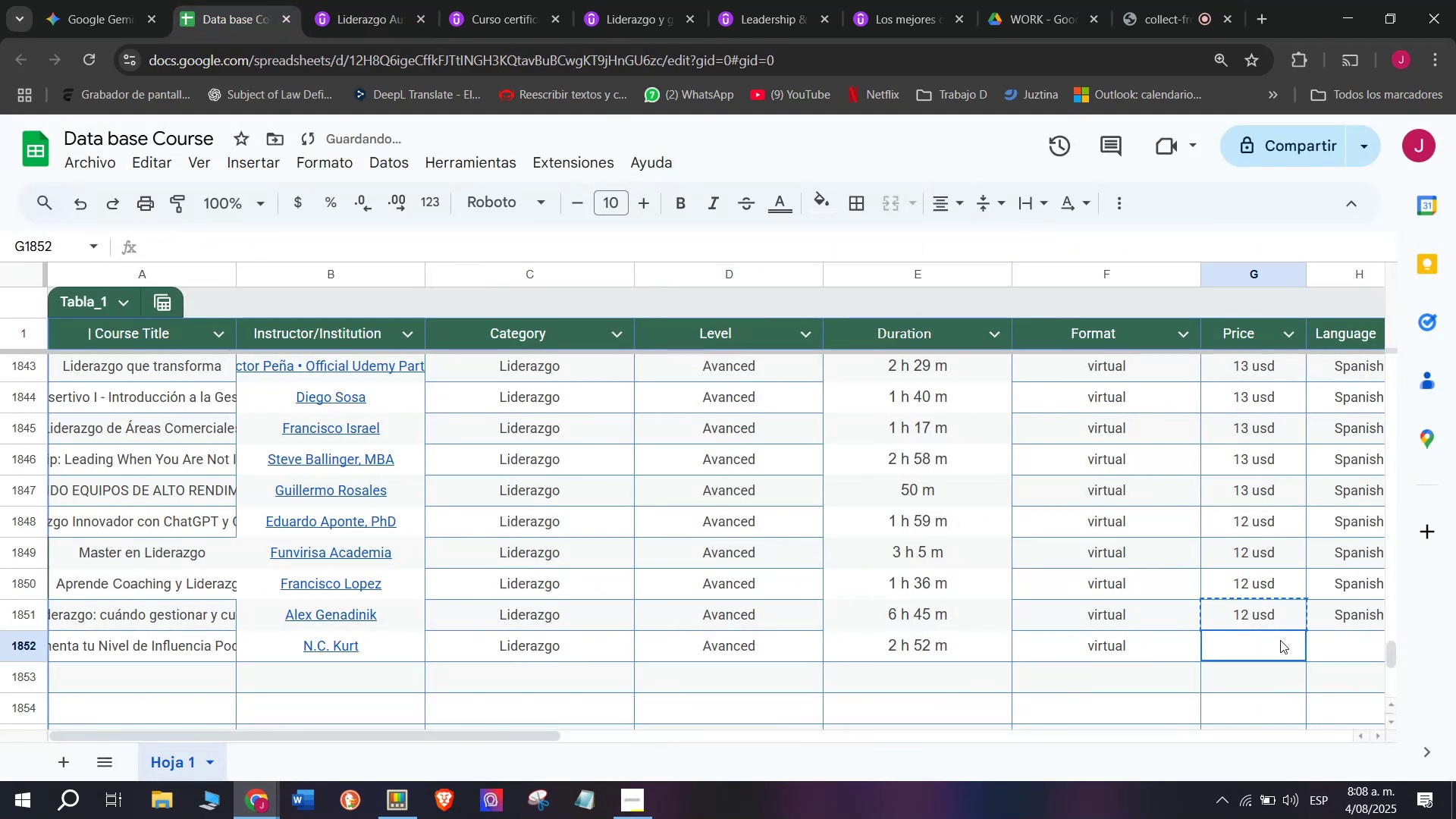 
key(Control+ControlLeft)
 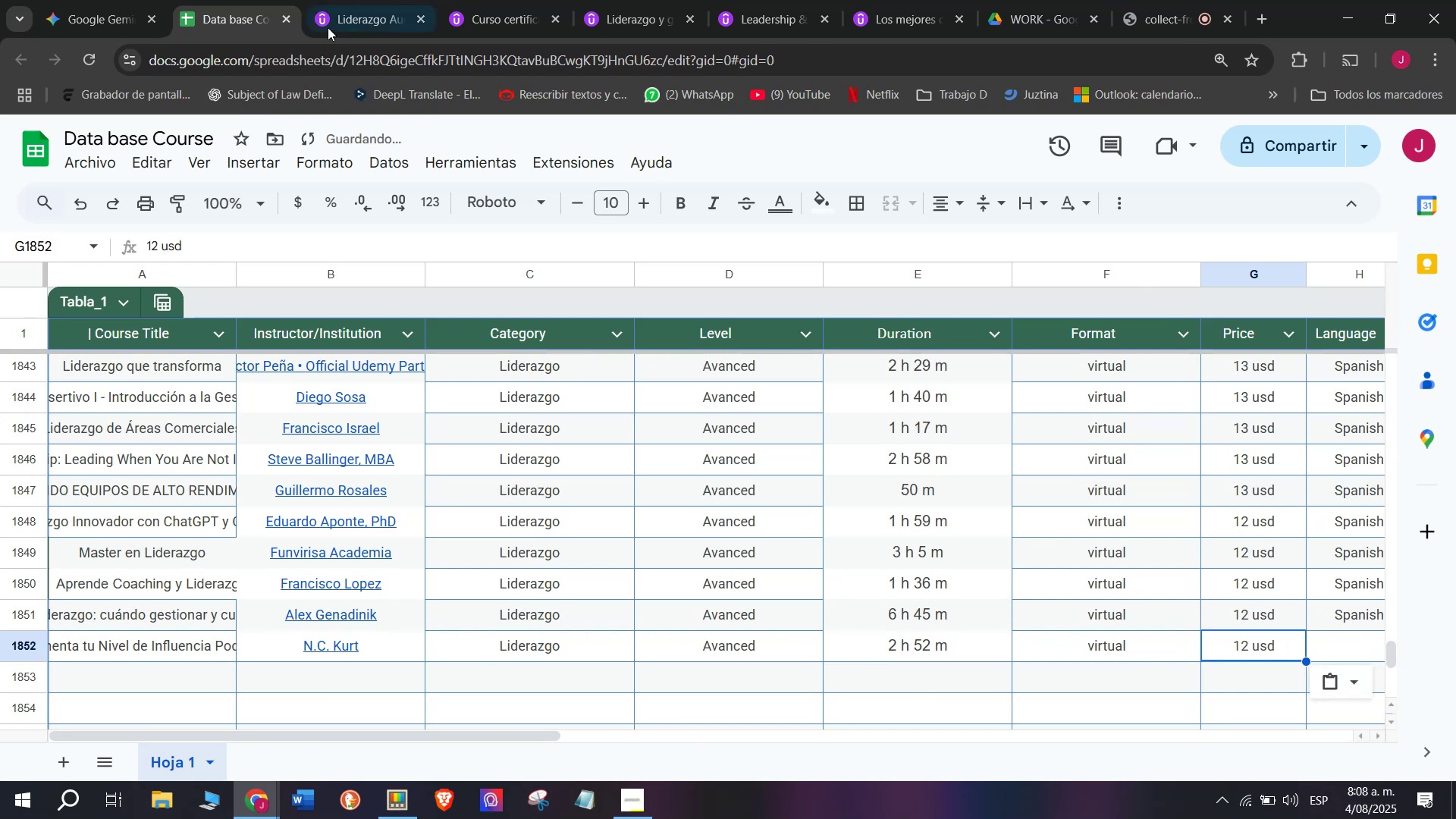 
key(Control+V)
 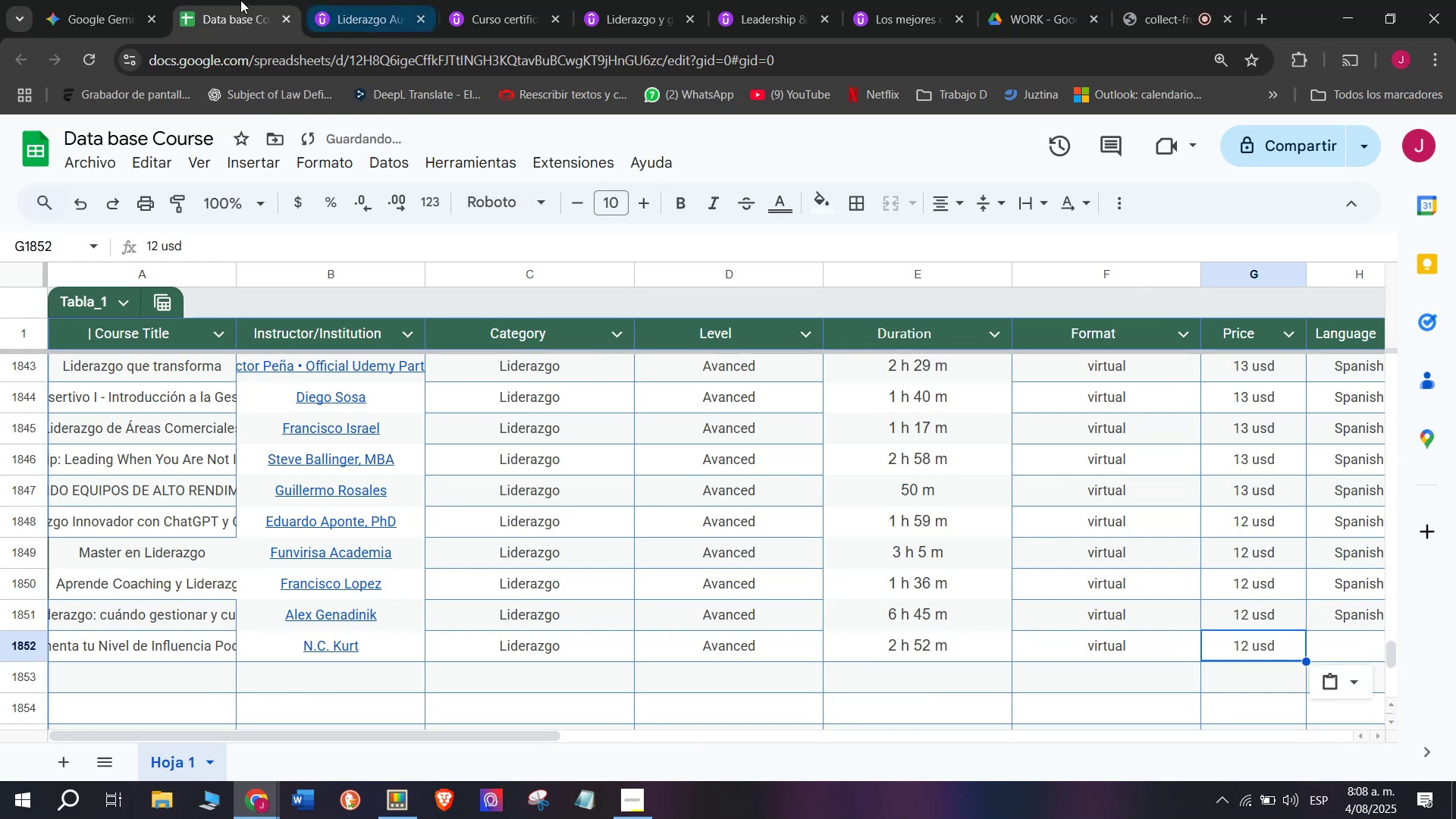 
left_click([381, 0])
 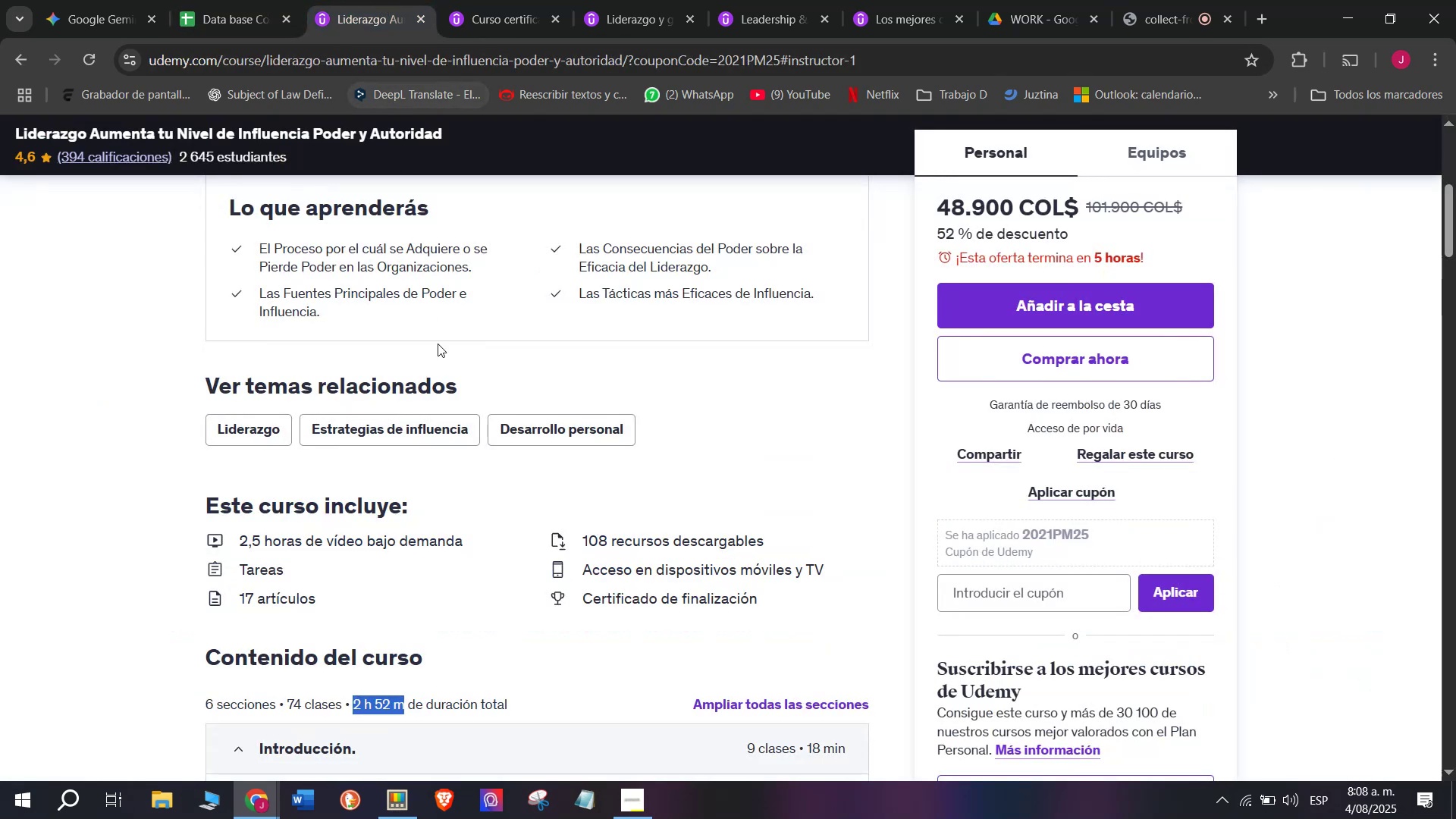 
scroll: coordinate [441, 353], scroll_direction: up, amount: 4.0
 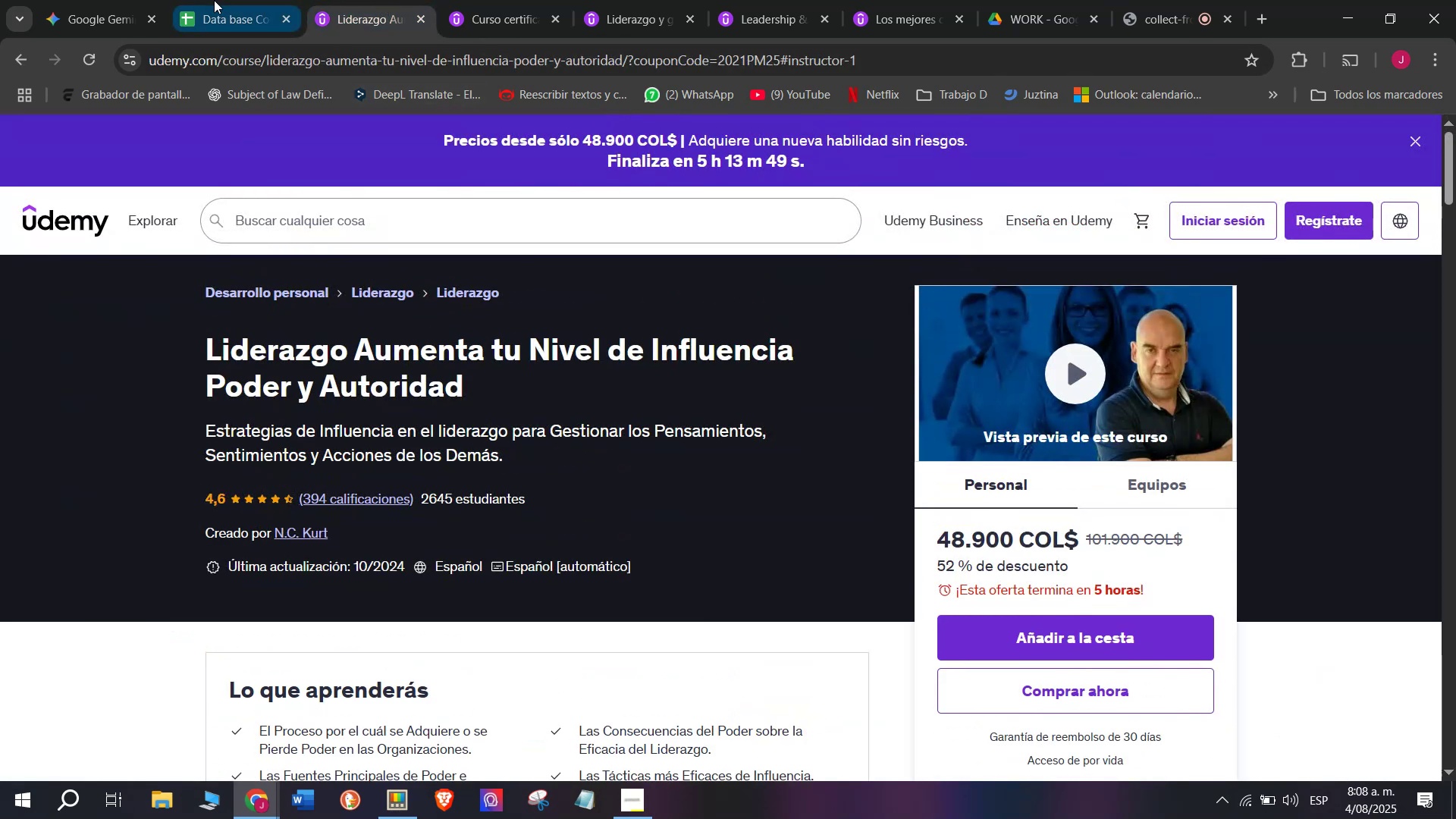 
left_click([229, 0])
 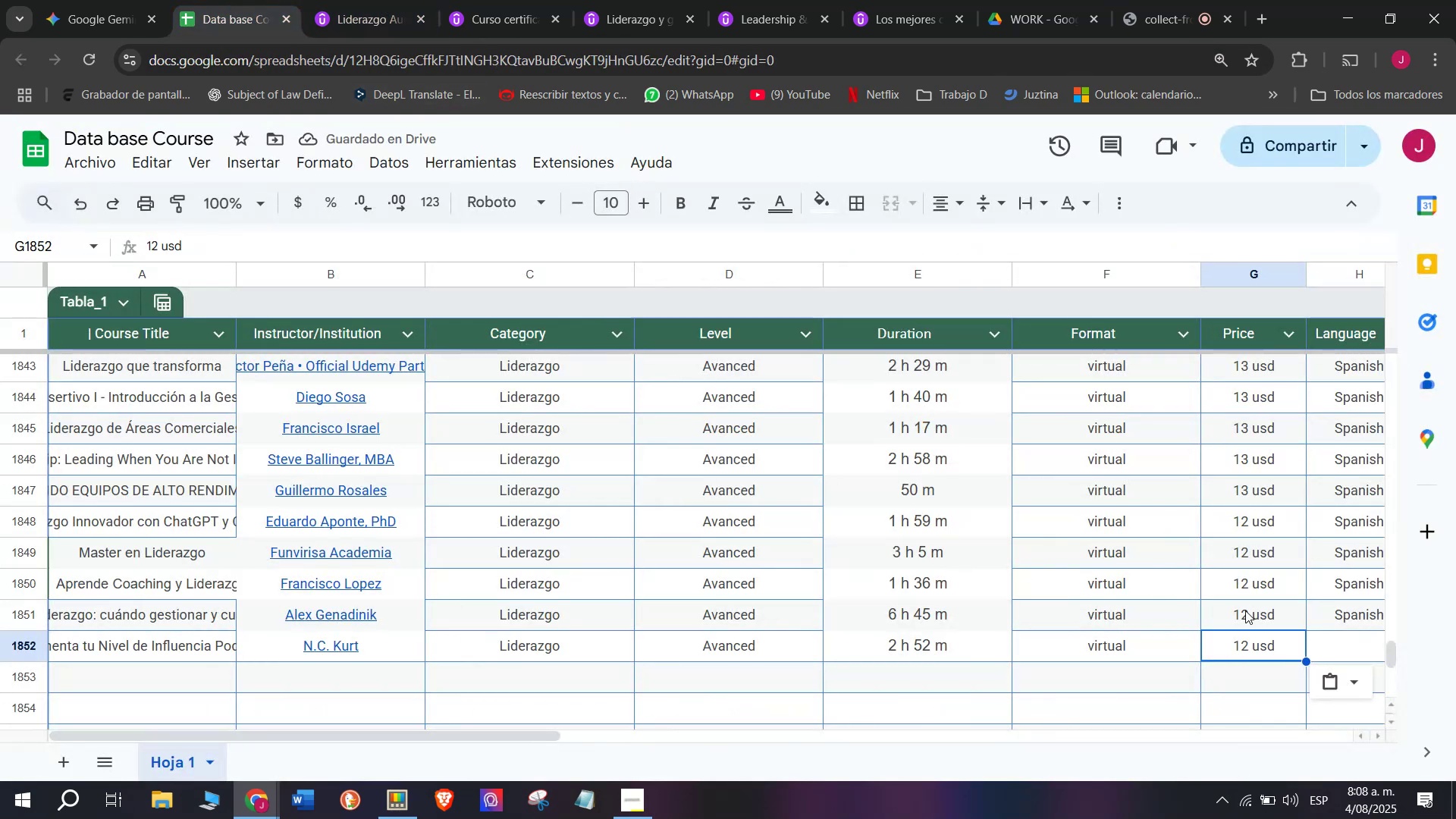 
left_click([1321, 616])
 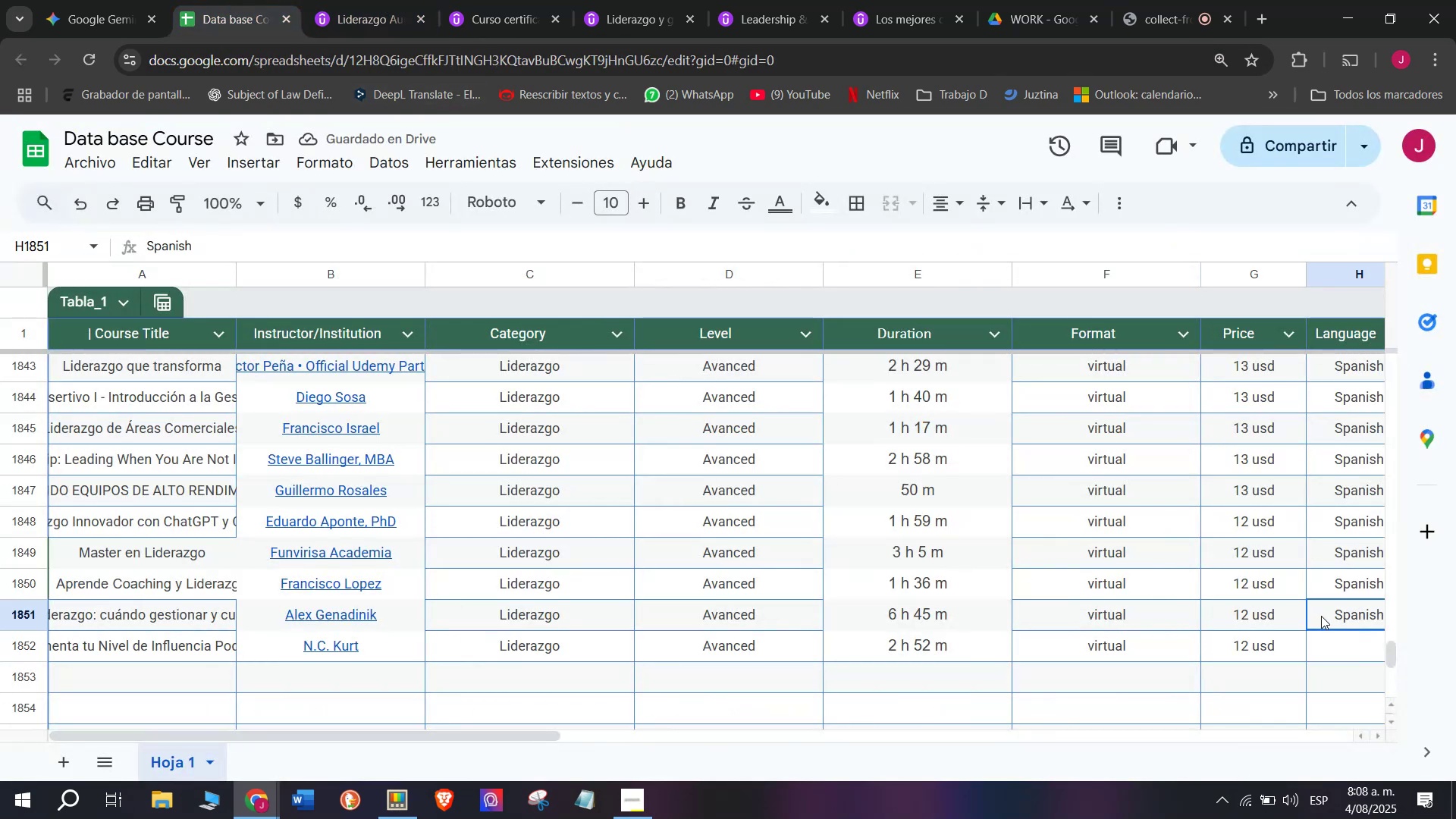 
key(Break)
 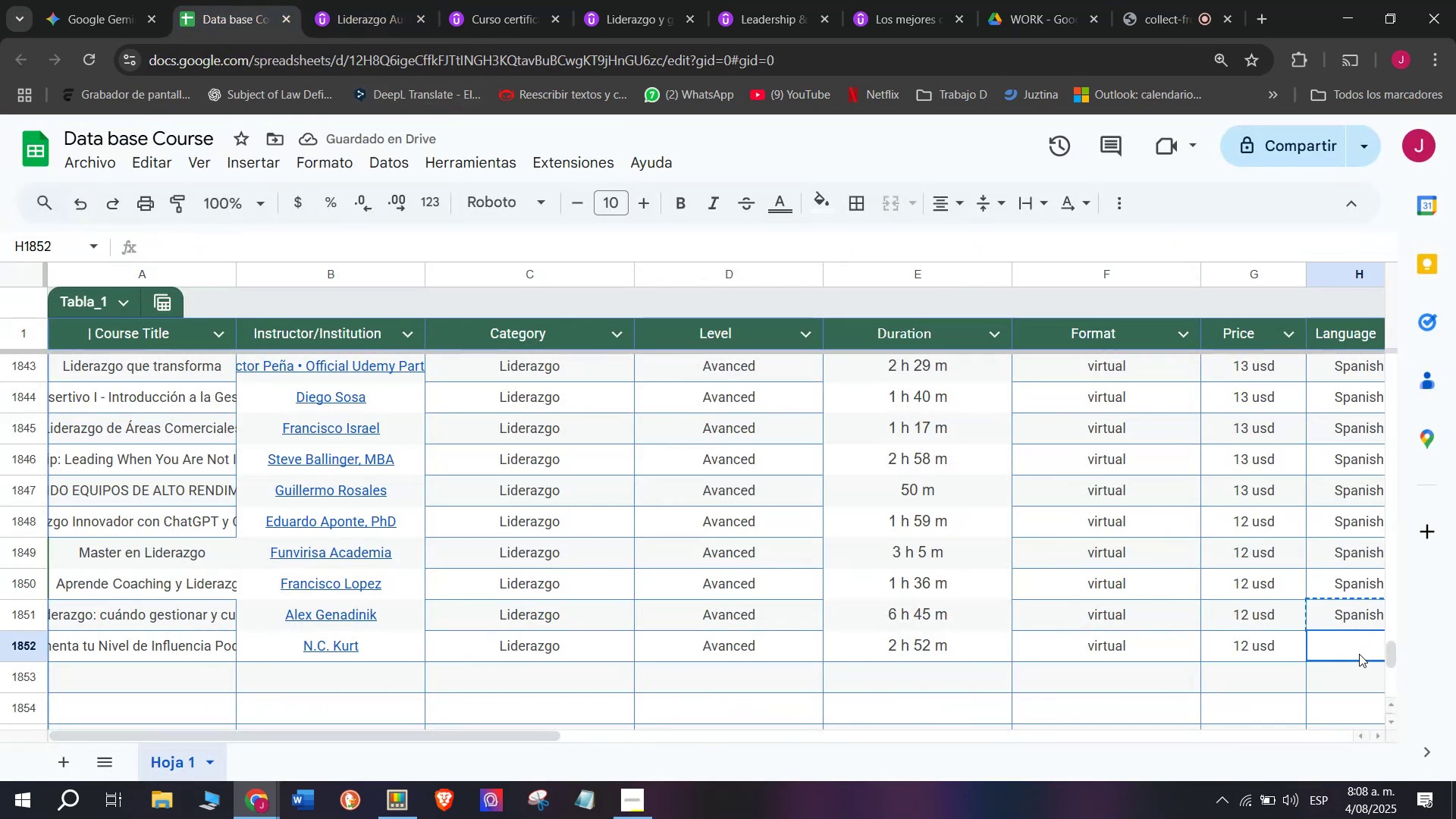 
key(Control+ControlLeft)
 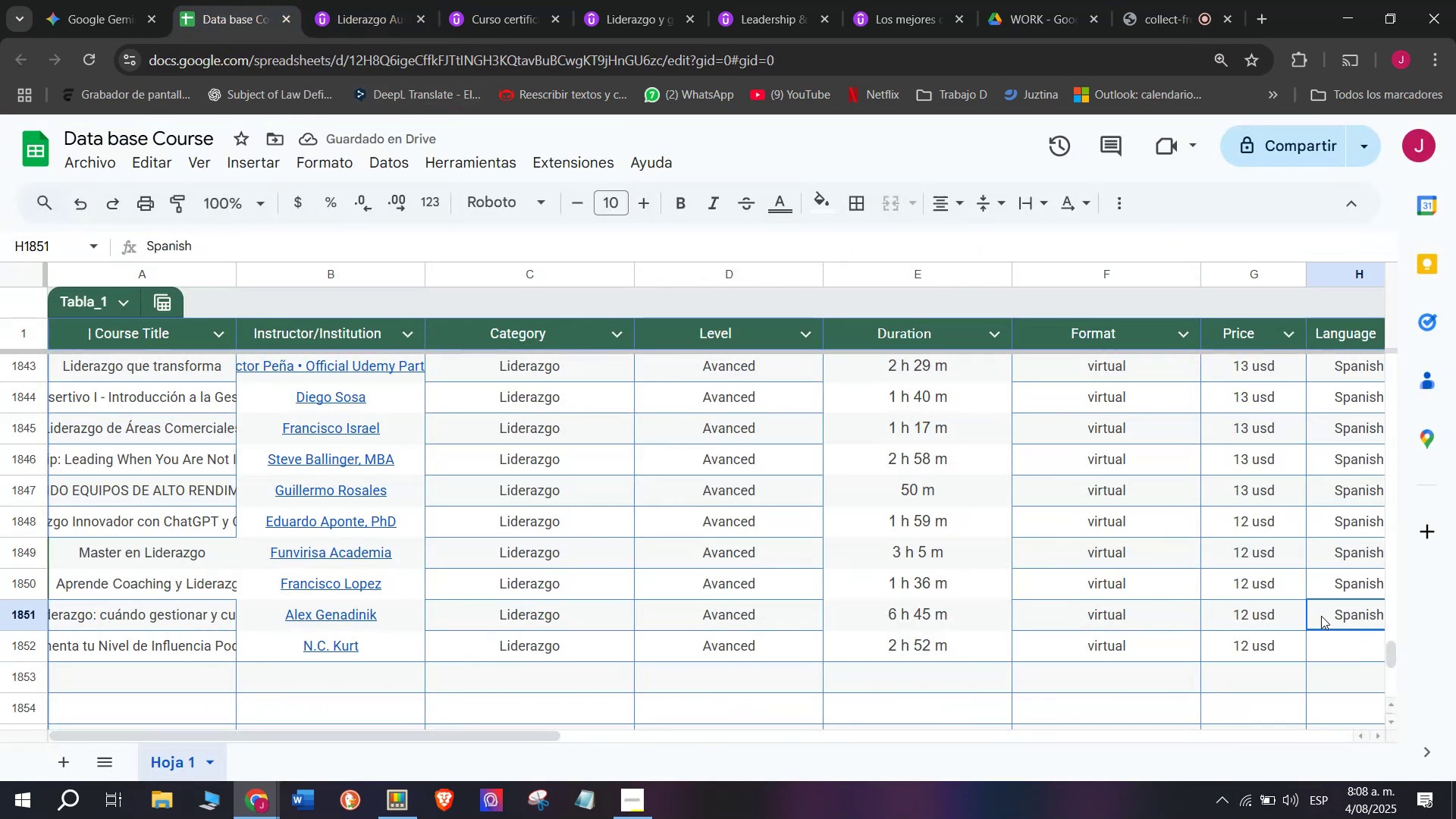 
key(Control+C)
 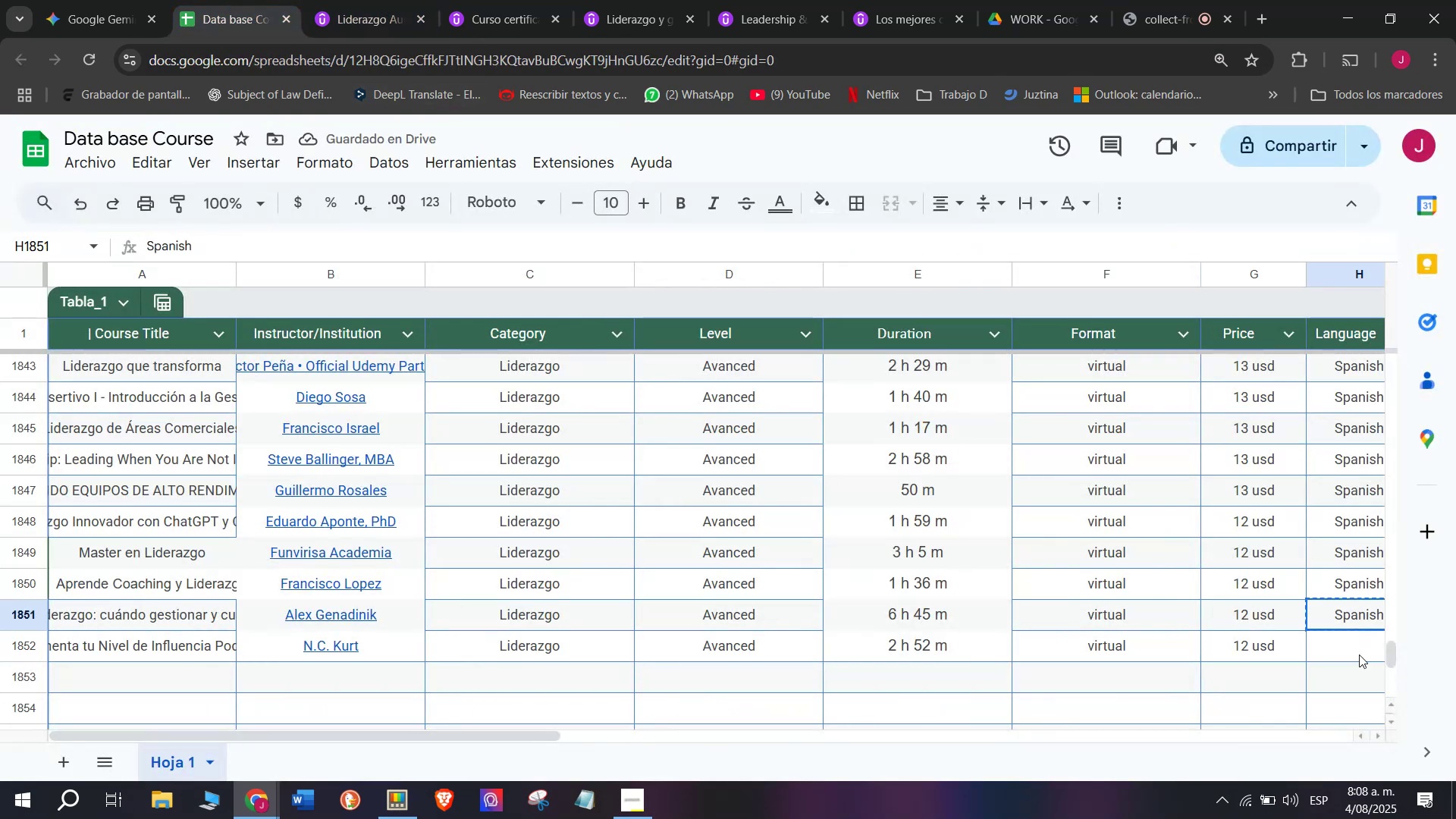 
double_click([1359, 654])
 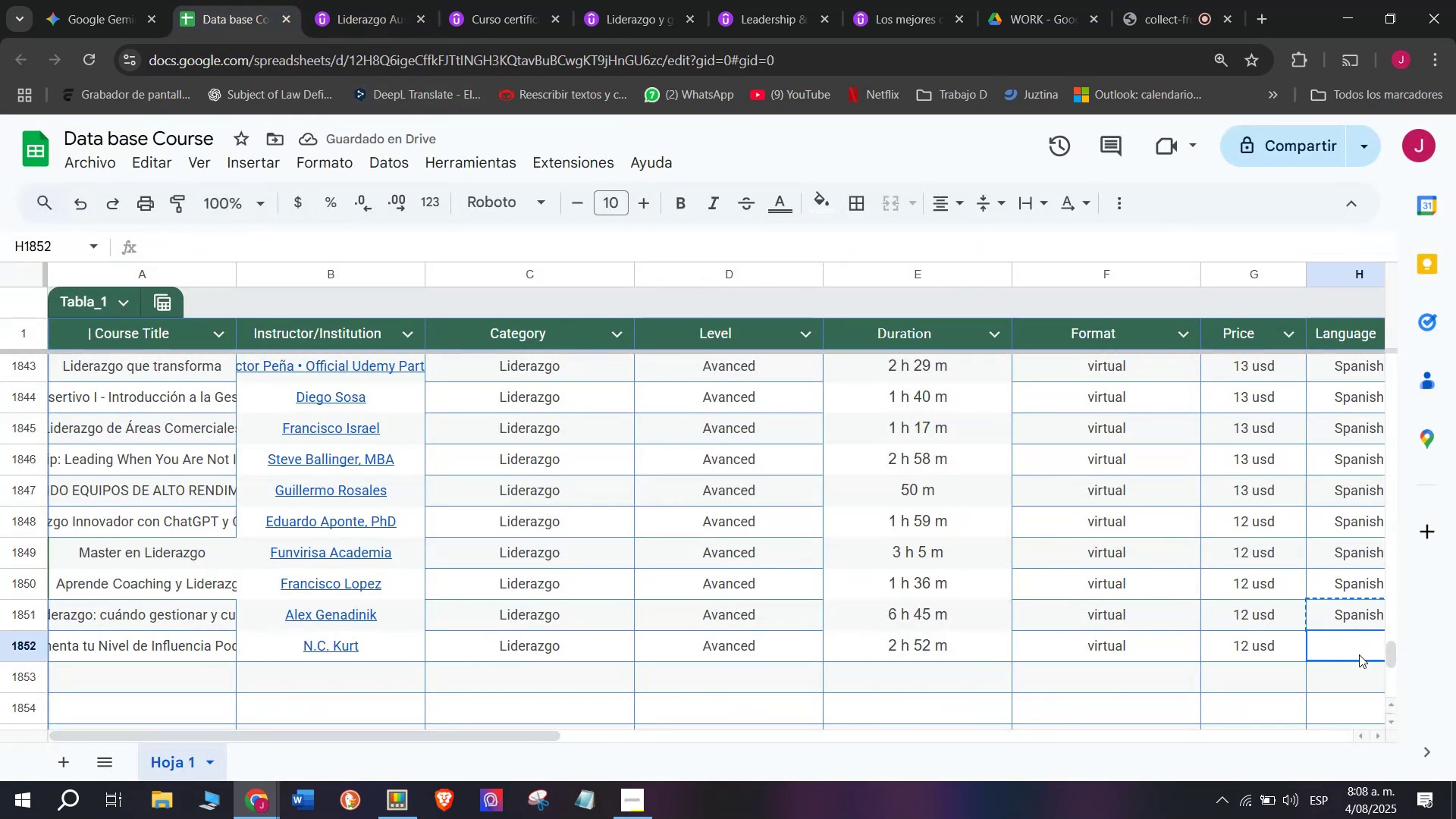 
key(Z)
 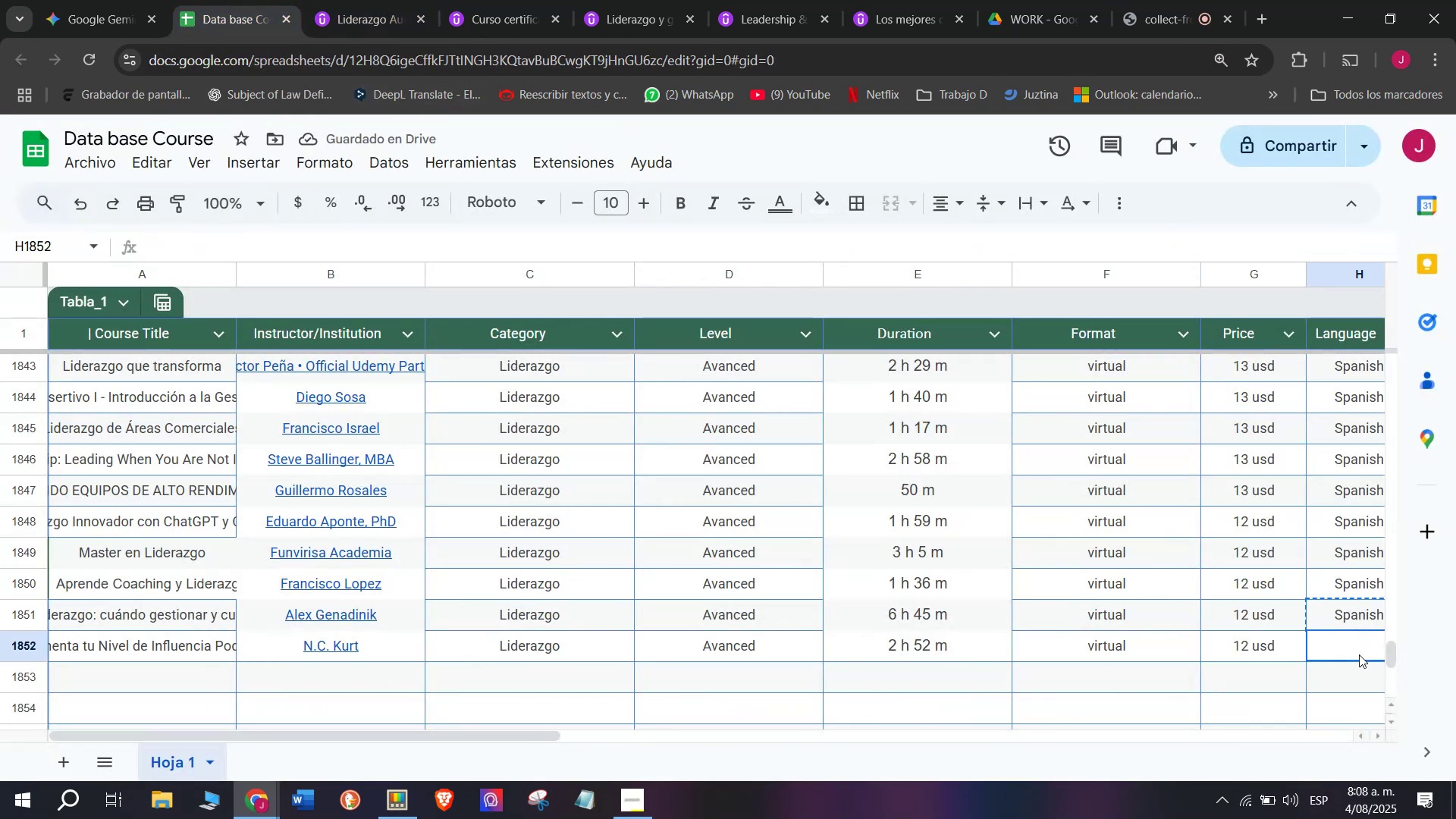 
key(Control+ControlLeft)
 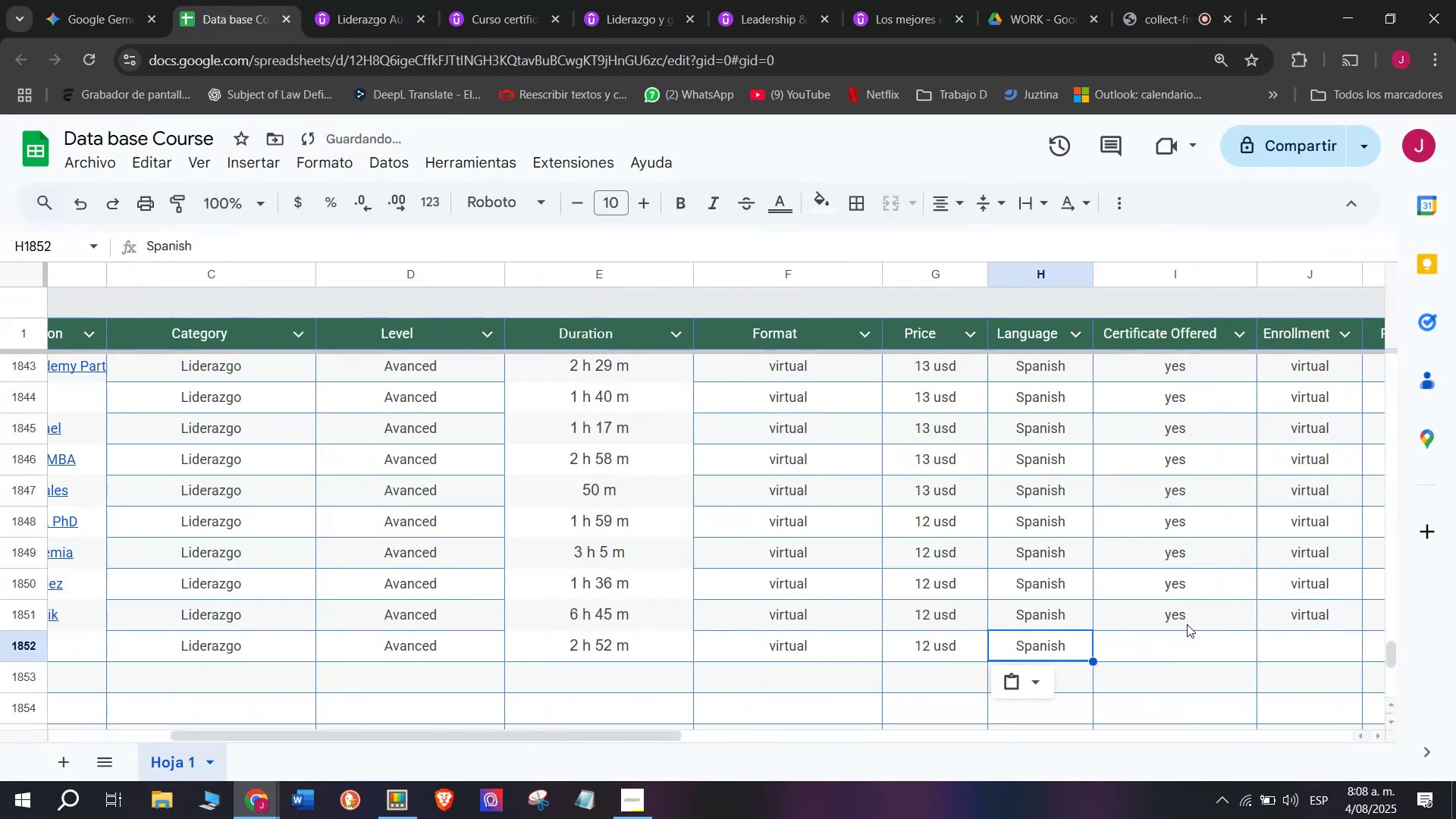 
key(Control+V)
 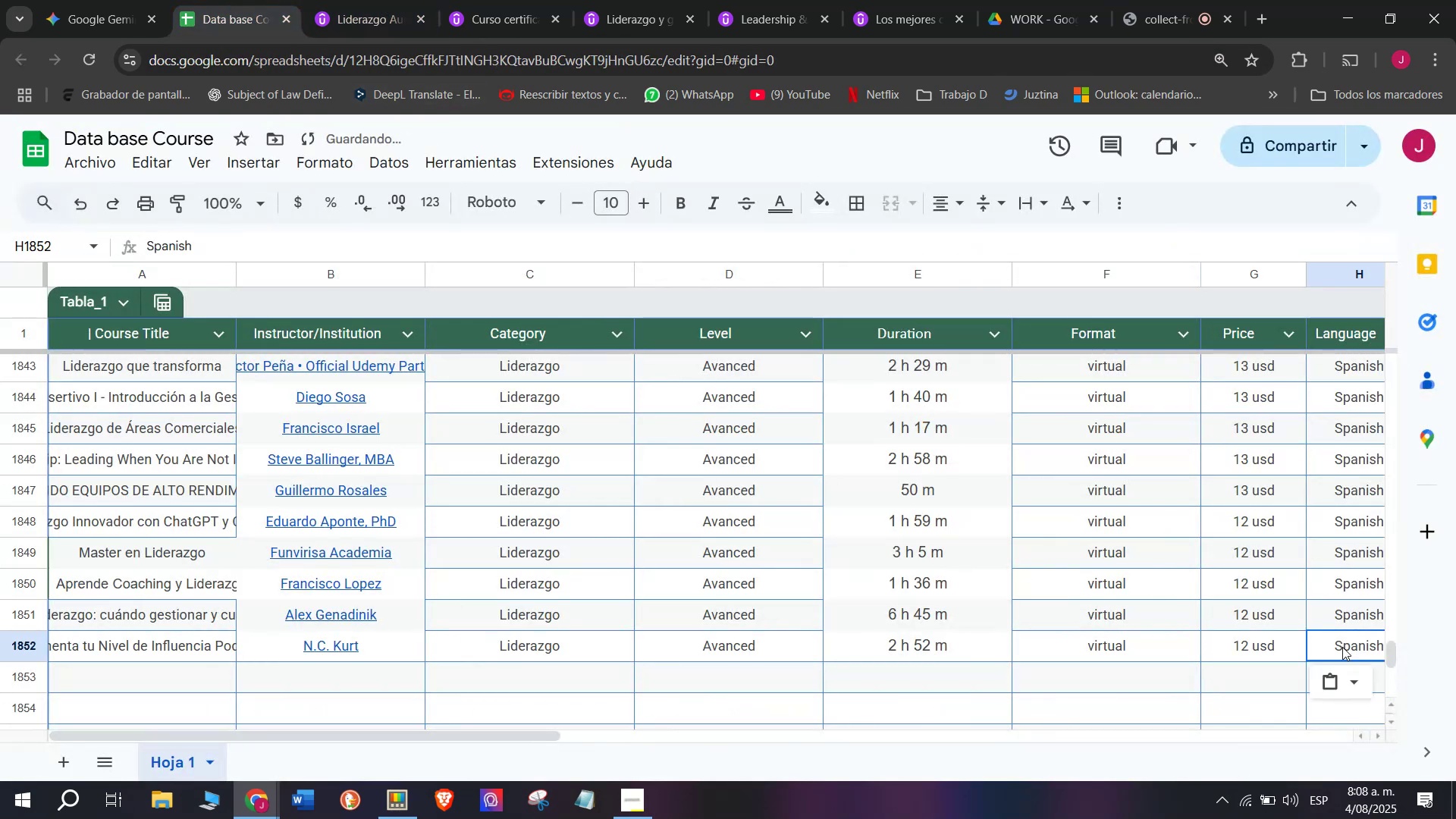 
scroll: coordinate [331, 671], scroll_direction: down, amount: 3.0
 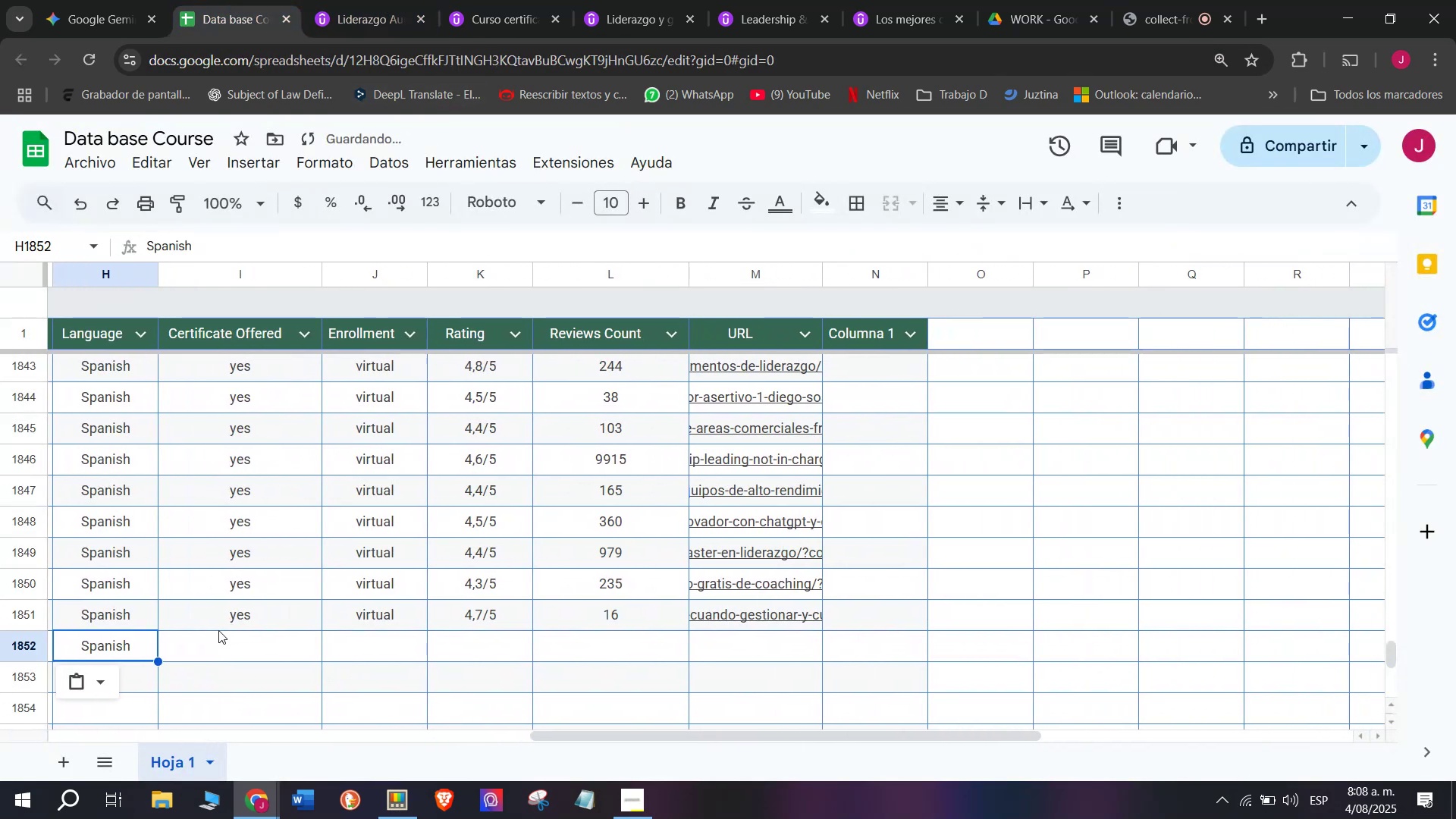 
key(Break)
 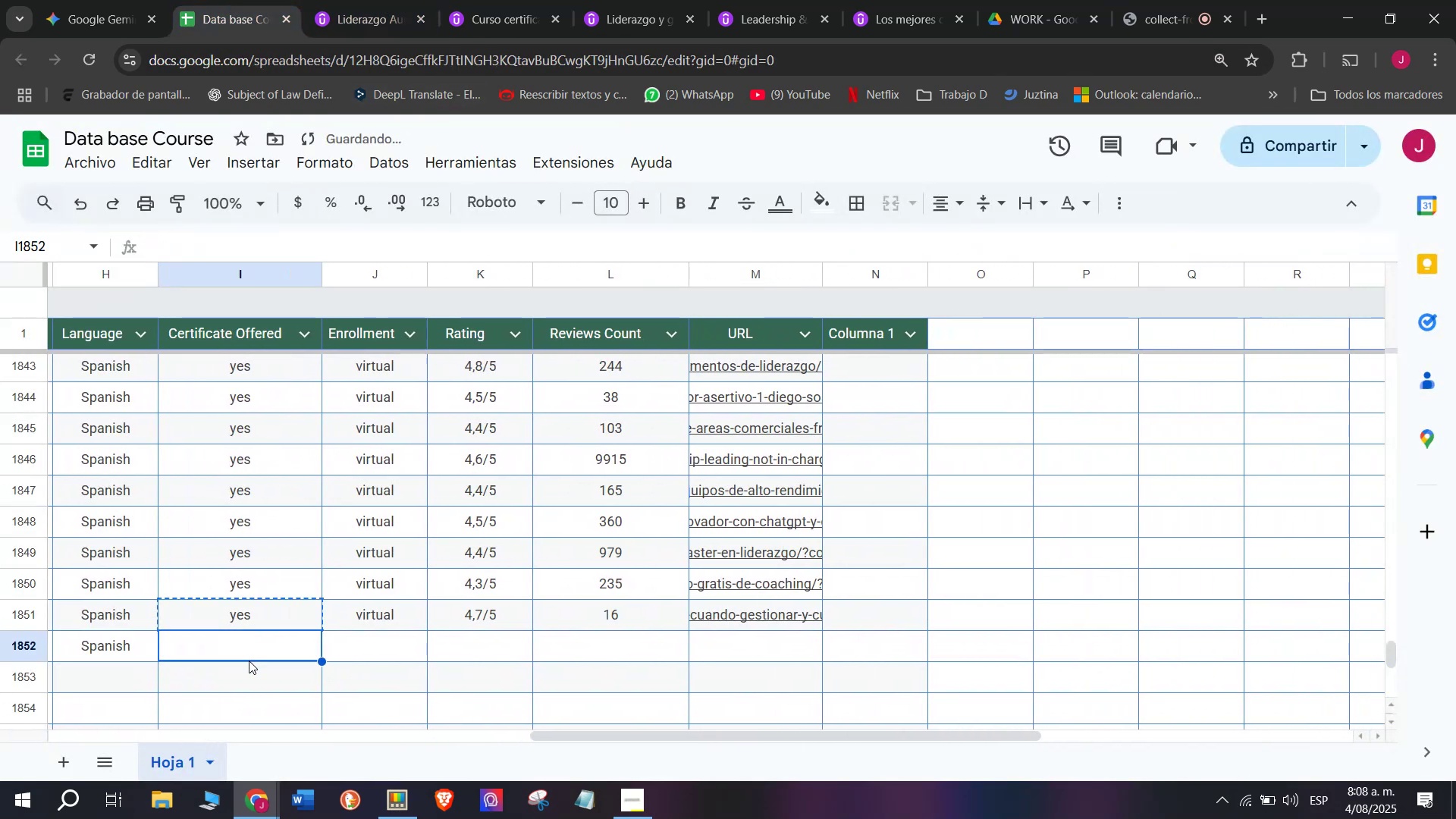 
key(Control+ControlLeft)
 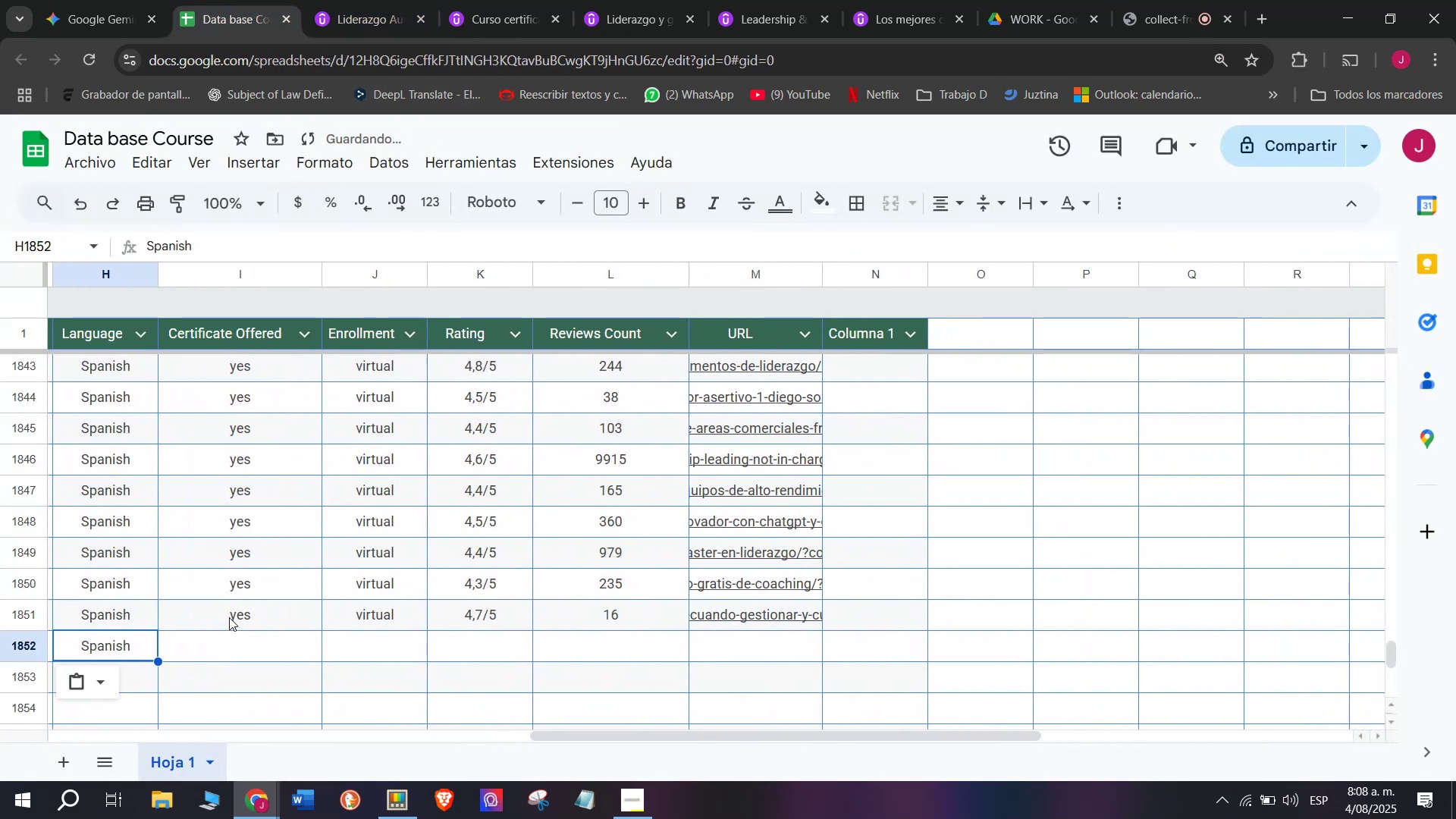 
key(Control+C)
 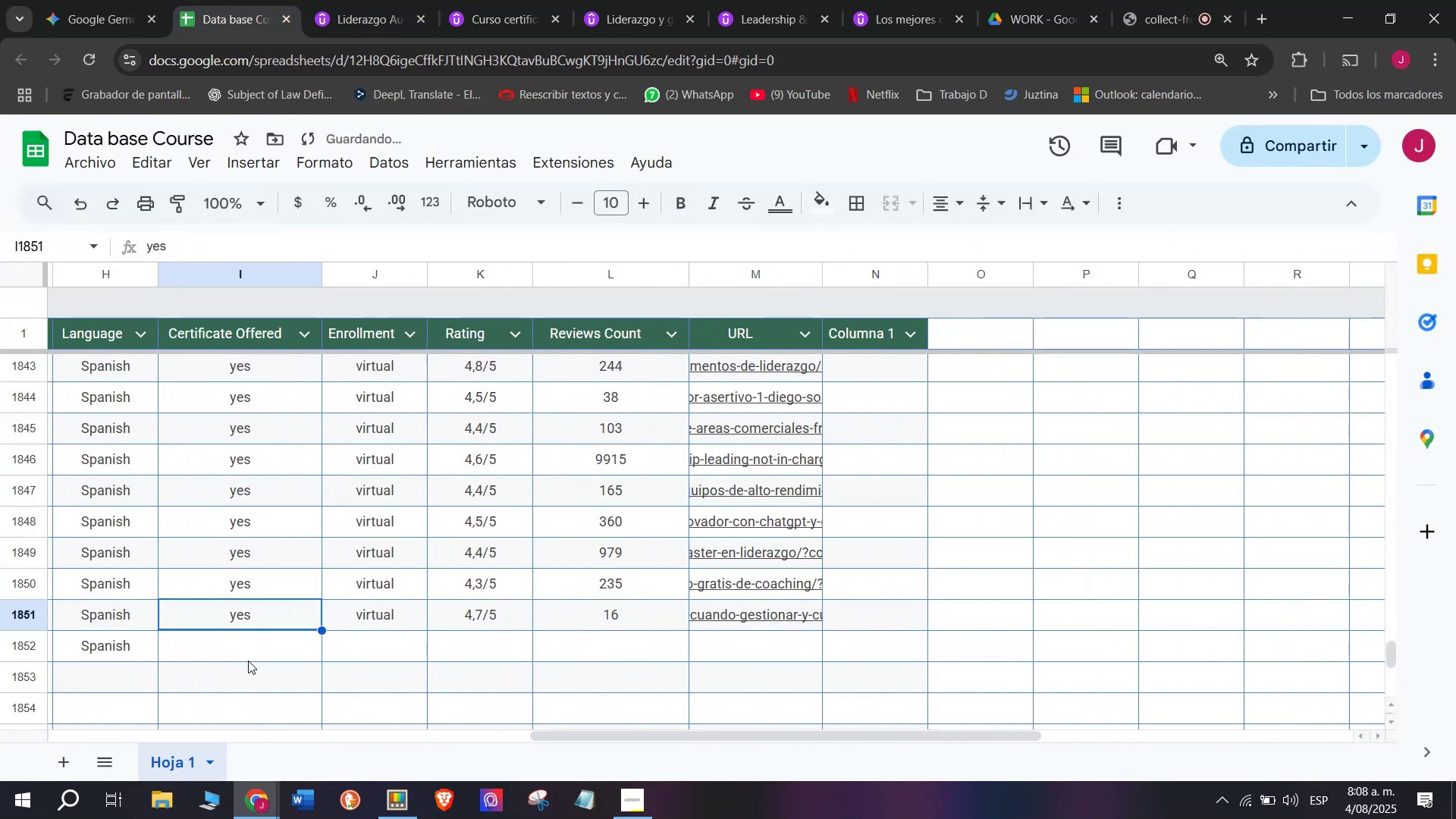 
double_click([248, 661])
 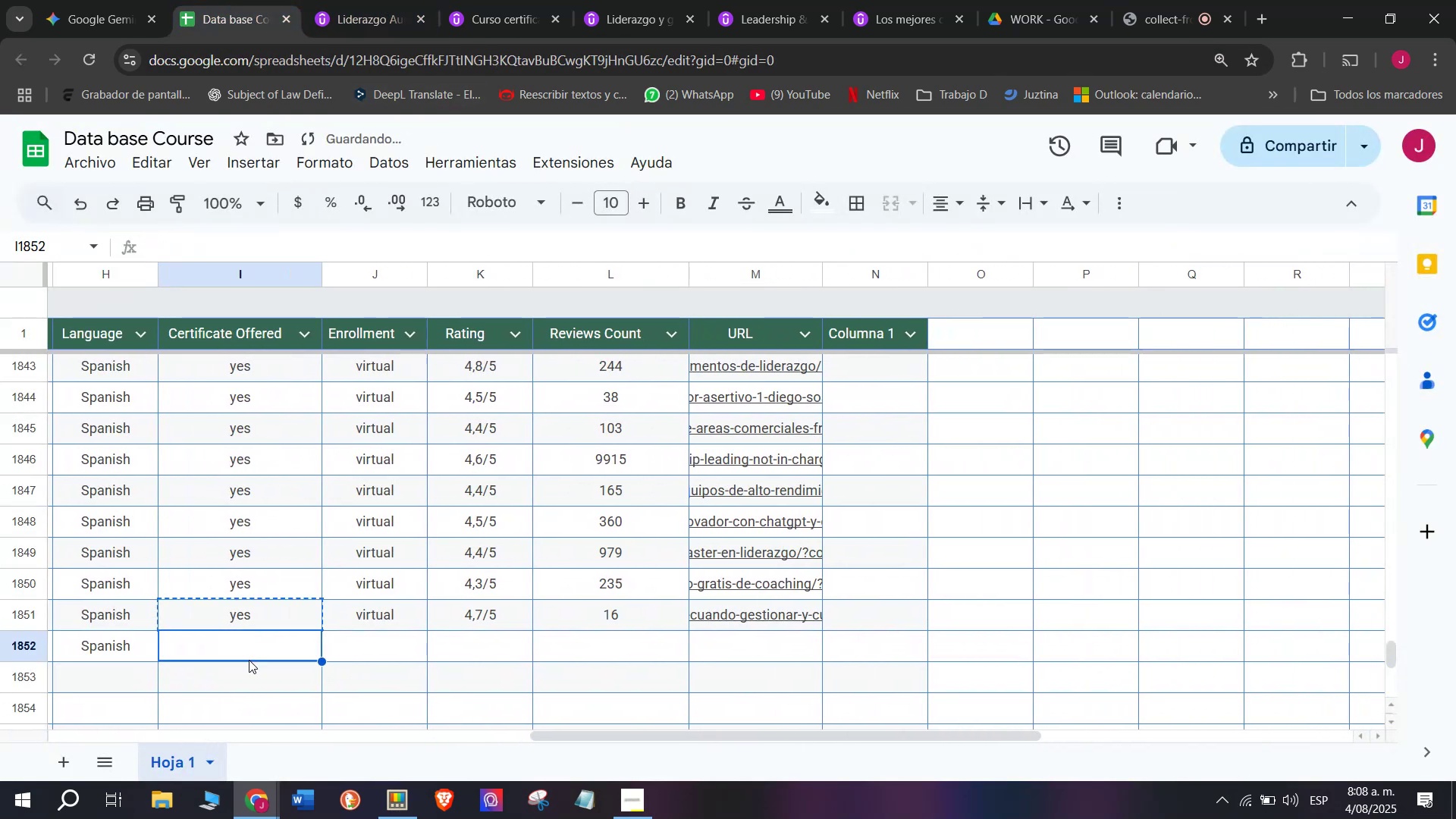 
key(Z)
 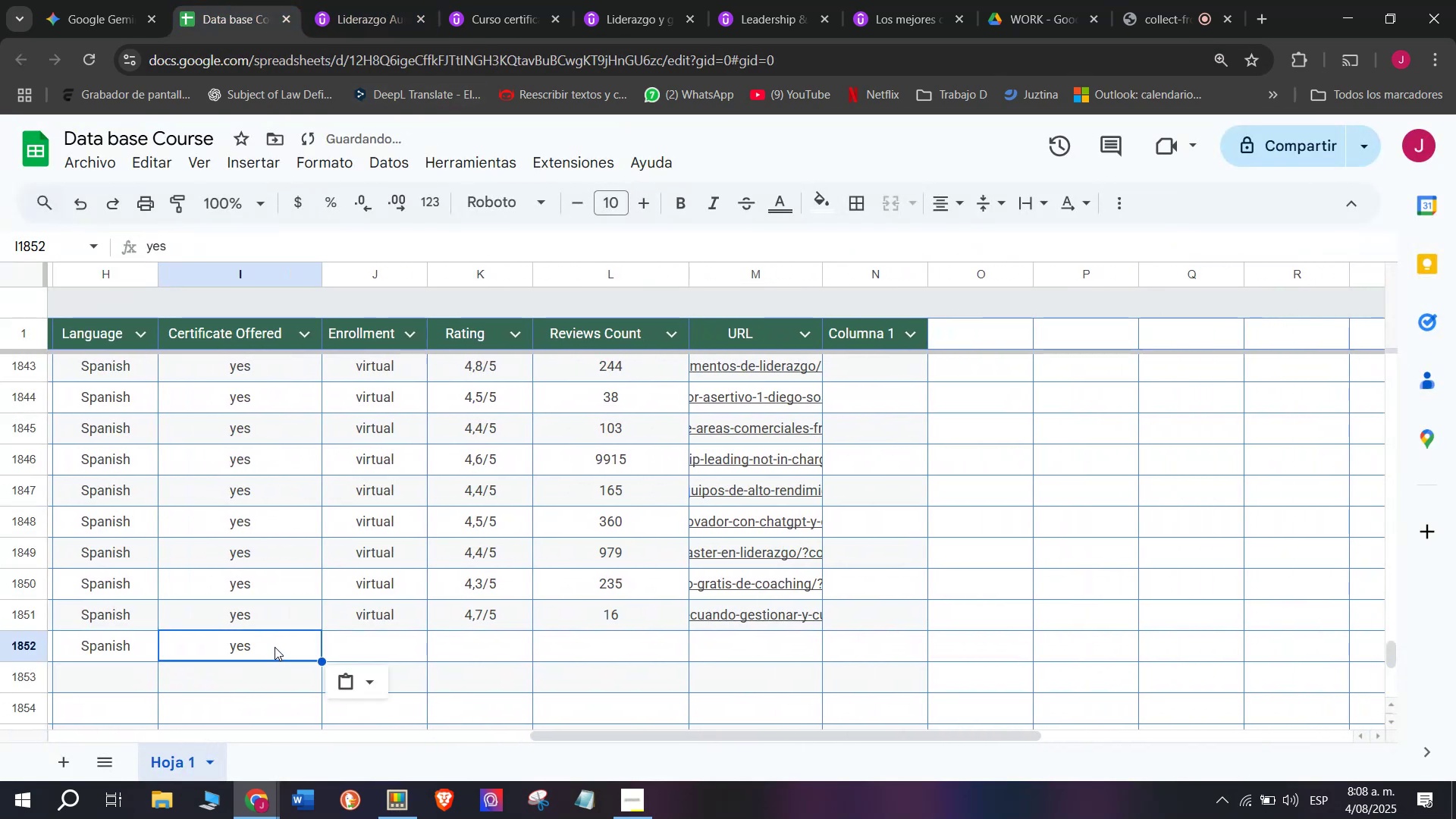 
key(Control+ControlLeft)
 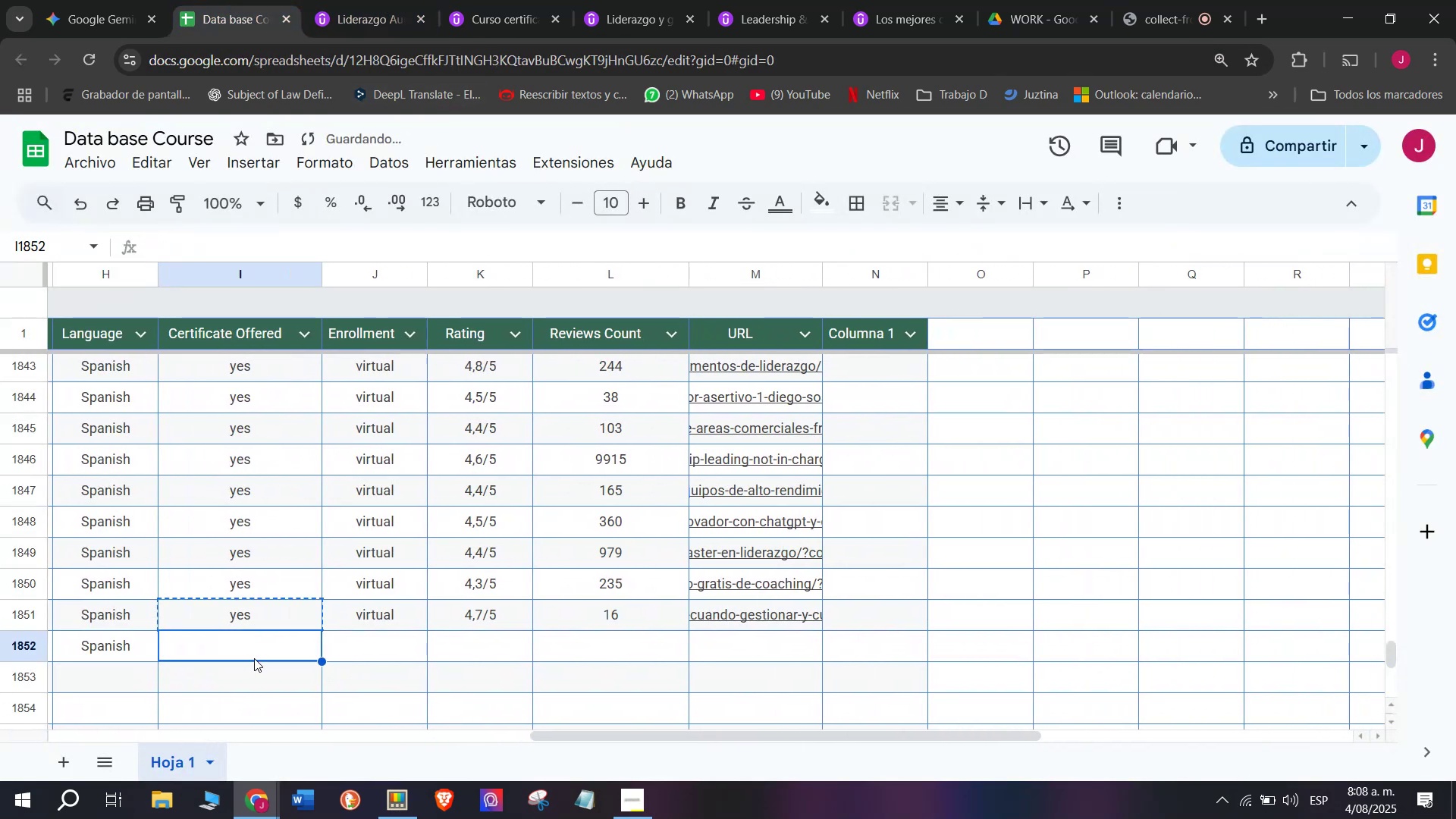 
key(Control+V)
 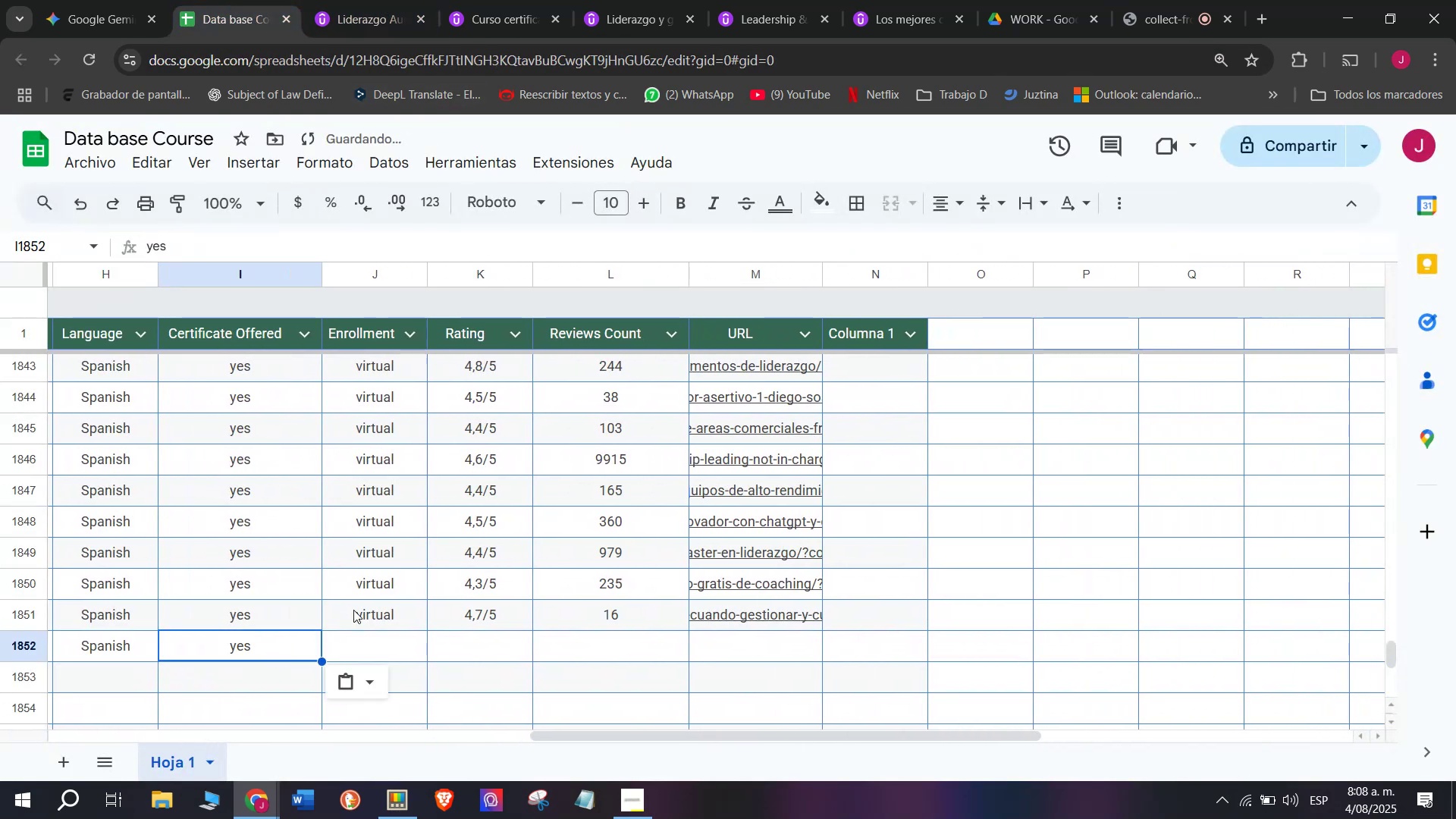 
left_click([400, 615])
 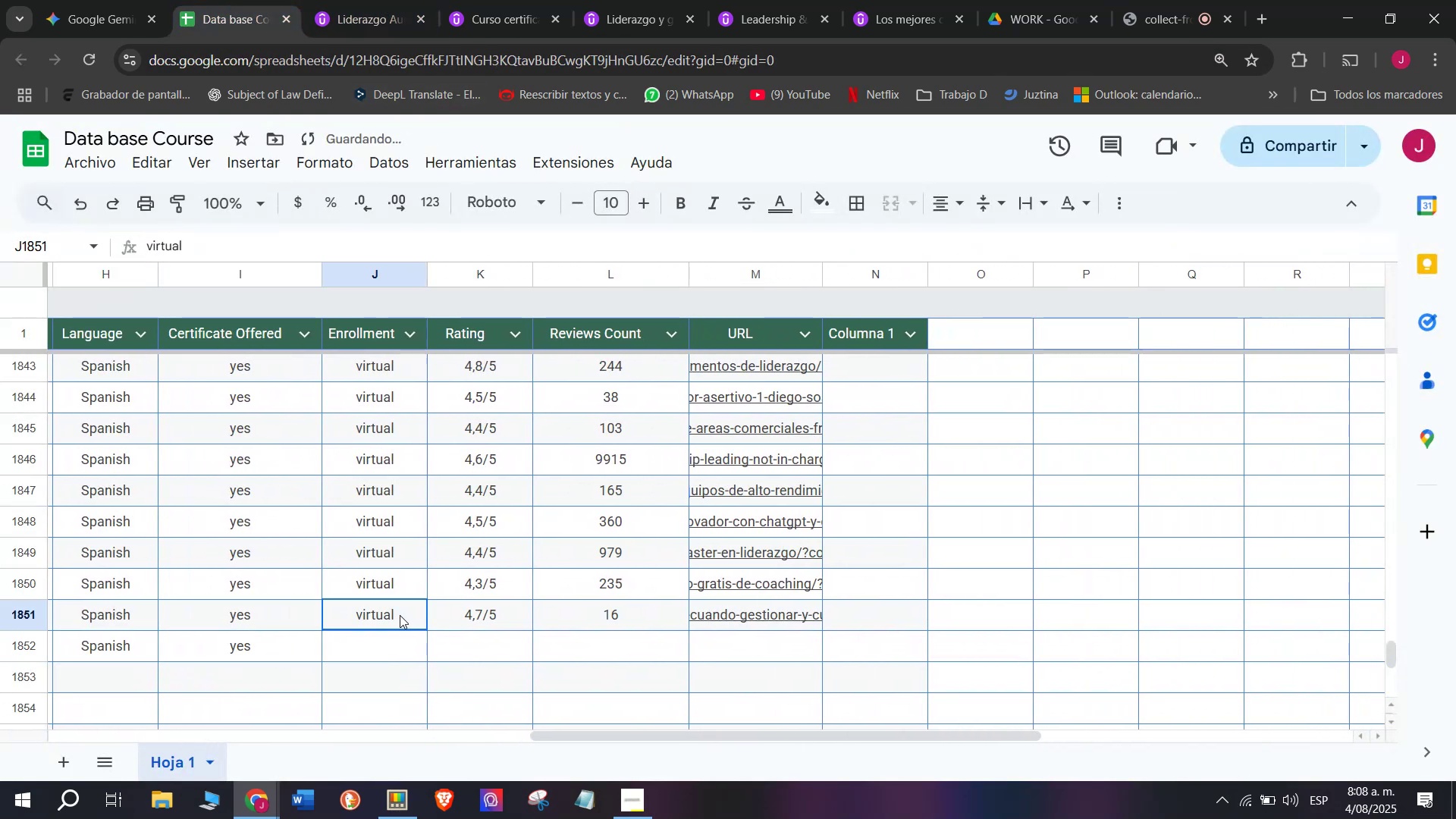 
key(Control+ControlLeft)
 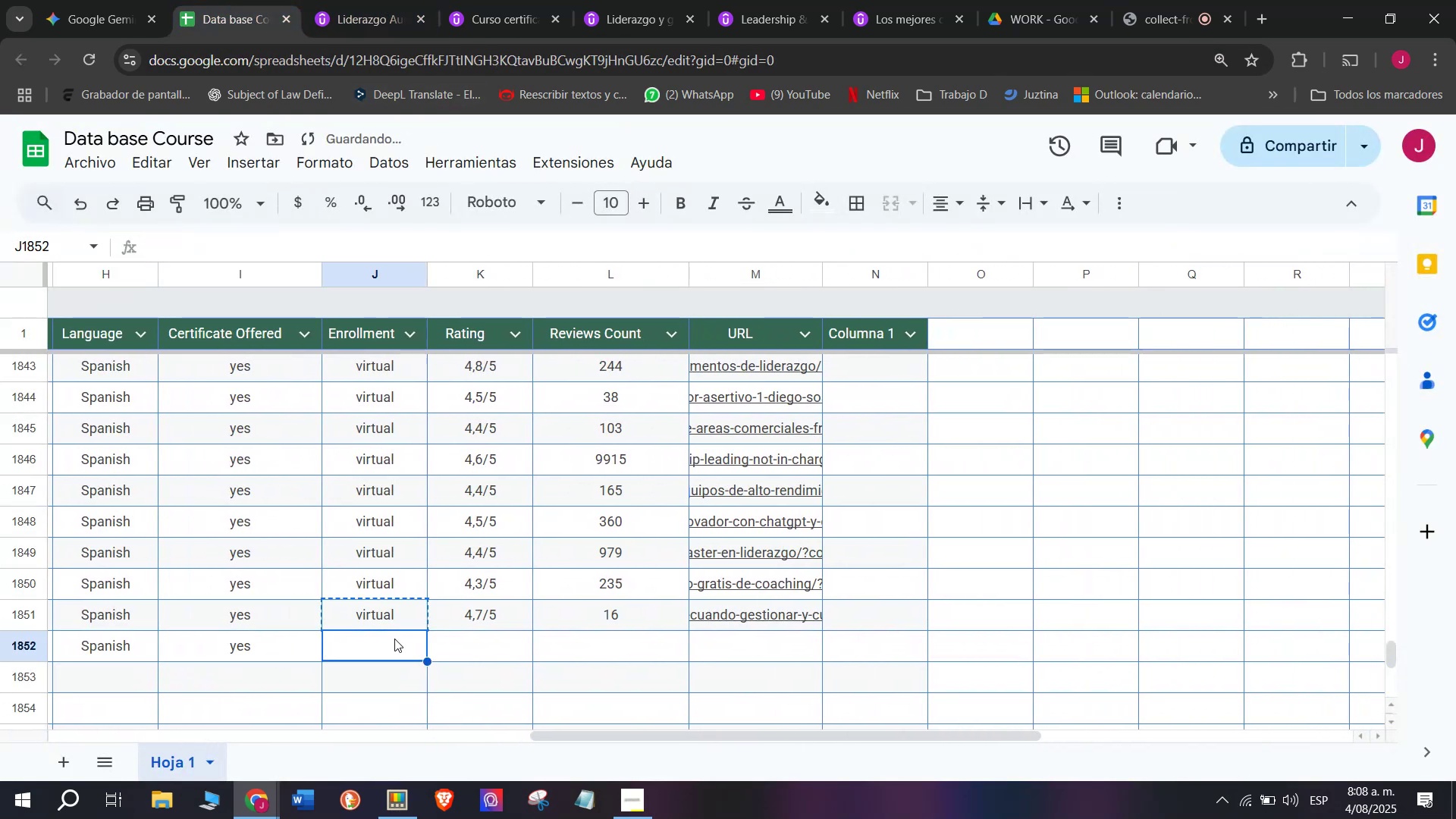 
key(Break)
 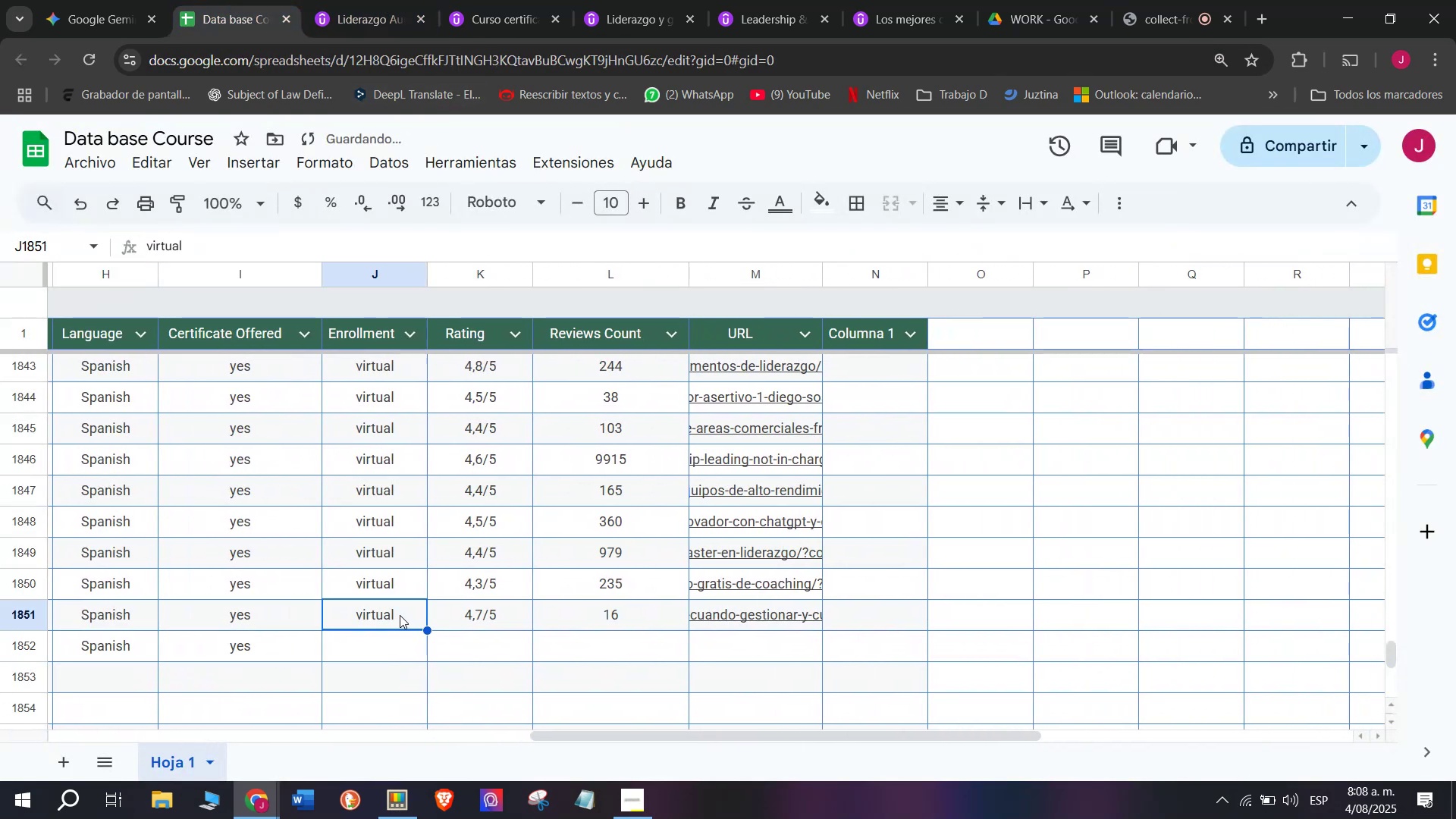 
key(Control+C)
 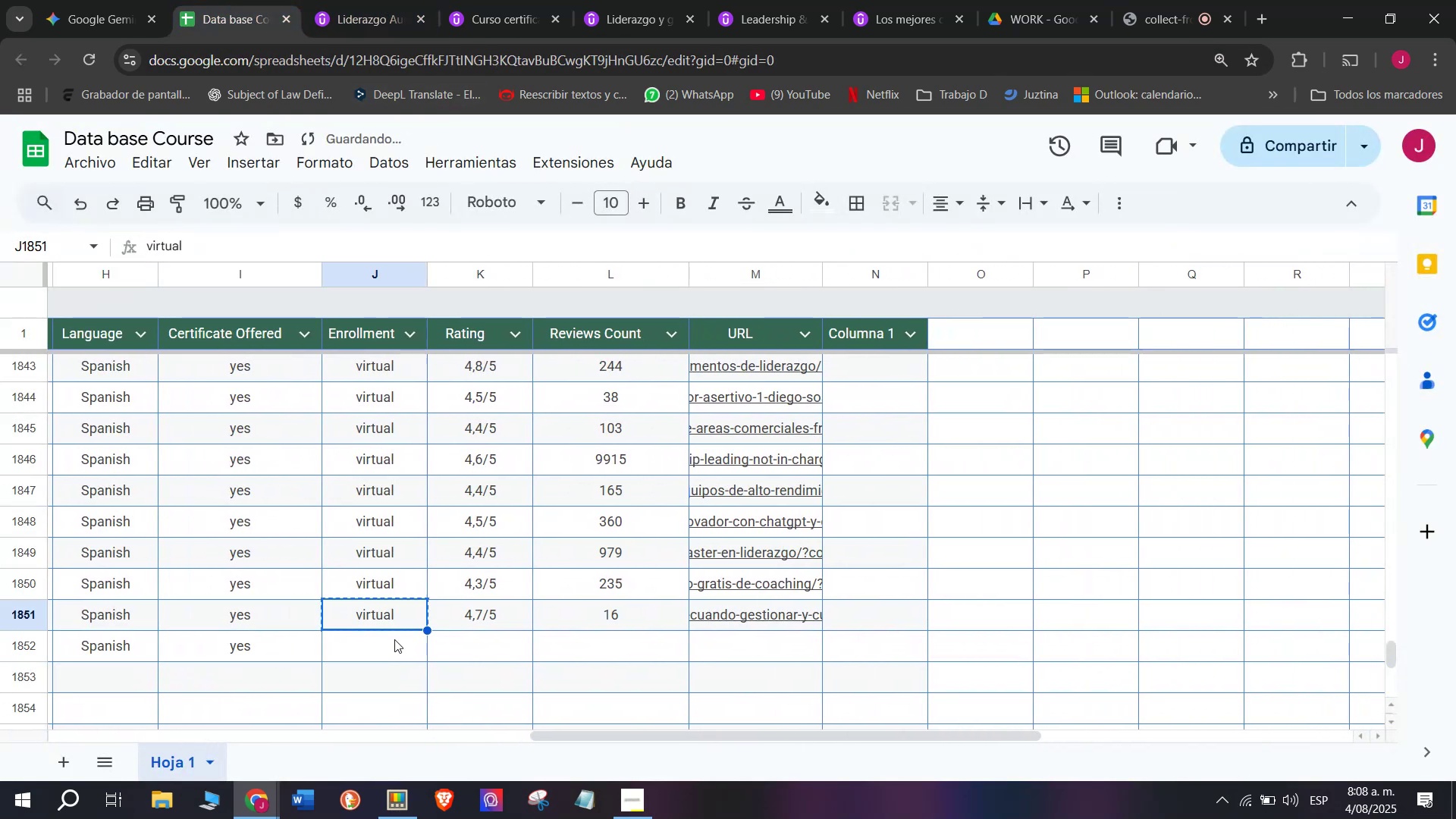 
key(Z)
 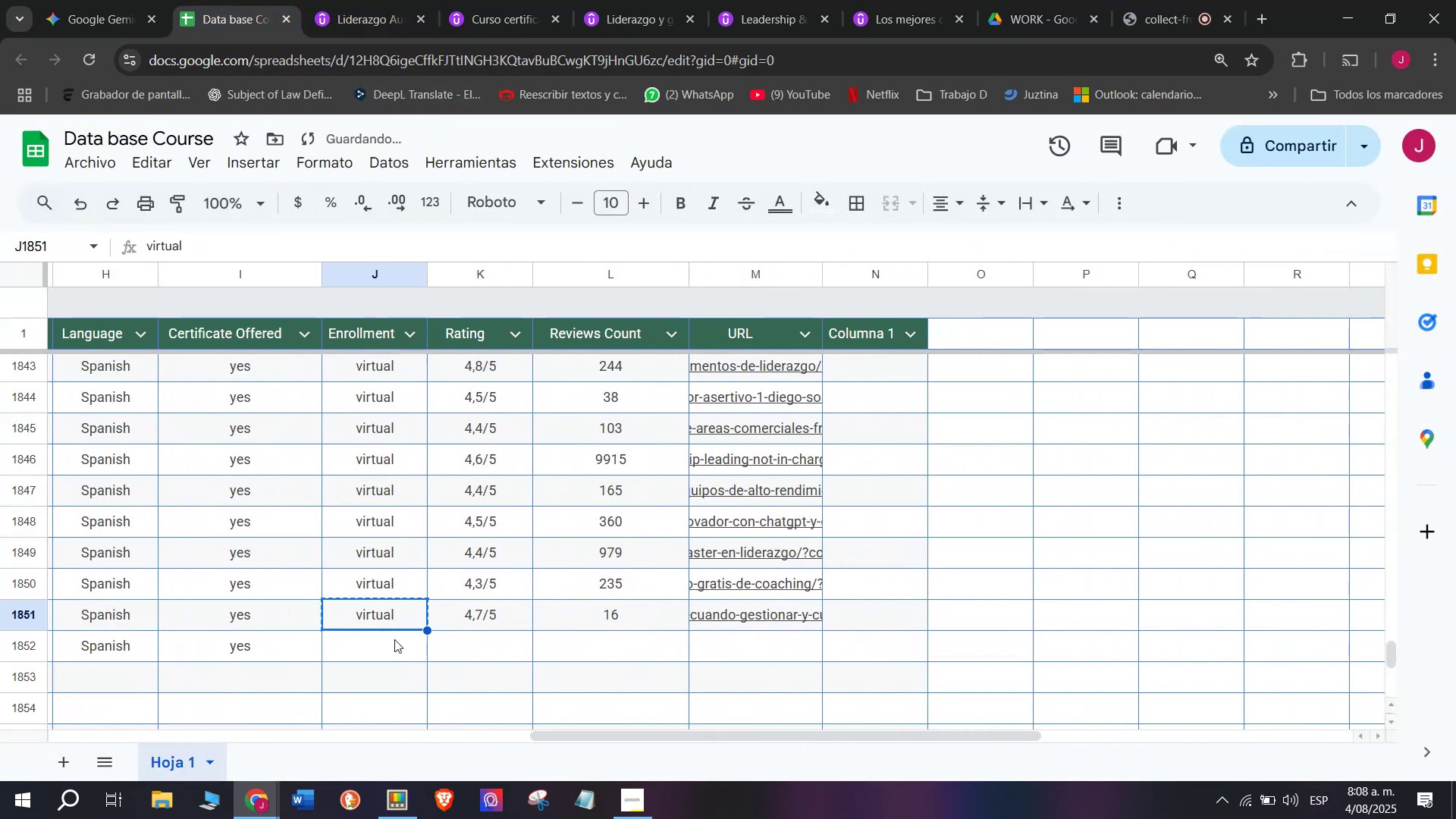 
key(Control+ControlLeft)
 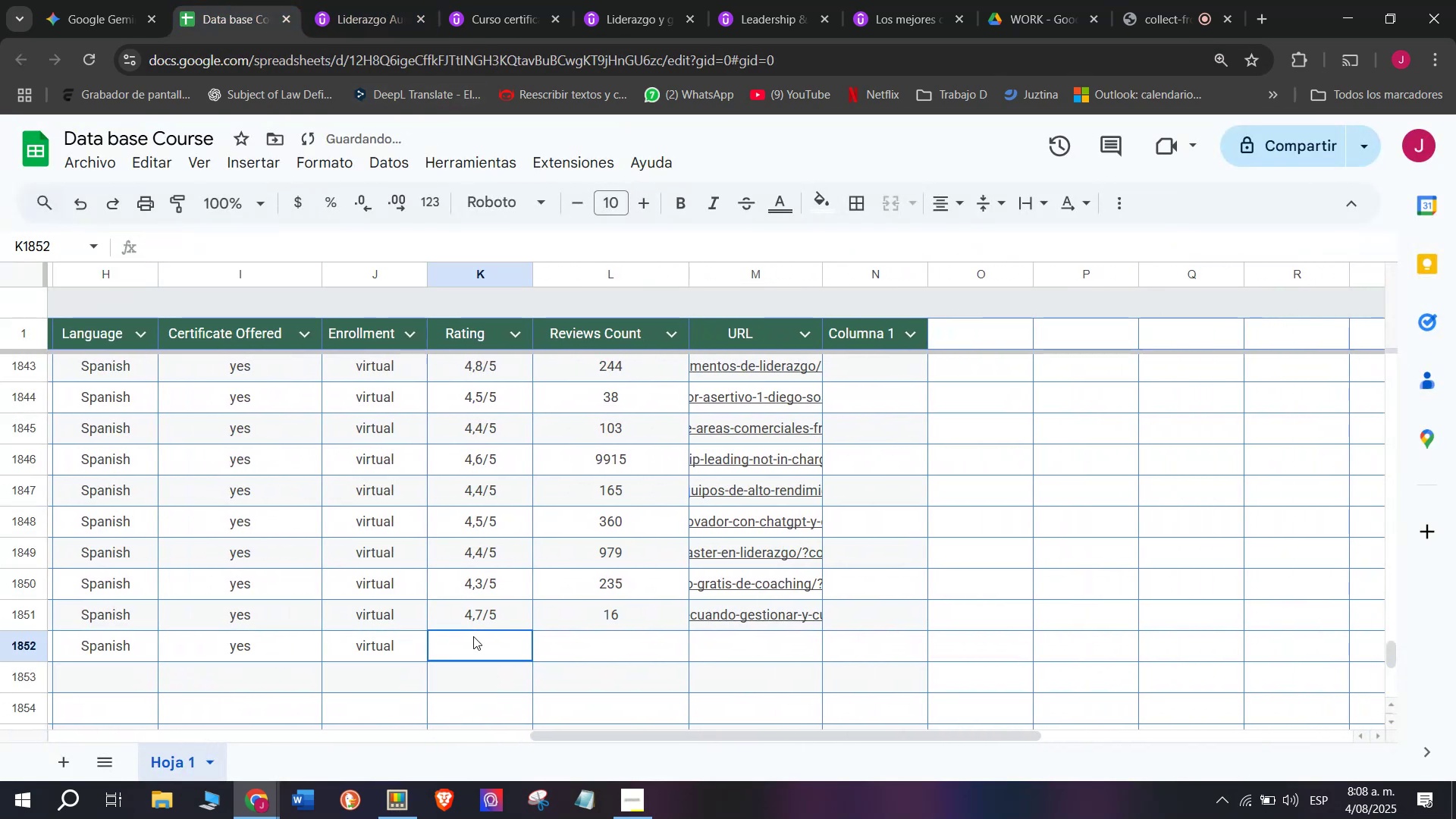 
key(Control+V)
 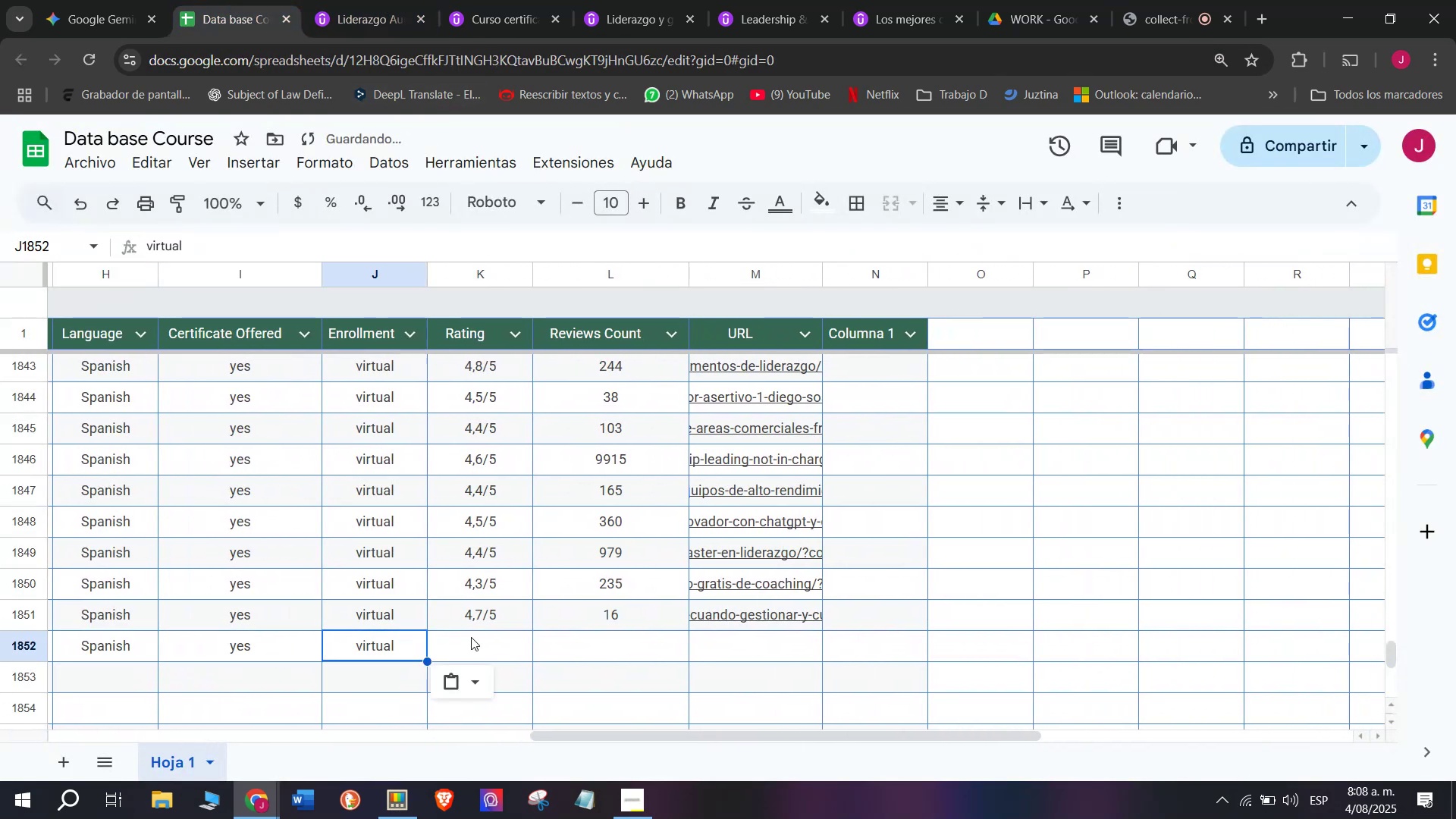 
triple_click([473, 636])
 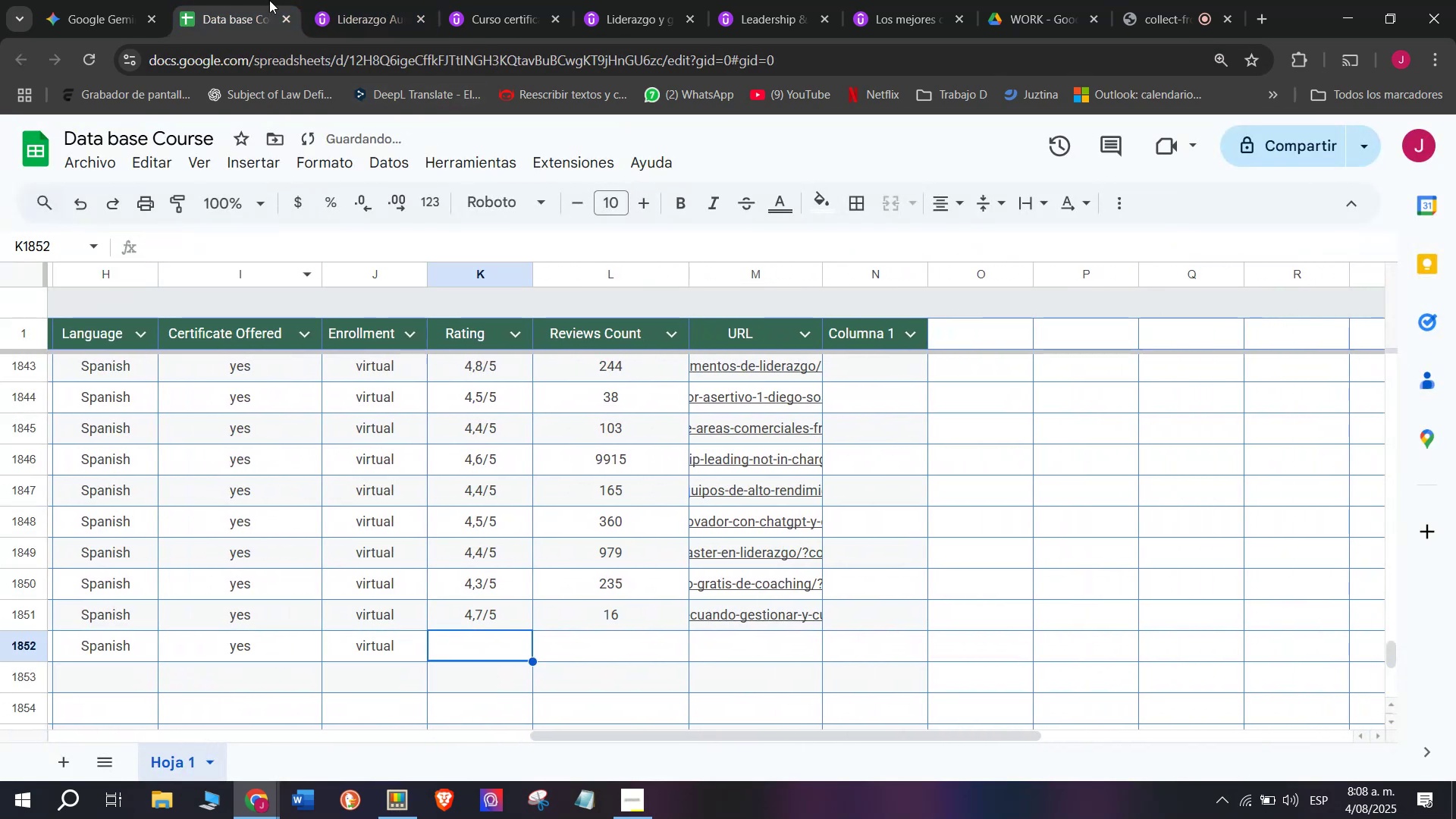 
left_click([335, 0])
 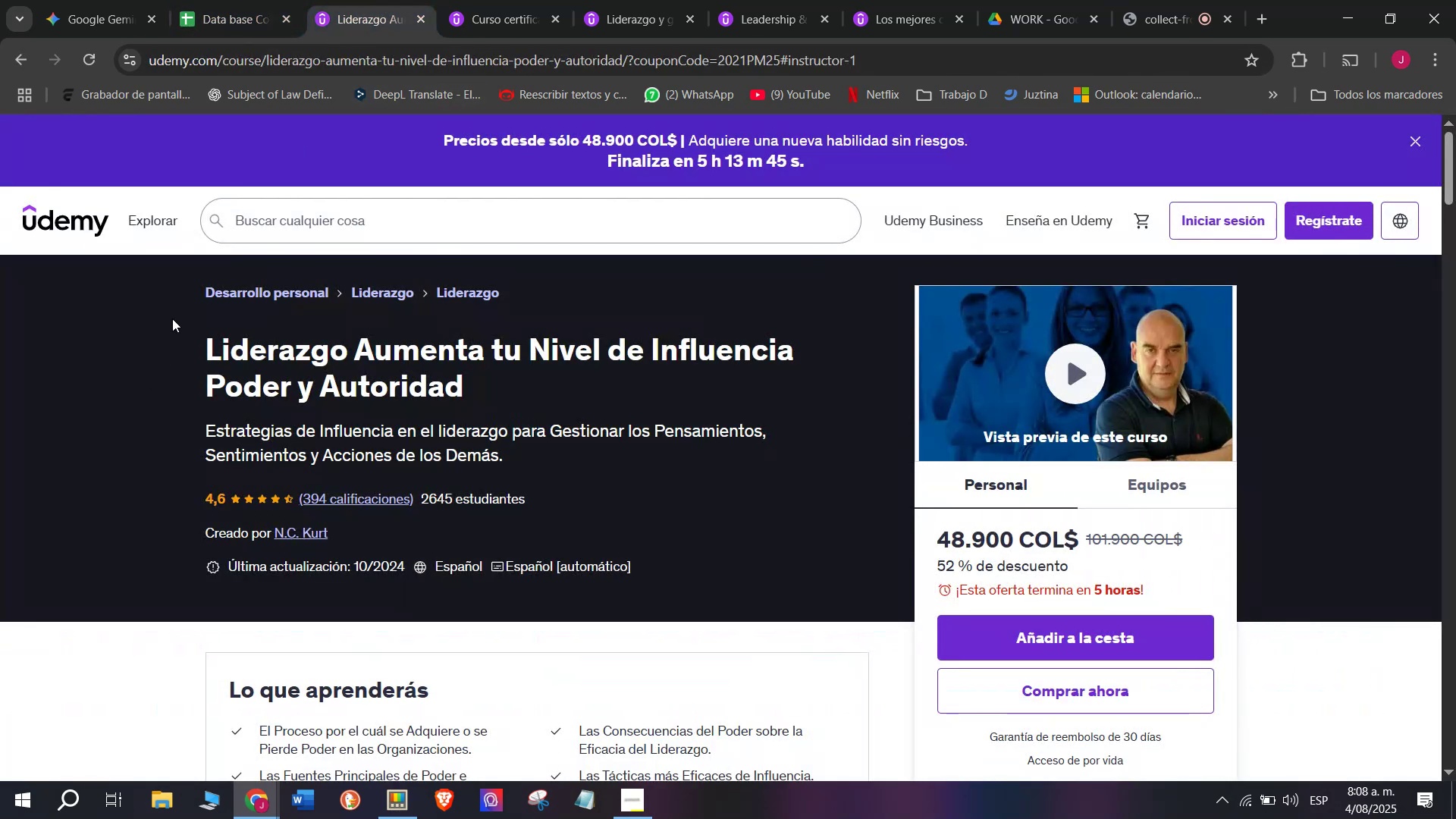 
left_click([234, 0])
 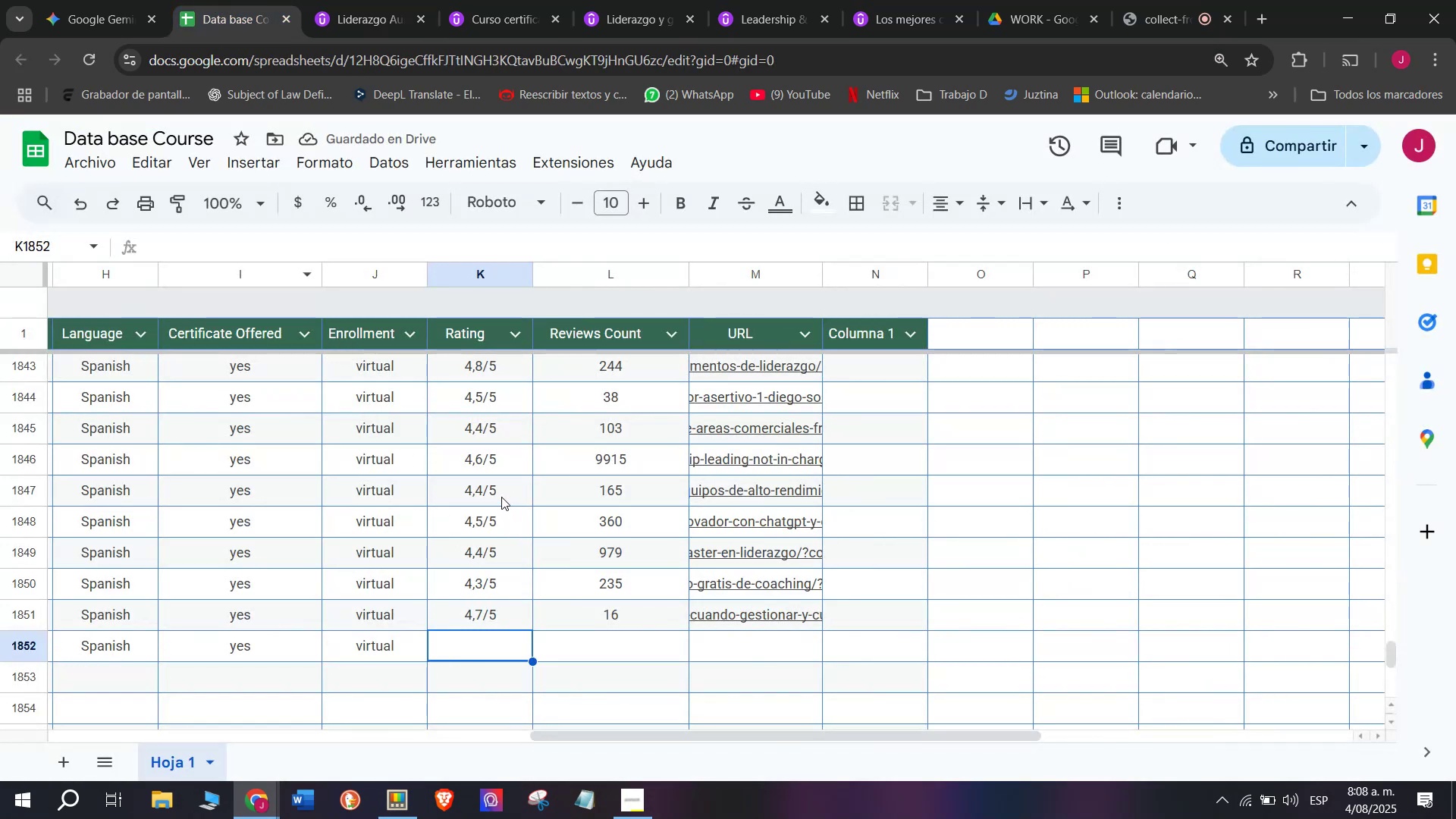 
key(Break)
 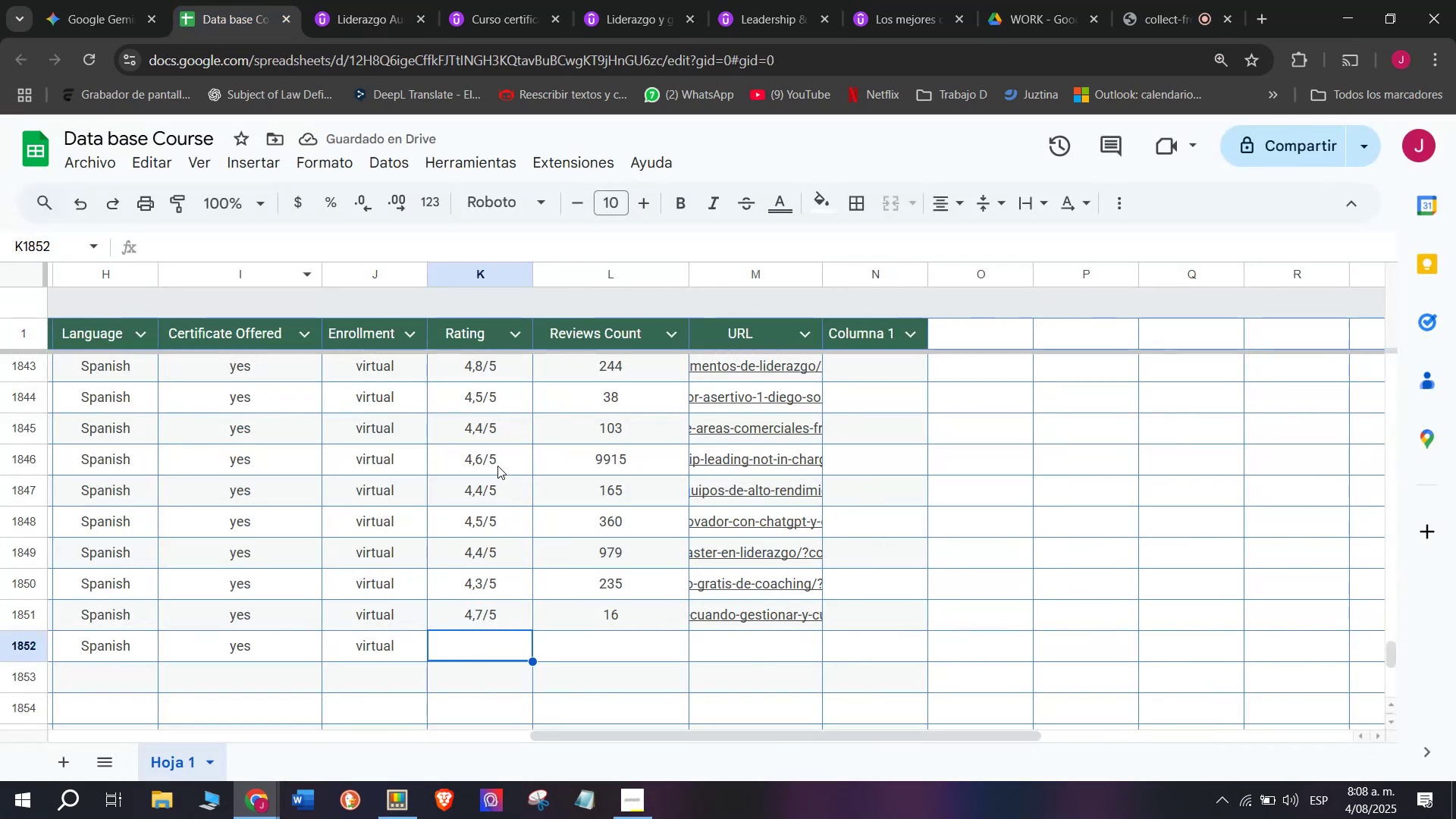 
key(Control+ControlLeft)
 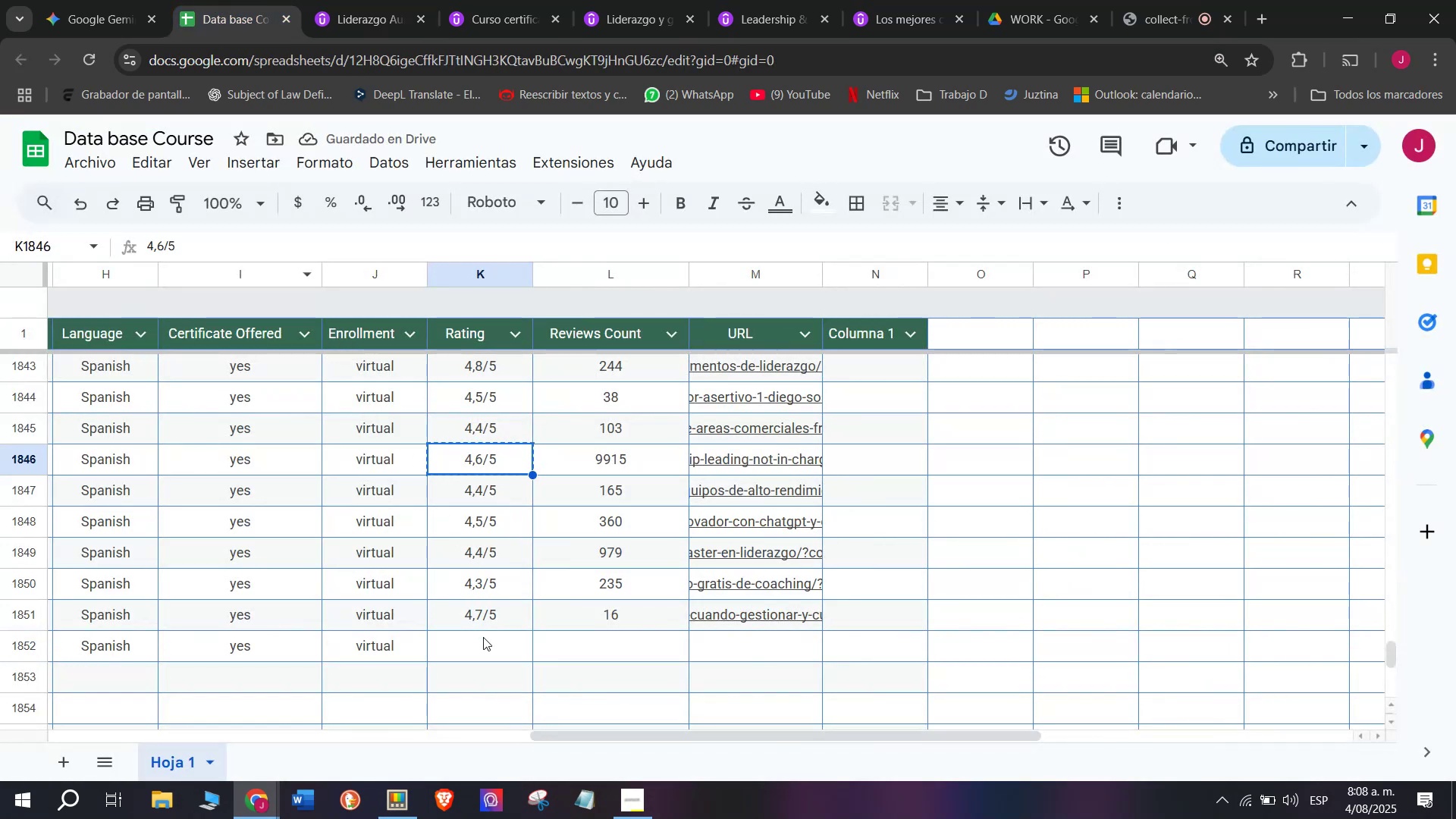 
key(Control+C)
 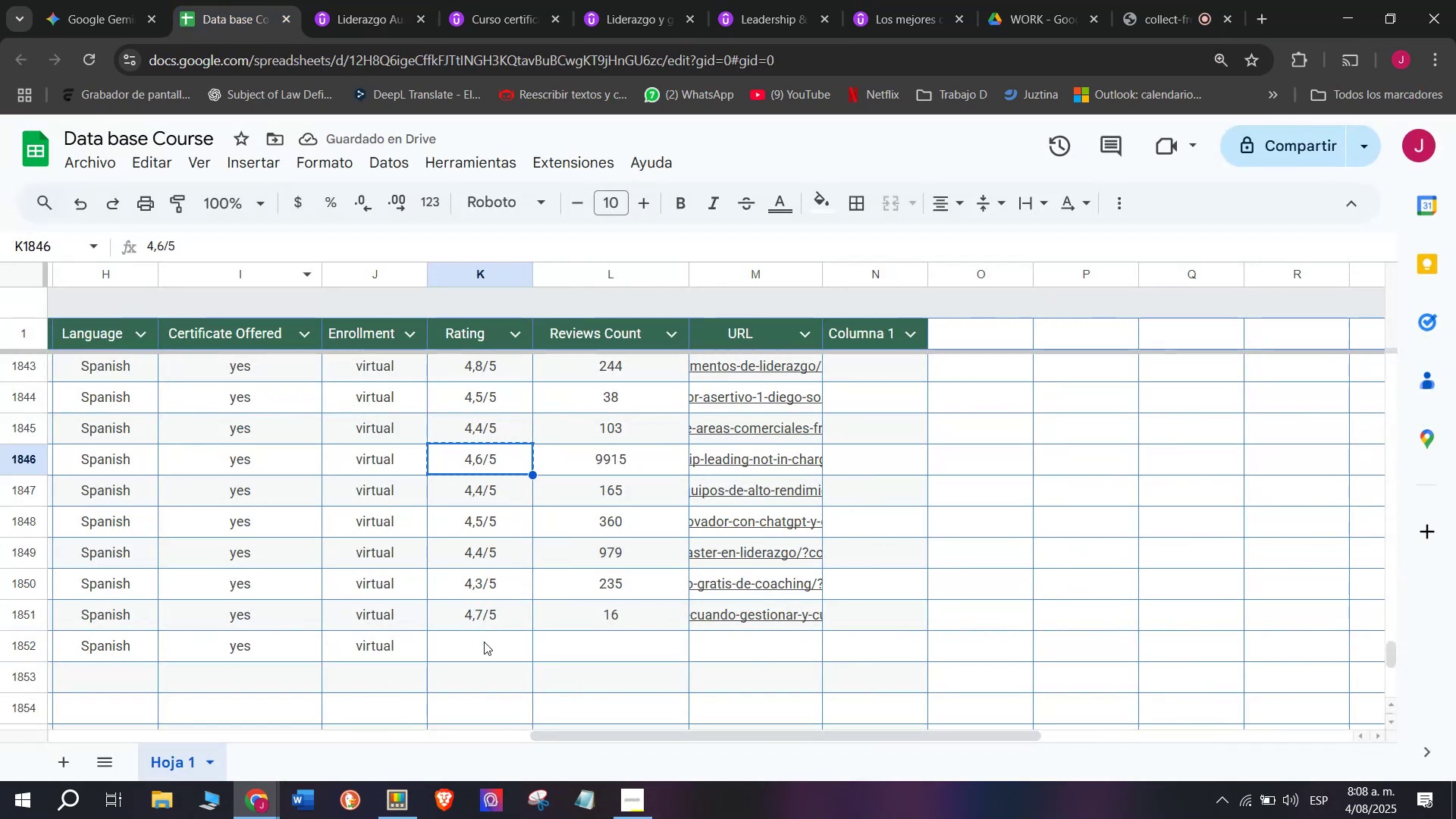 
left_click([485, 642])
 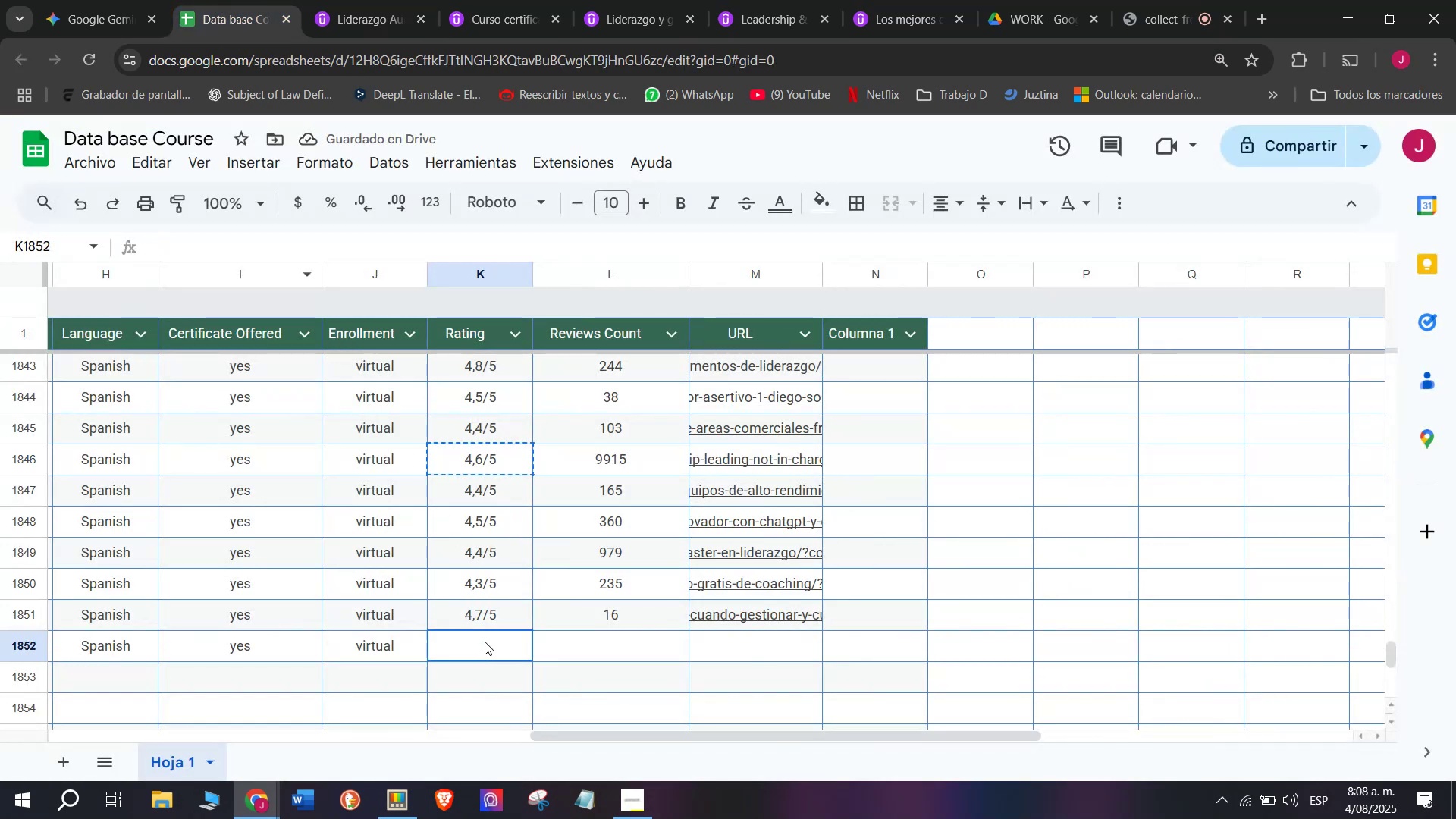 
key(Z)
 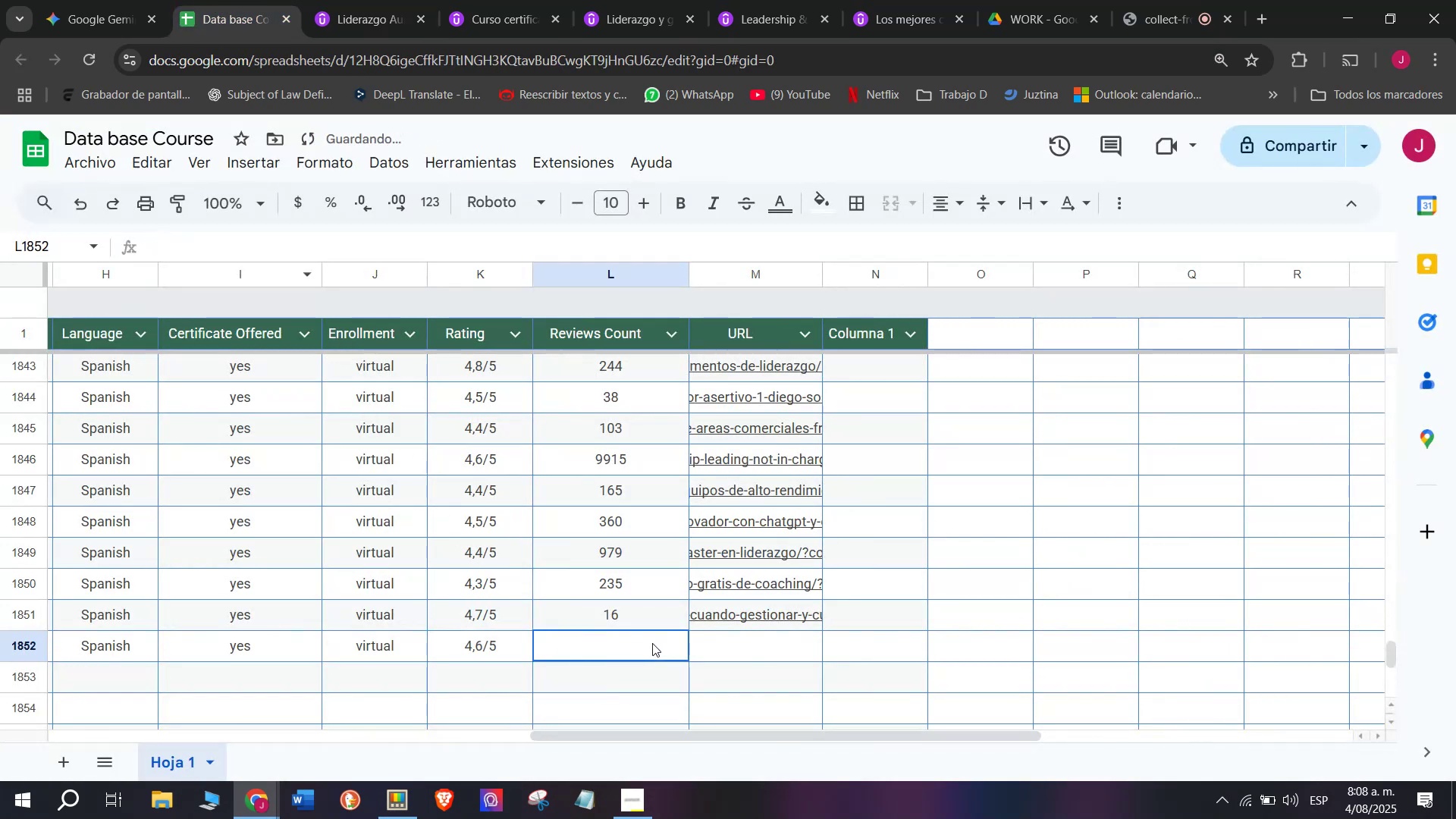 
key(Control+ControlLeft)
 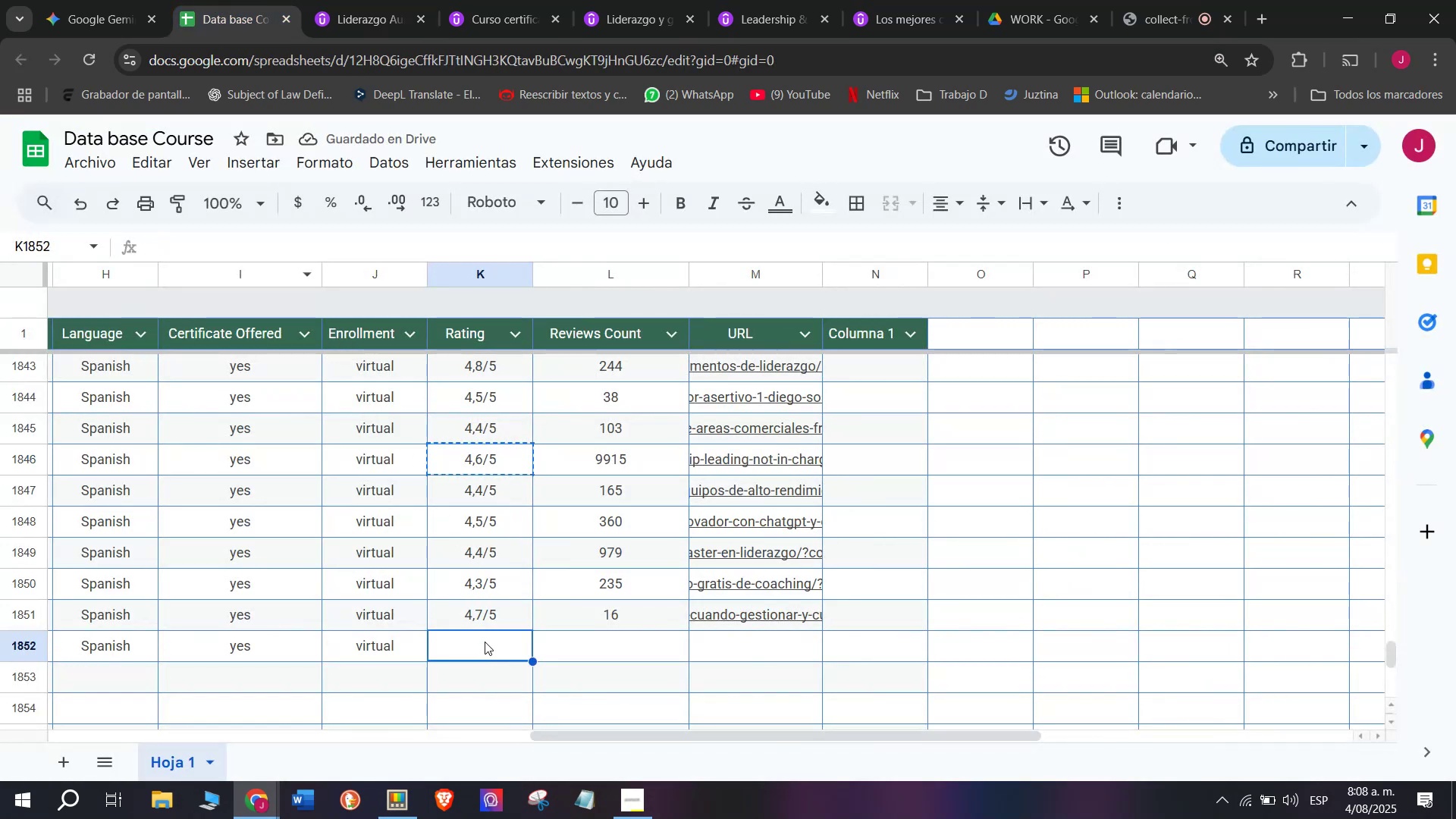 
key(Control+V)
 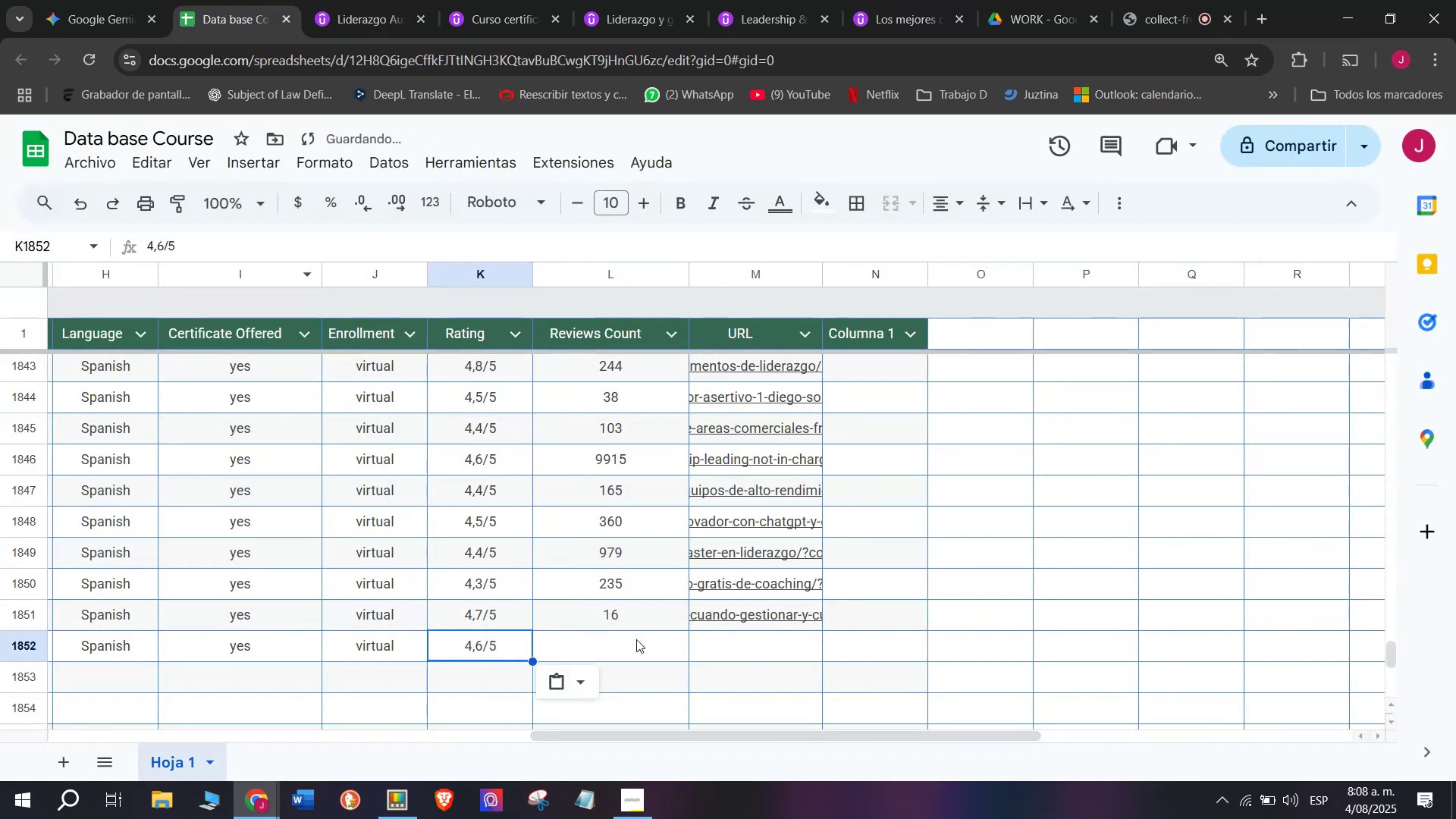 
double_click([652, 643])
 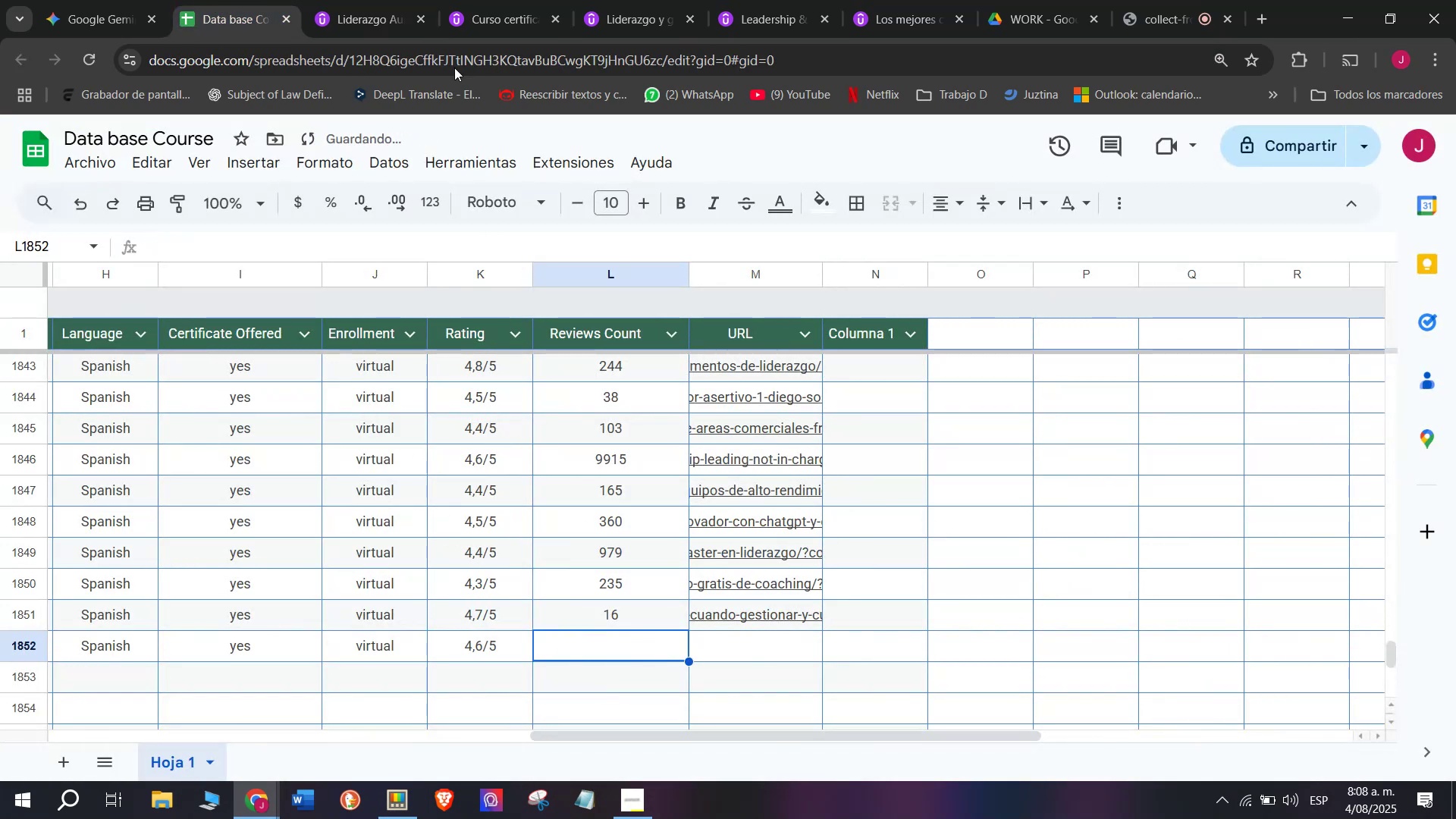 
left_click([369, 0])
 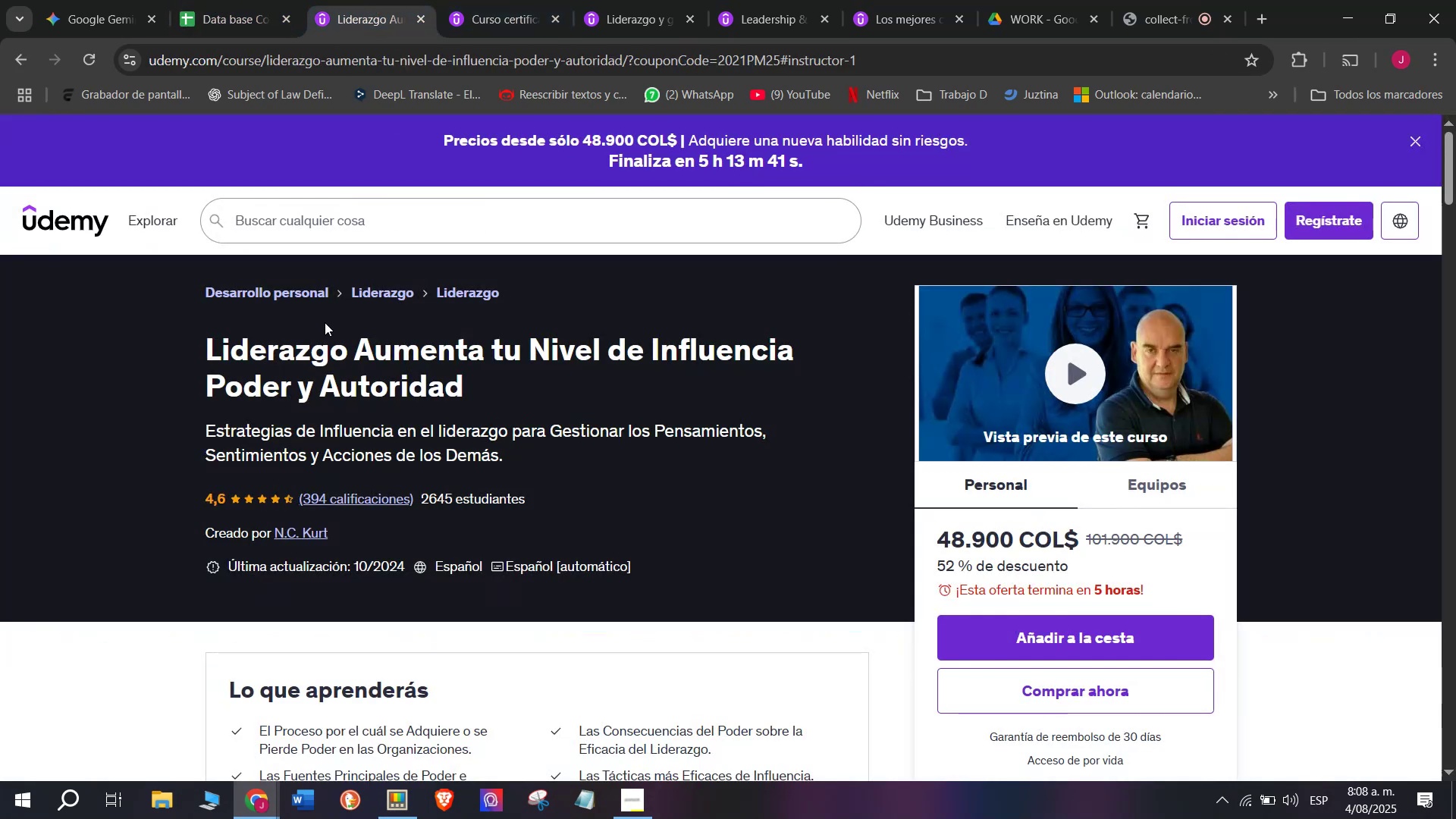 
left_click([214, 0])
 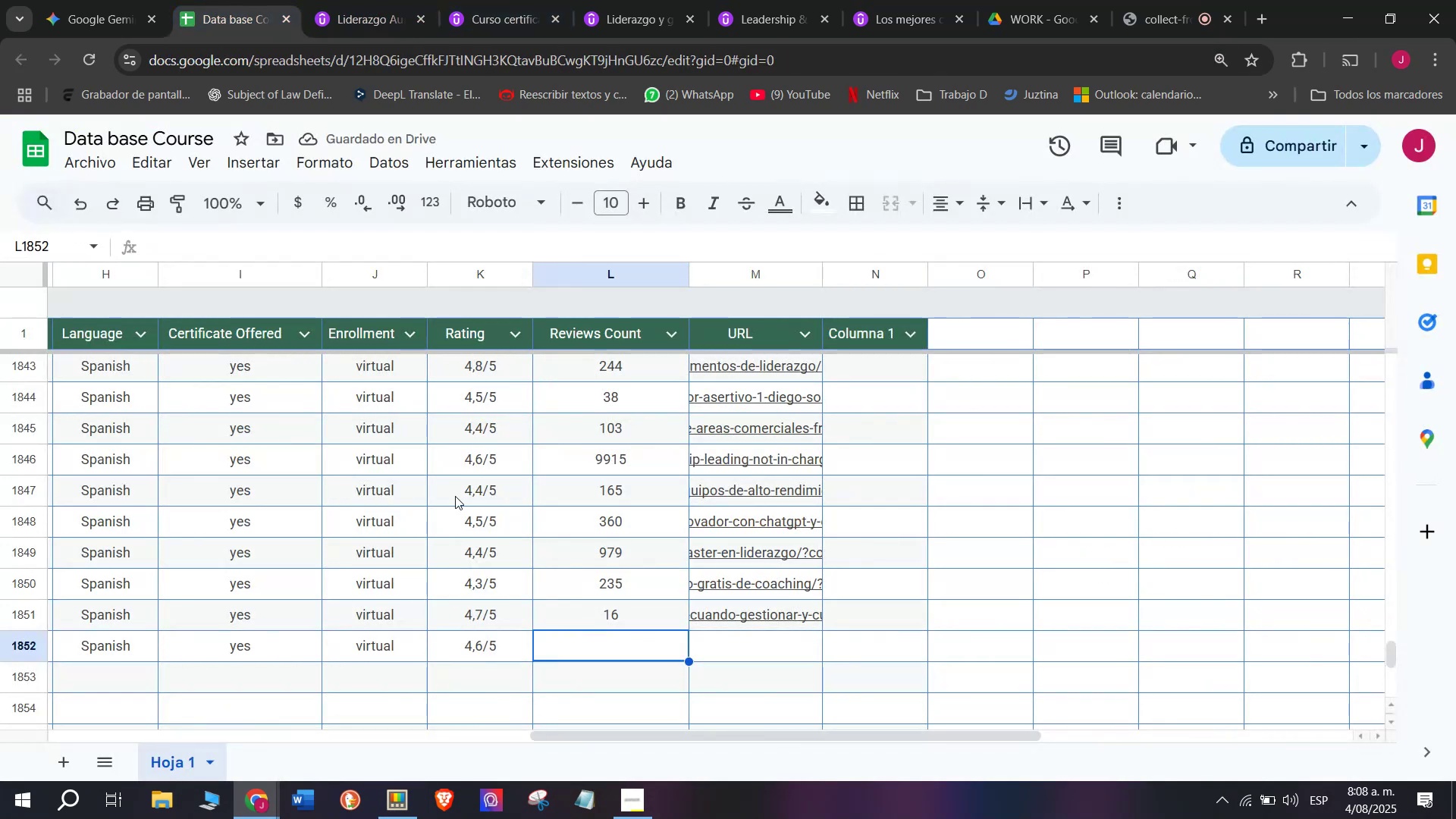 
type(394)
 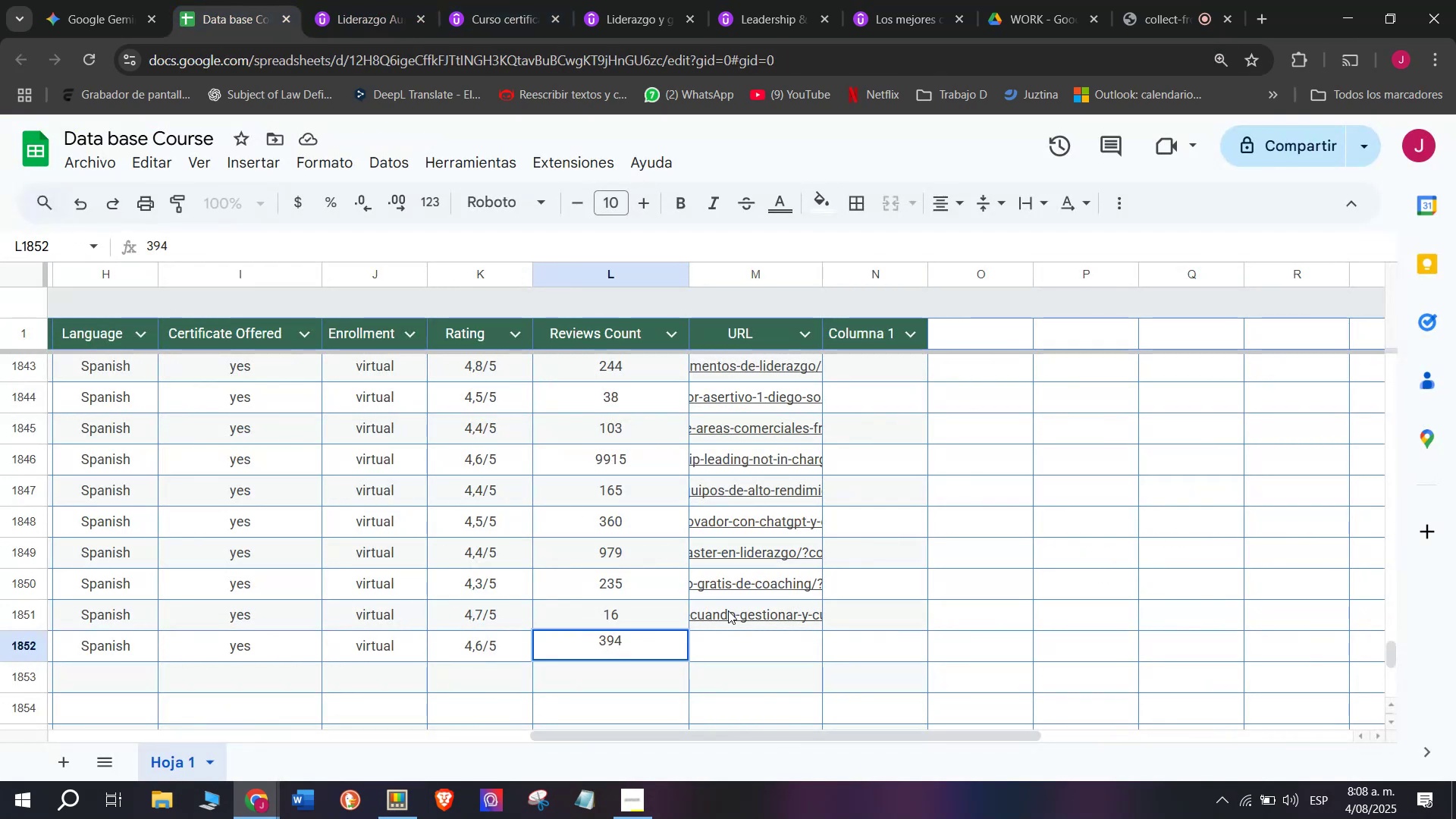 
left_click([752, 642])
 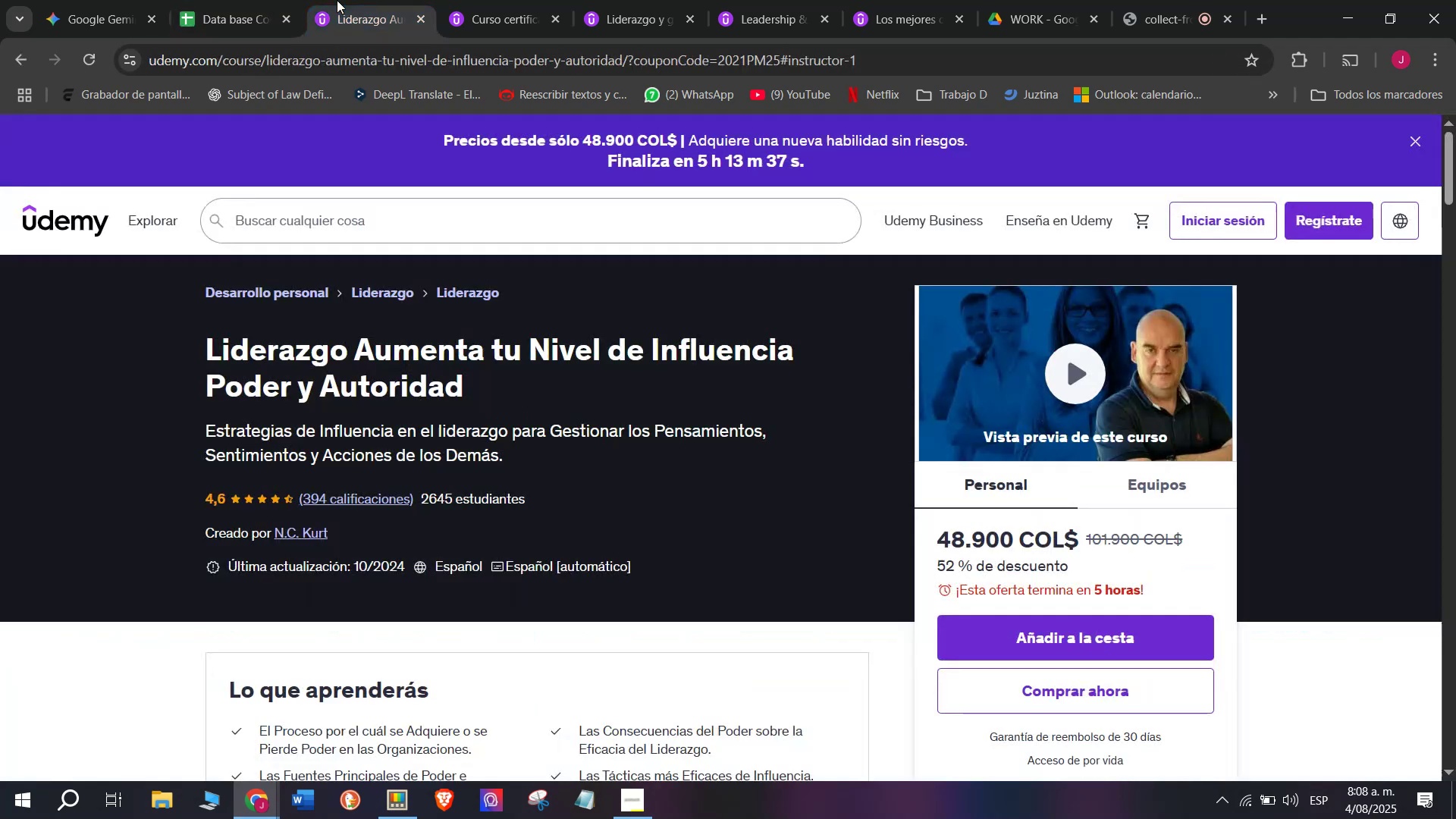 
double_click([373, 54])
 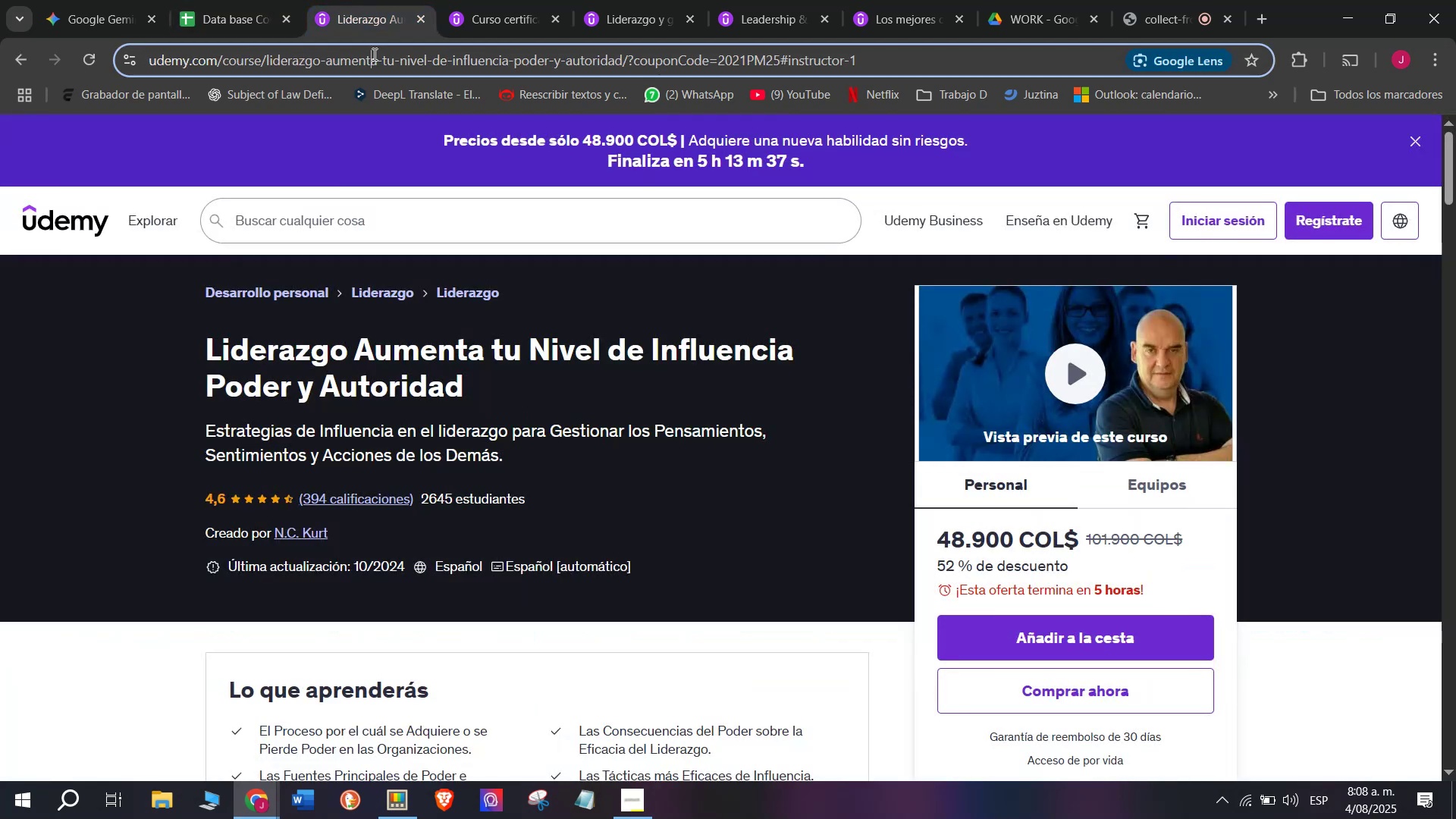 
triple_click([373, 54])
 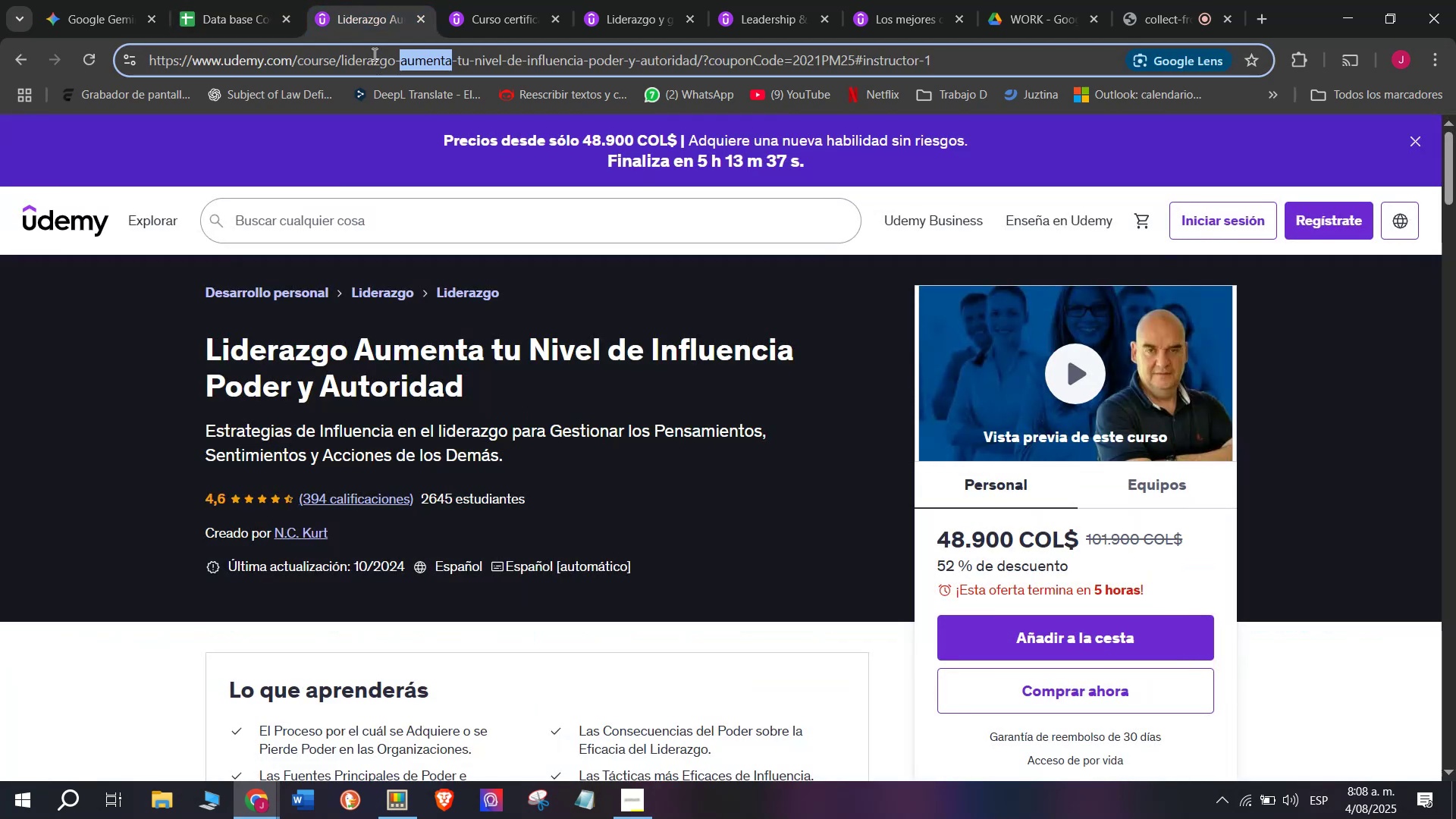 
triple_click([373, 54])
 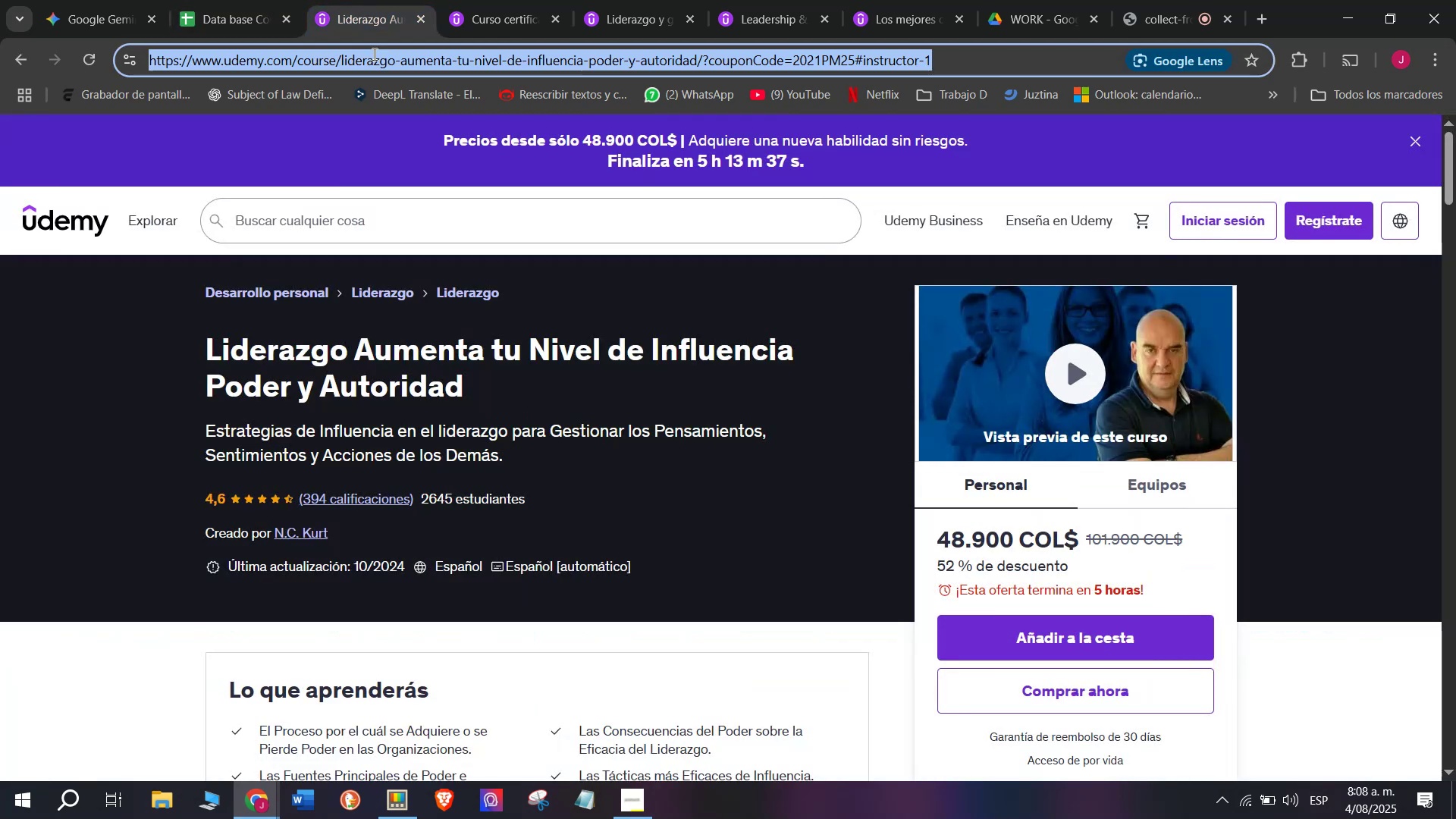 
key(Control+ControlLeft)
 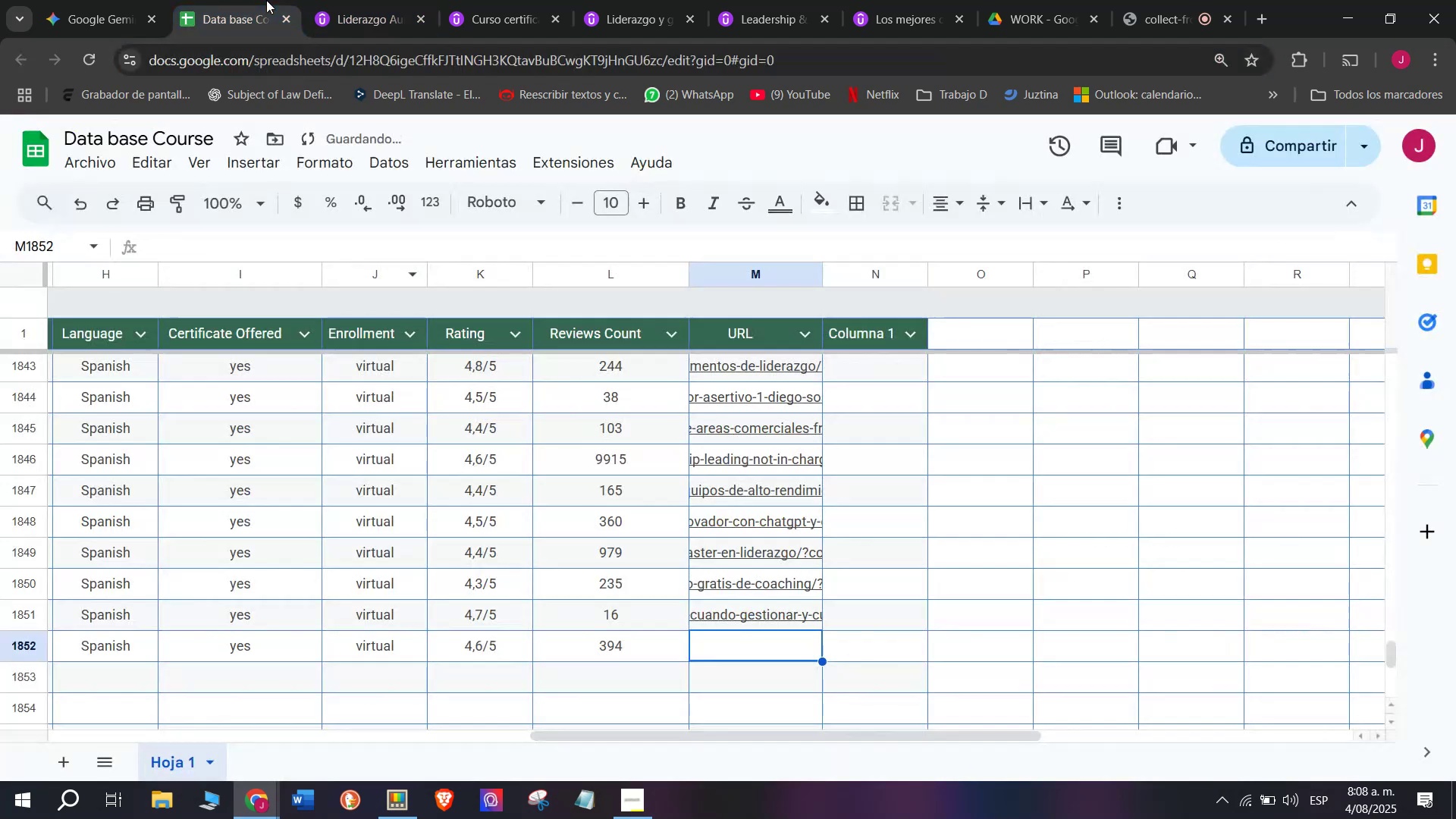 
key(Break)
 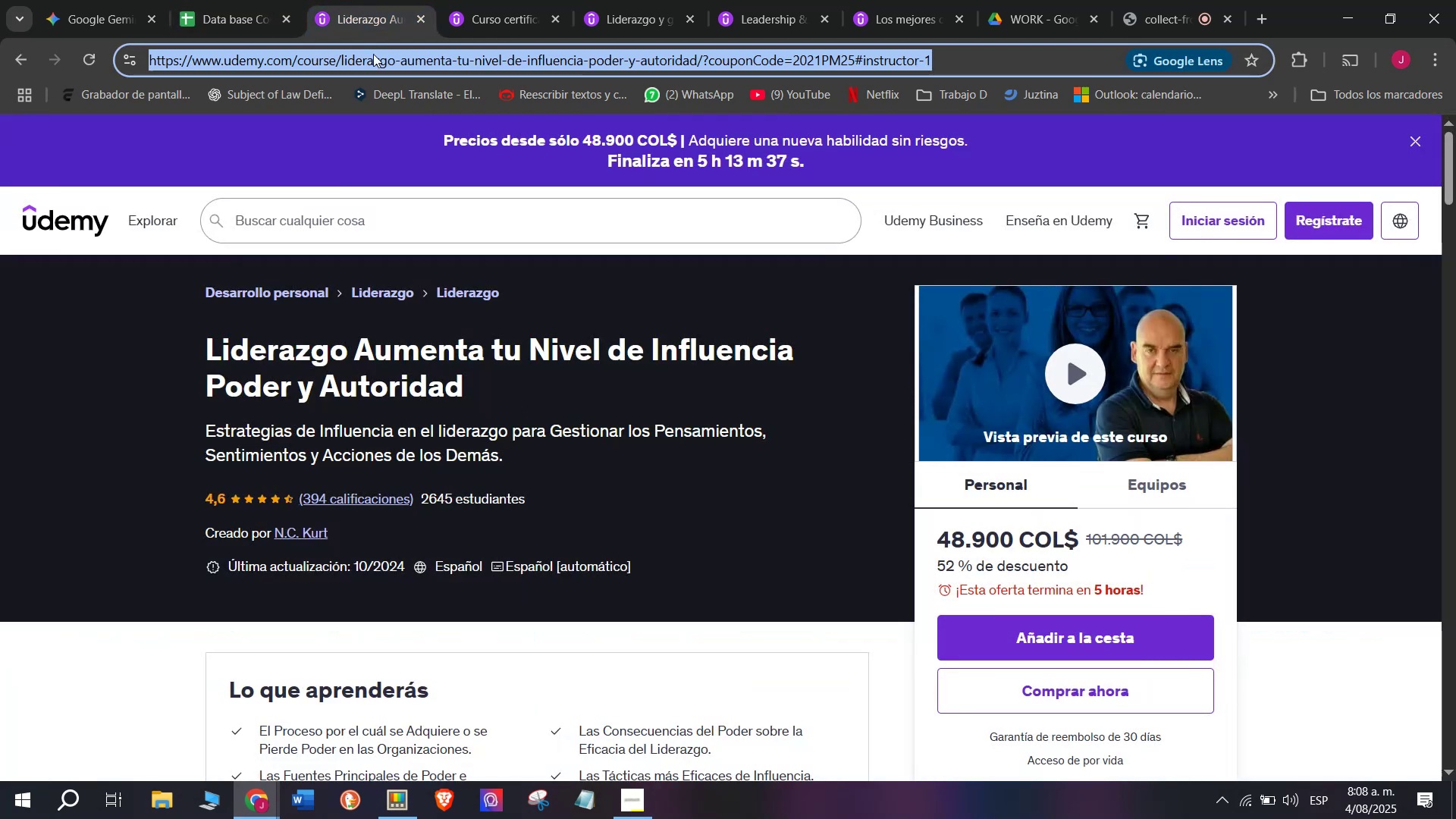 
key(Control+C)
 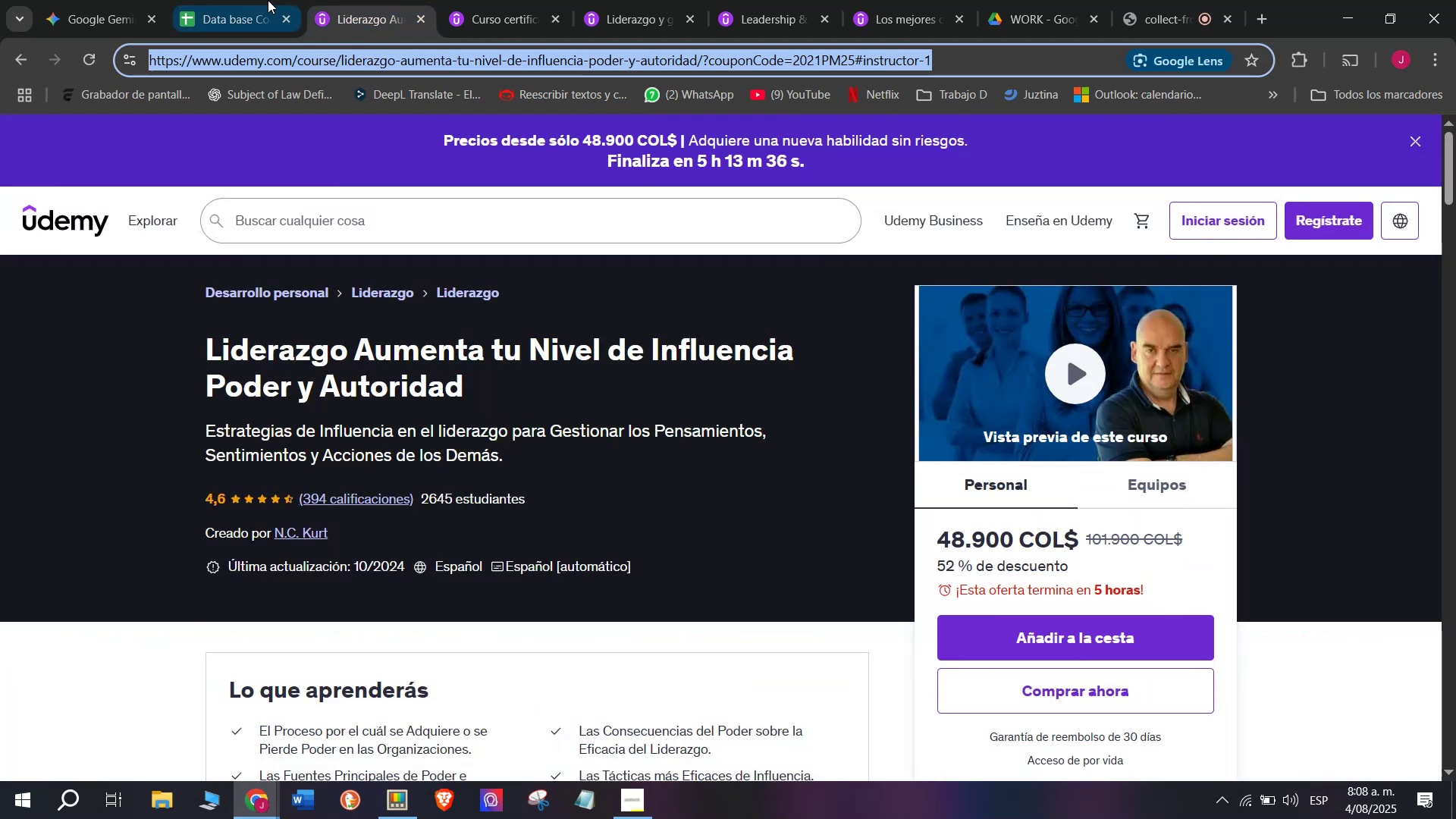 
triple_click([266, 0])
 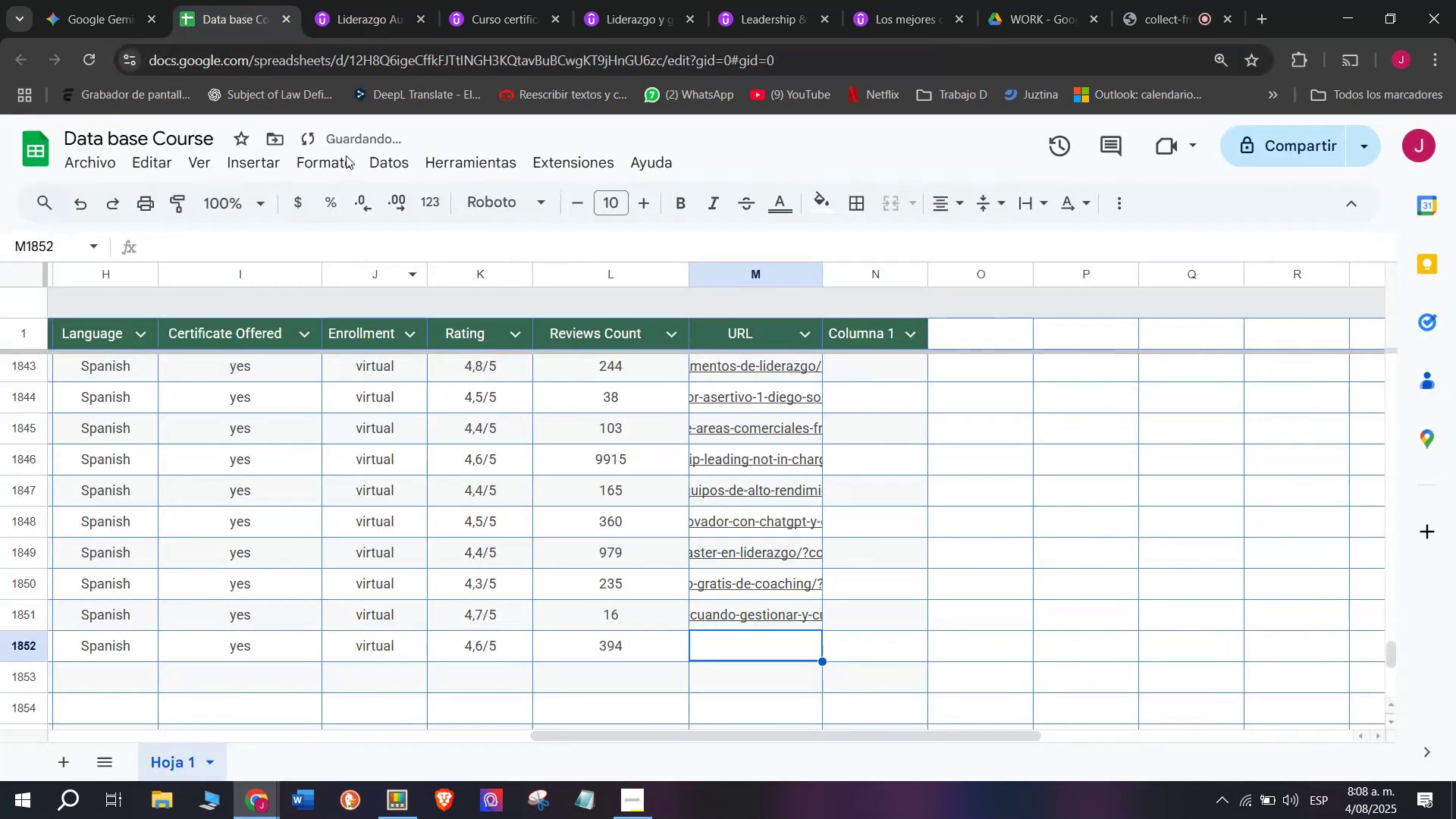 
key(Z)
 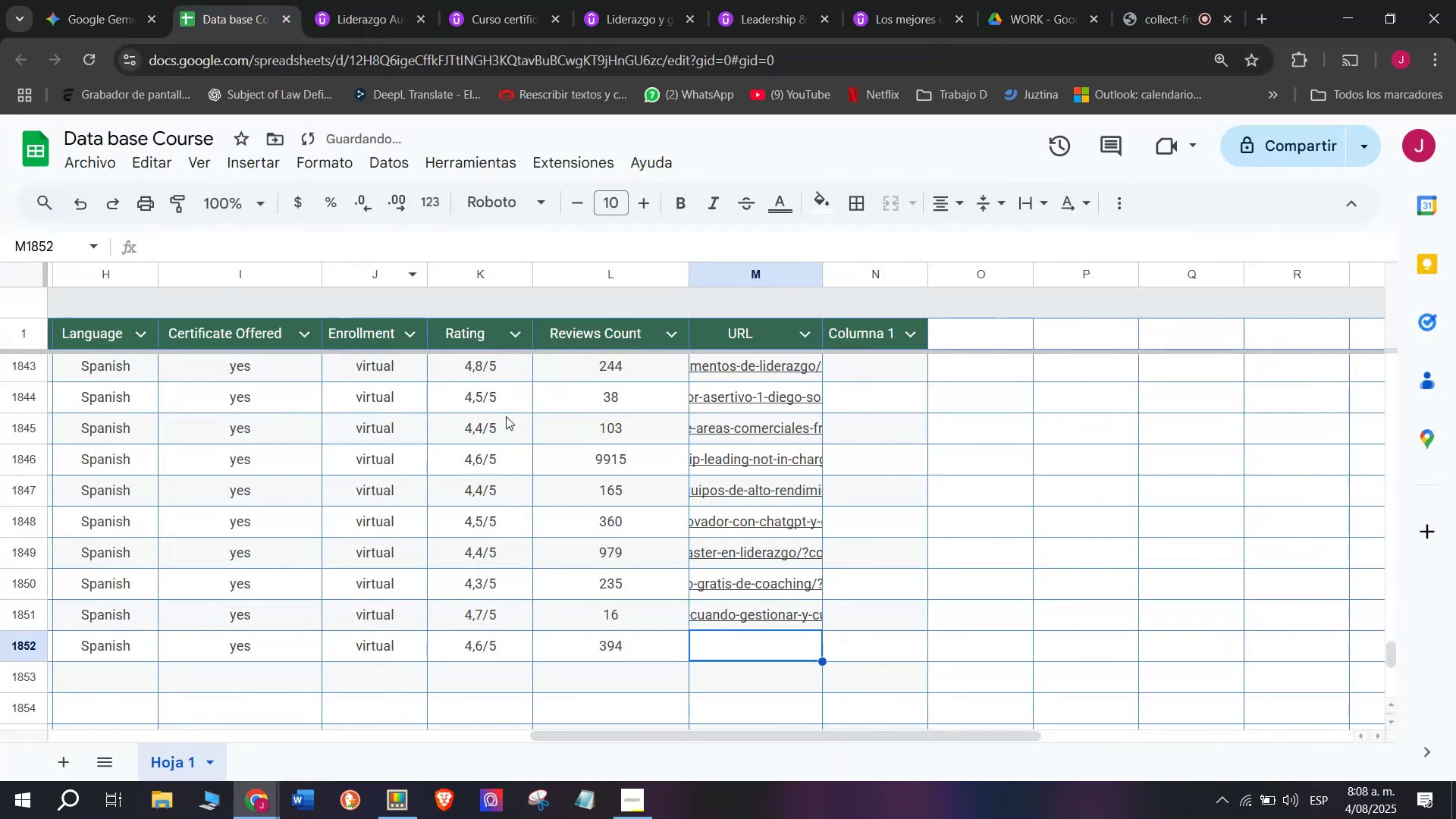 
key(Control+ControlLeft)
 